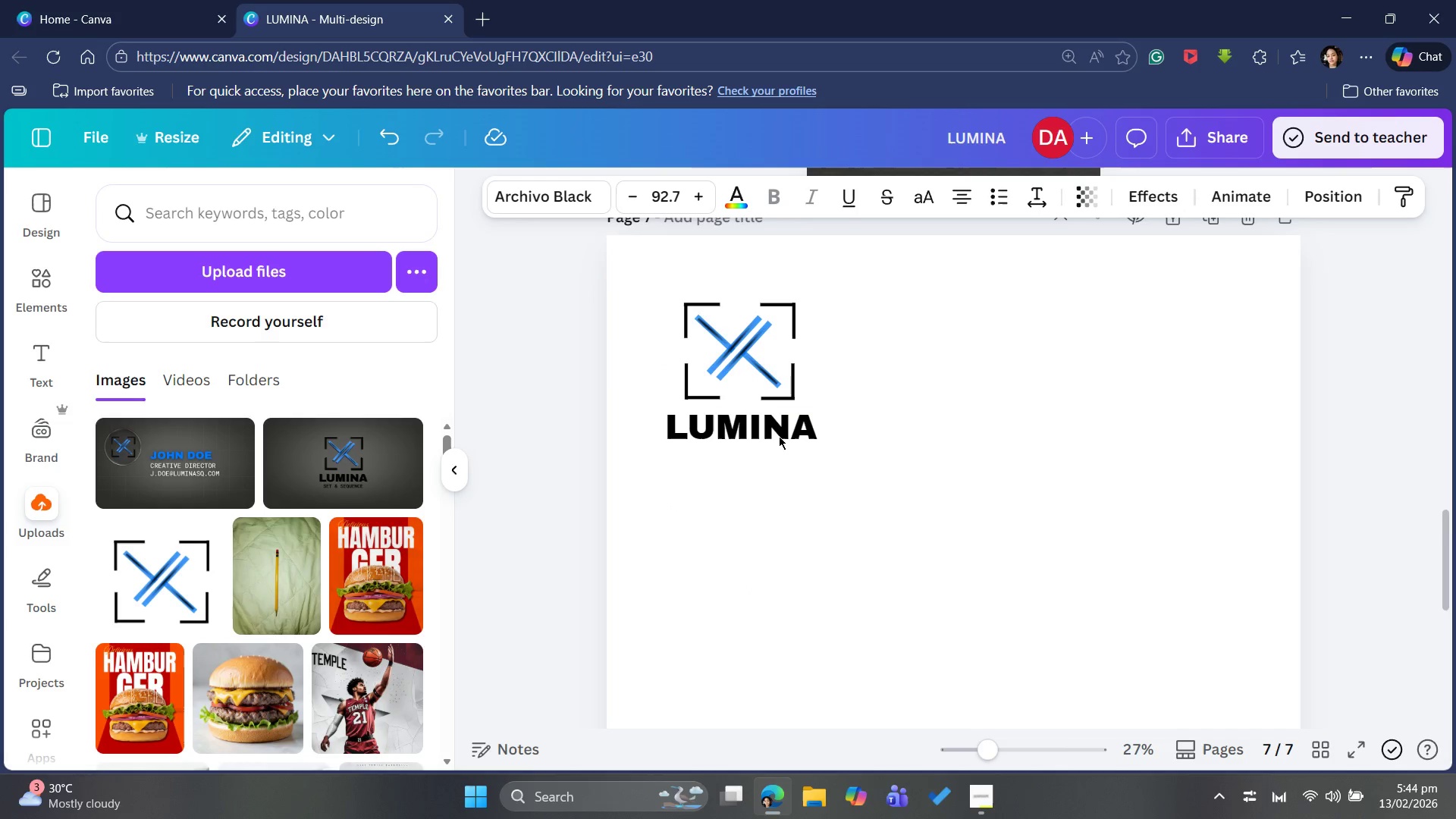 
key(ArrowRight)
 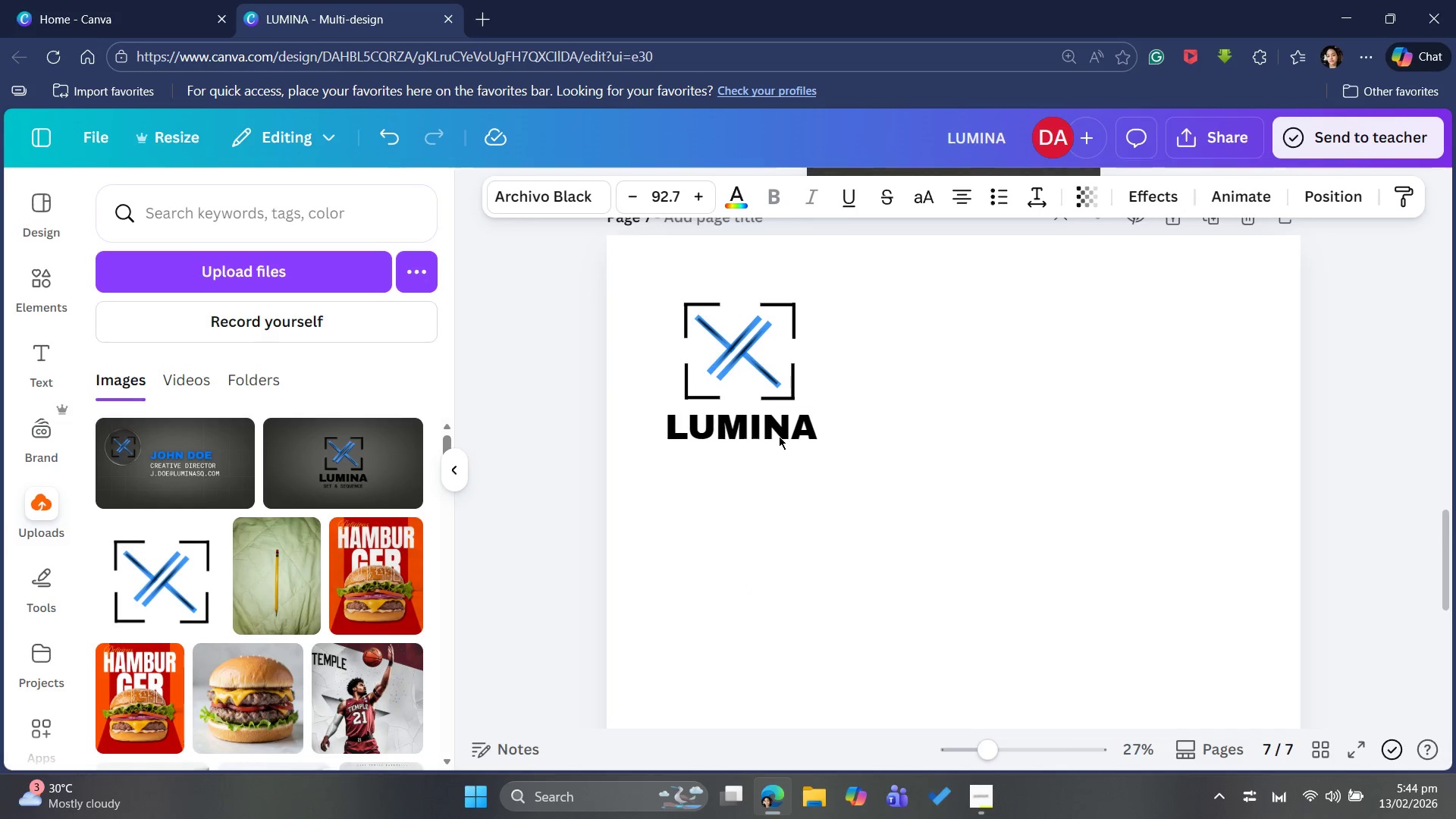 
key(ArrowRight)
 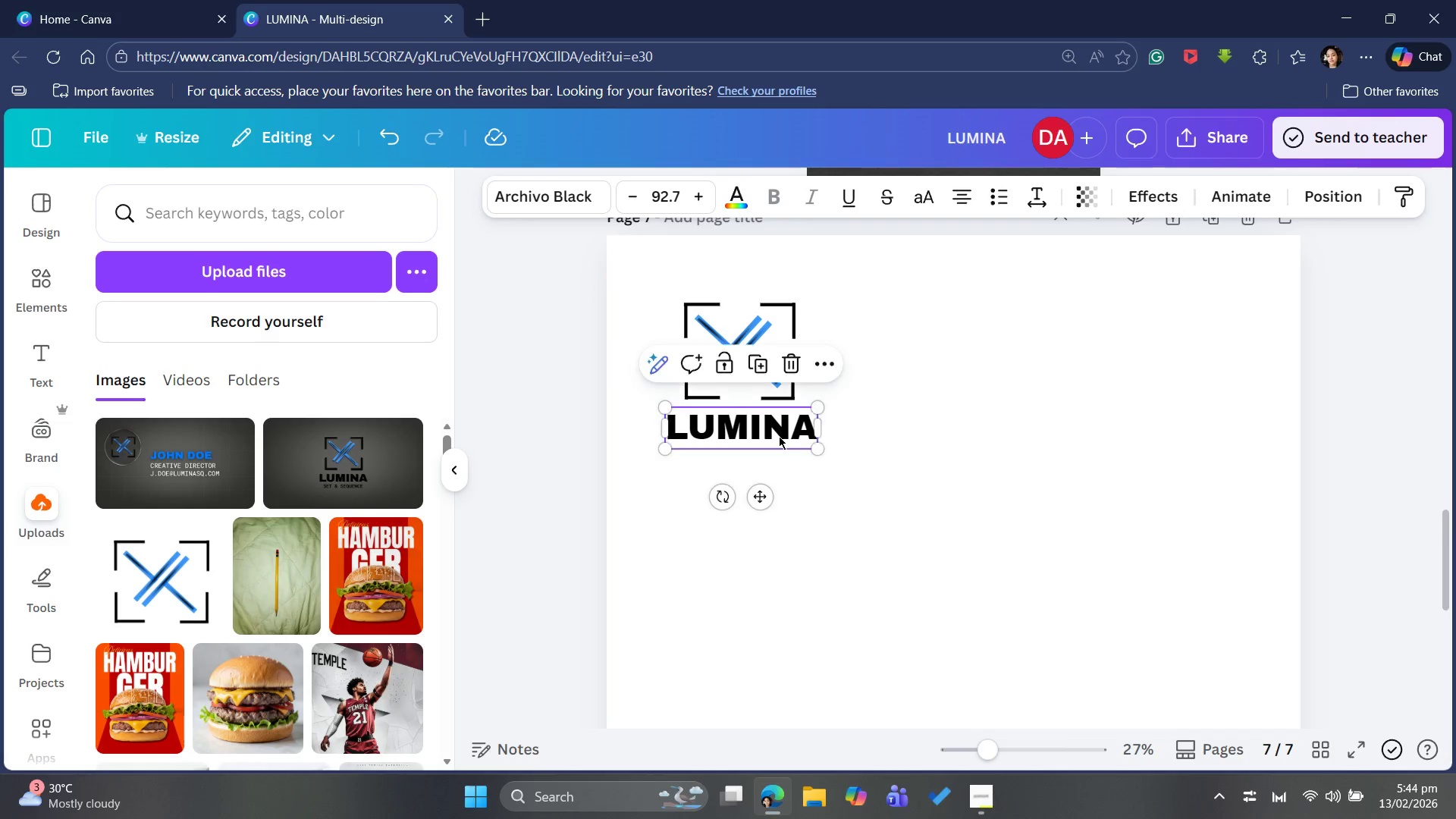 
key(ArrowRight)
 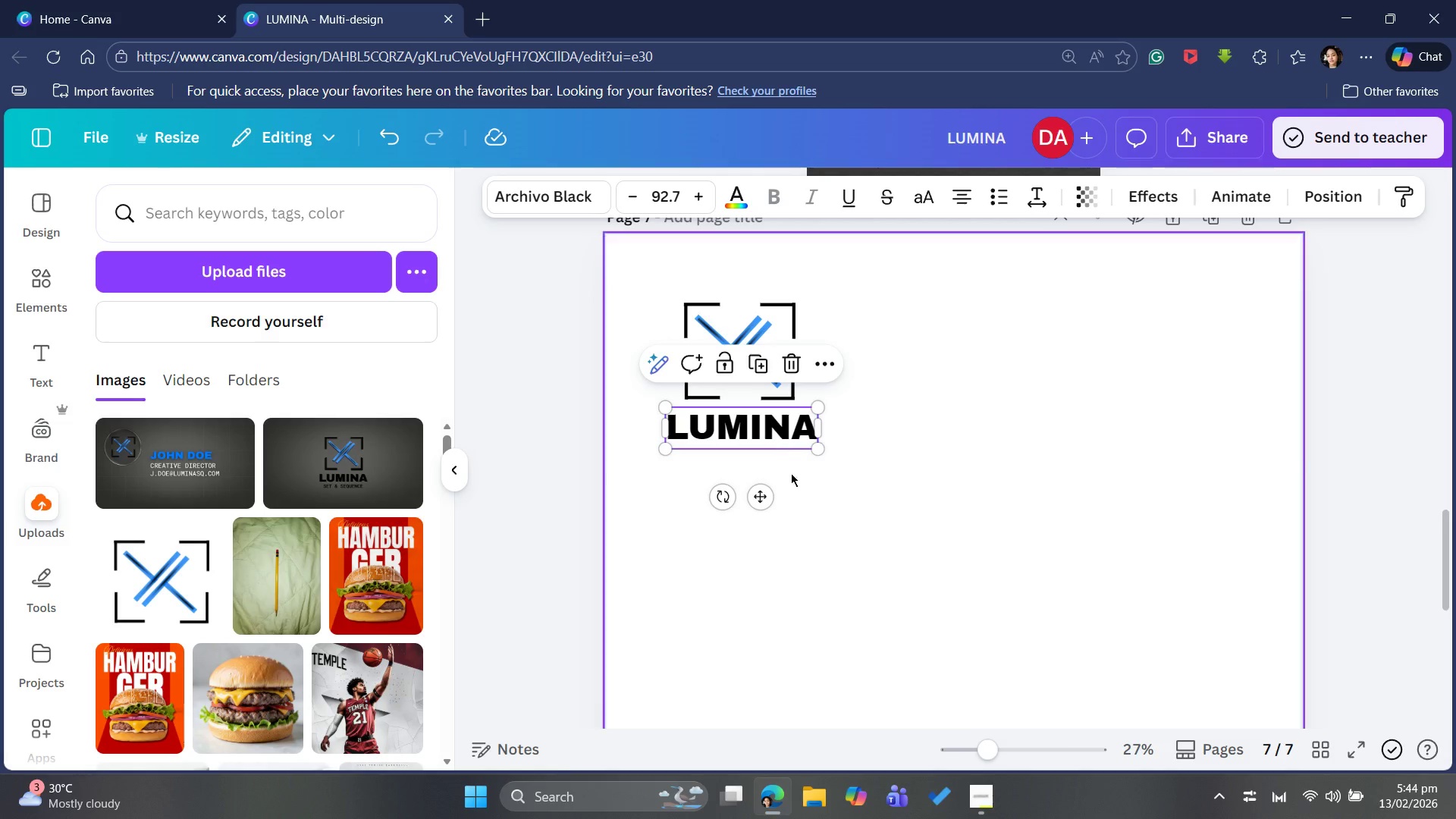 
left_click_drag(start_coordinate=[860, 588], to_coordinate=[864, 592])
 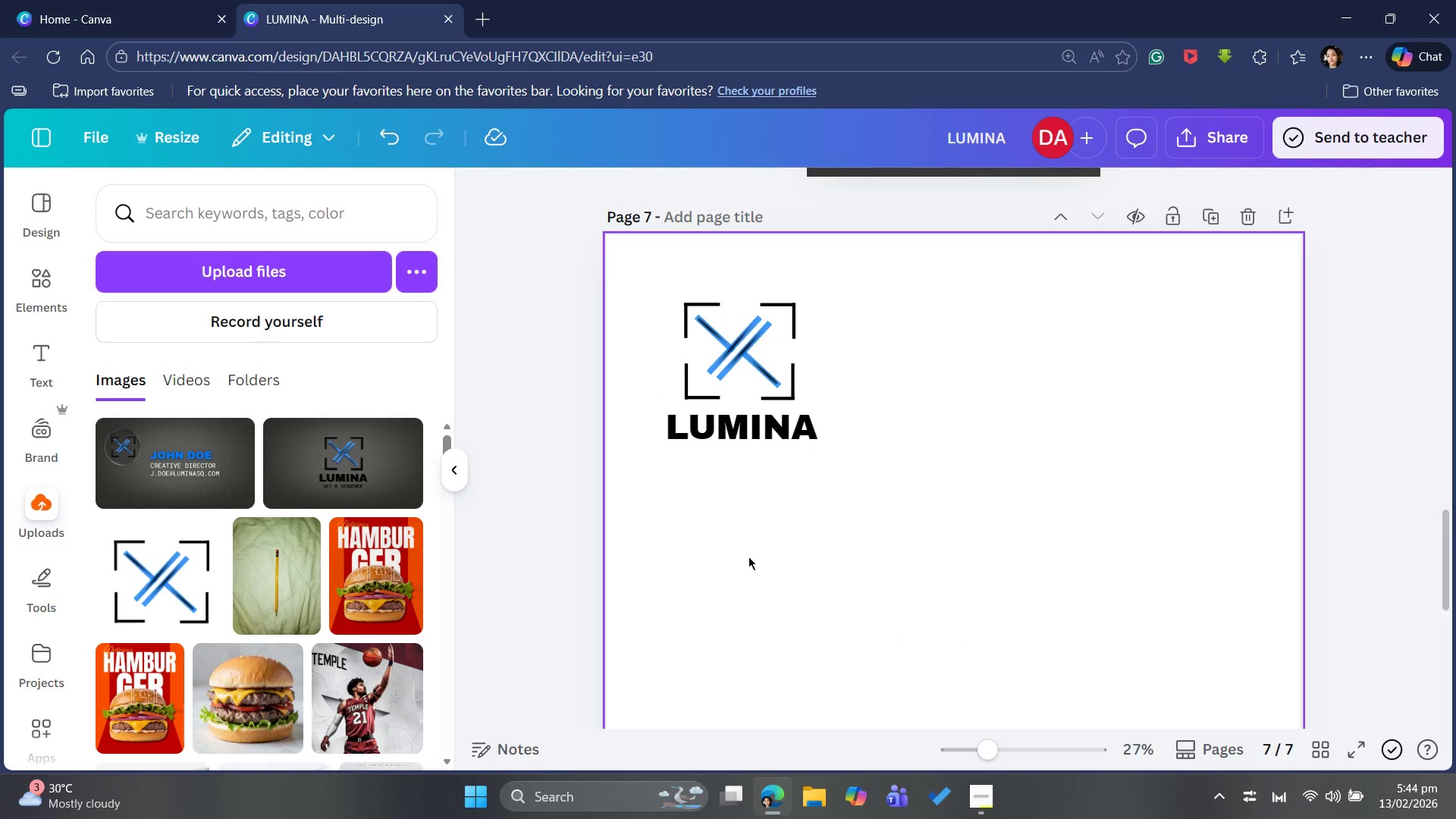 
wait(5.61)
 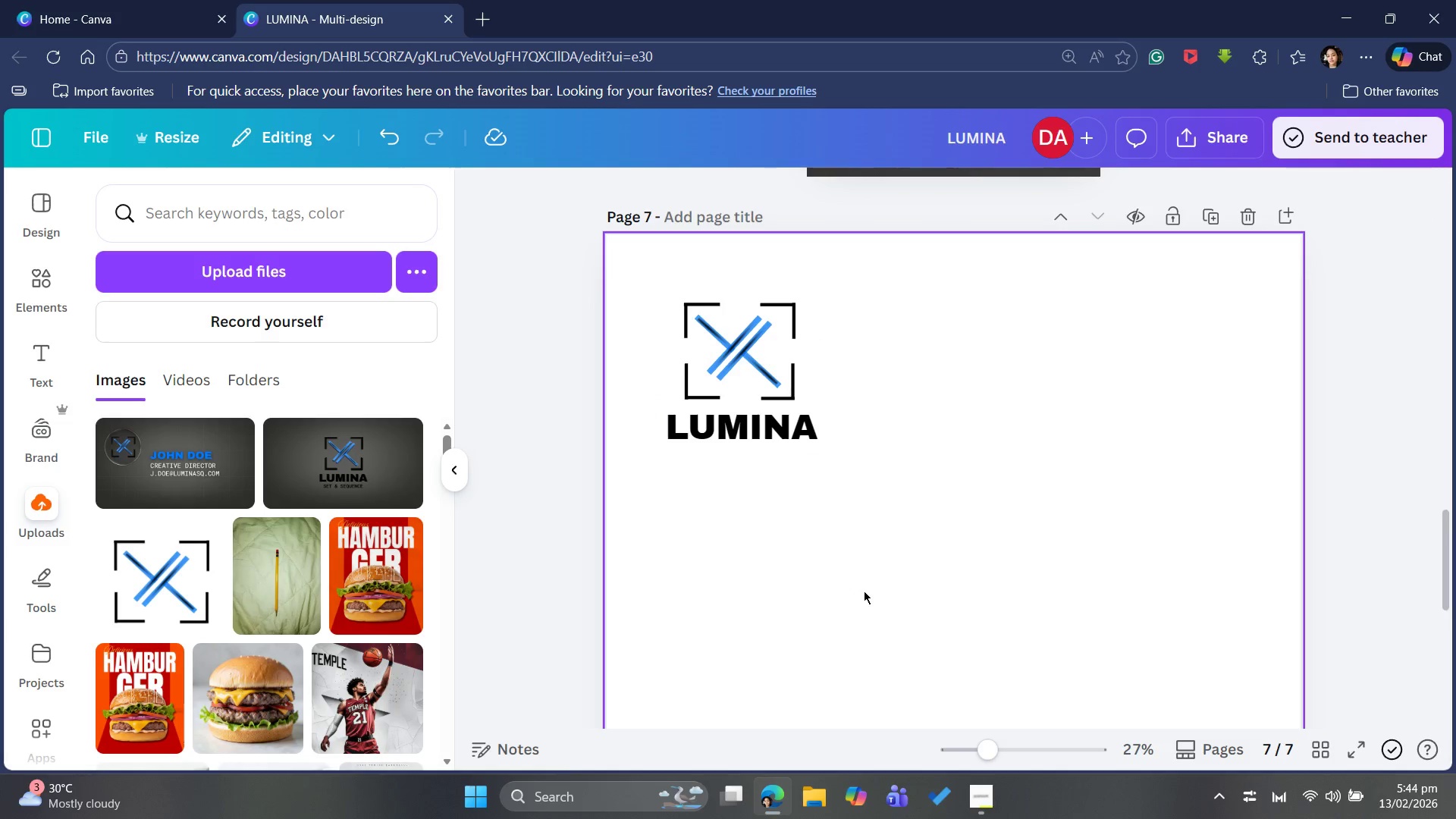 
scroll: coordinate [1061, 555], scroll_direction: down, amount: 5.0
 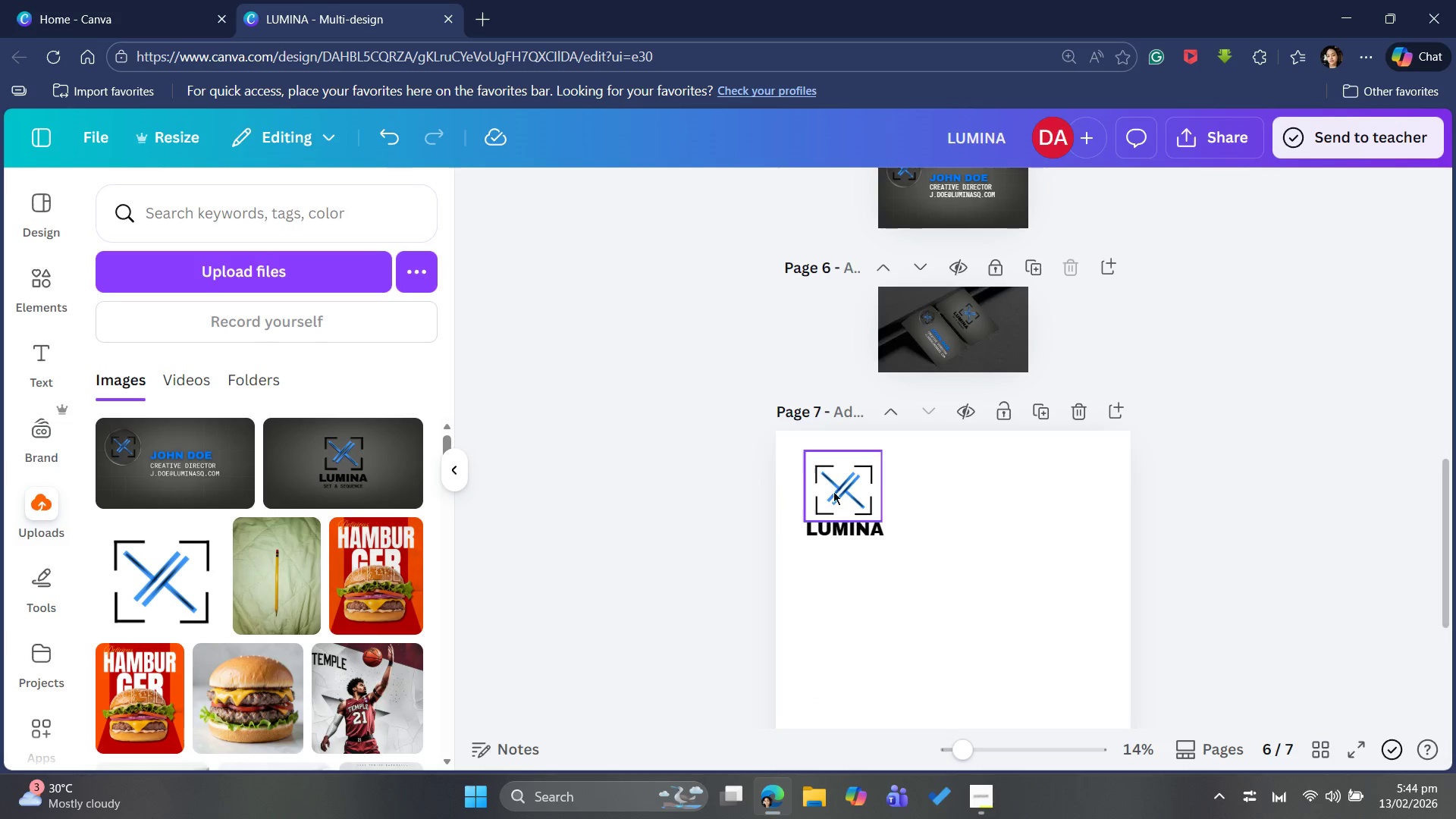 
left_click([843, 501])
 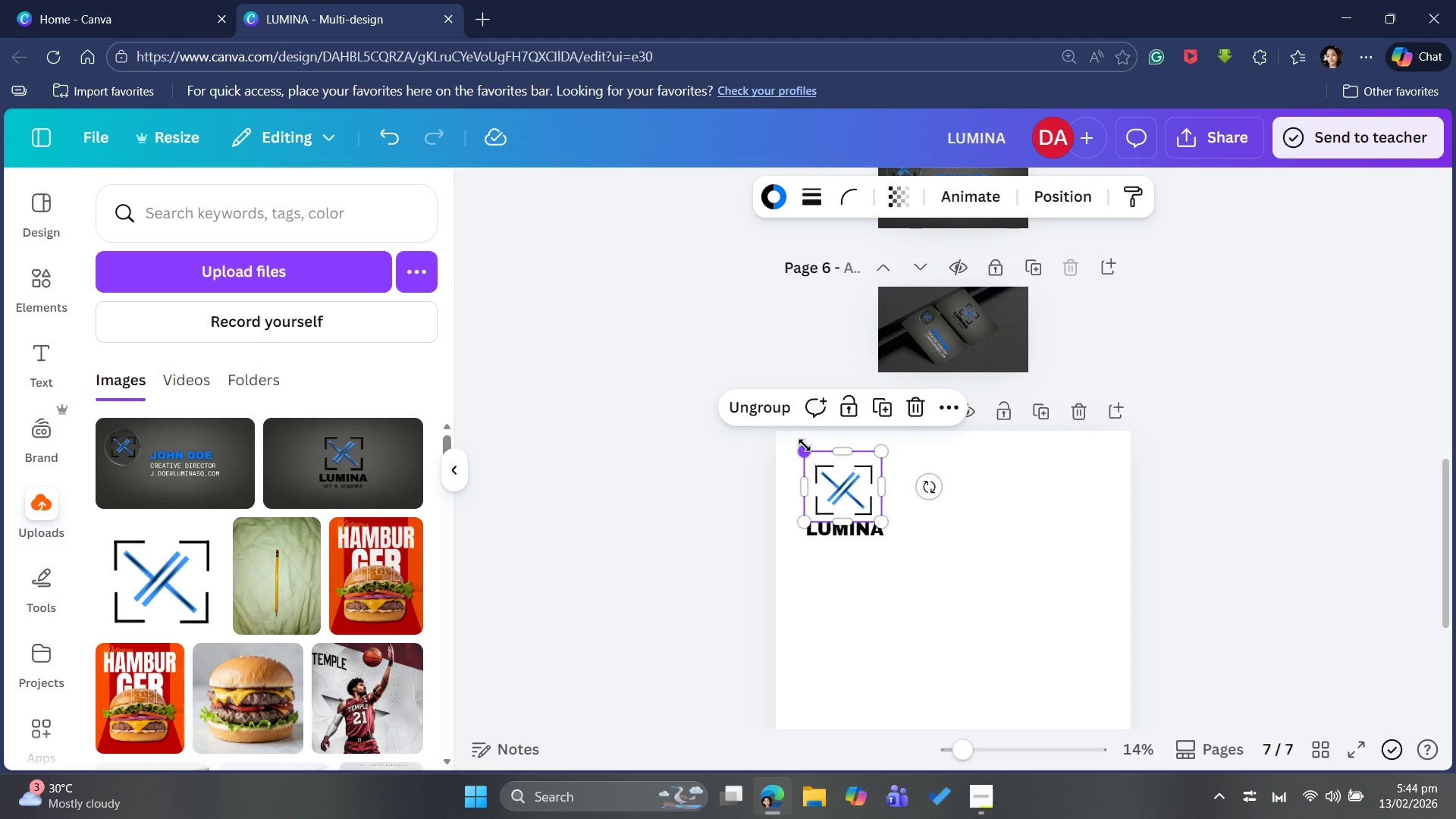 
left_click_drag(start_coordinate=[805, 445], to_coordinate=[811, 455])
 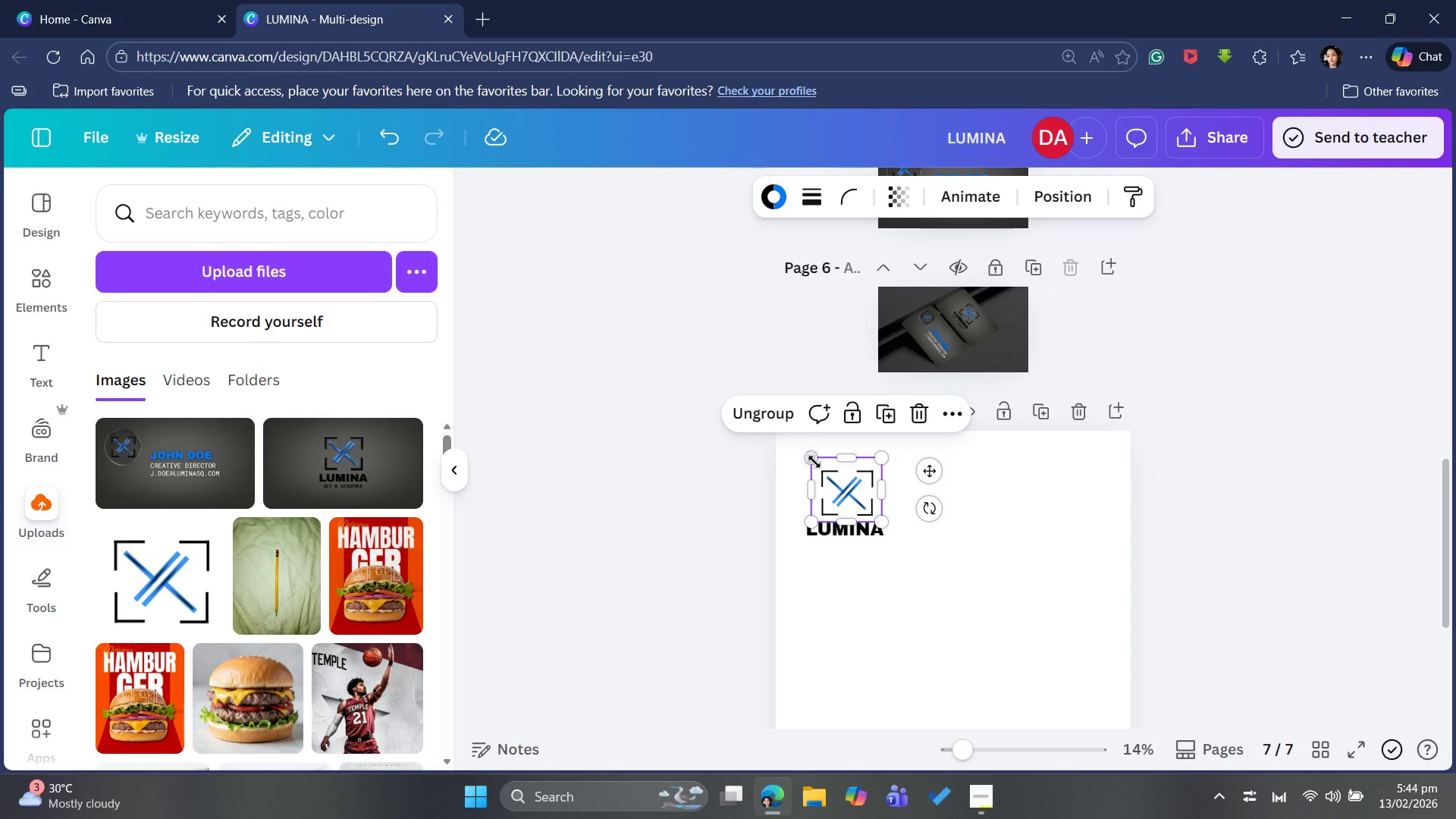 
left_click_drag(start_coordinate=[811, 463], to_coordinate=[830, 473])
 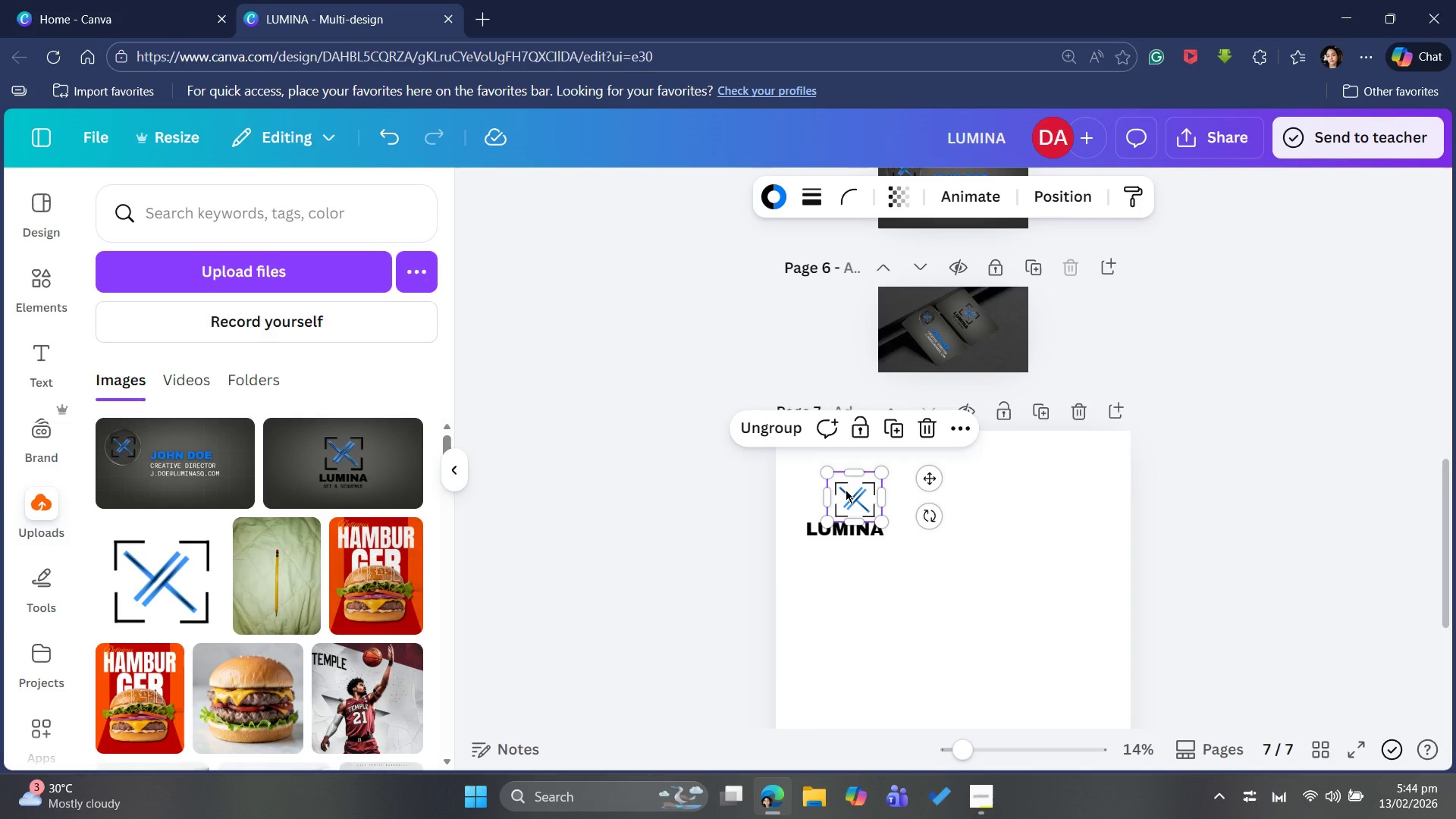 
left_click_drag(start_coordinate=[846, 490], to_coordinate=[837, 484])
 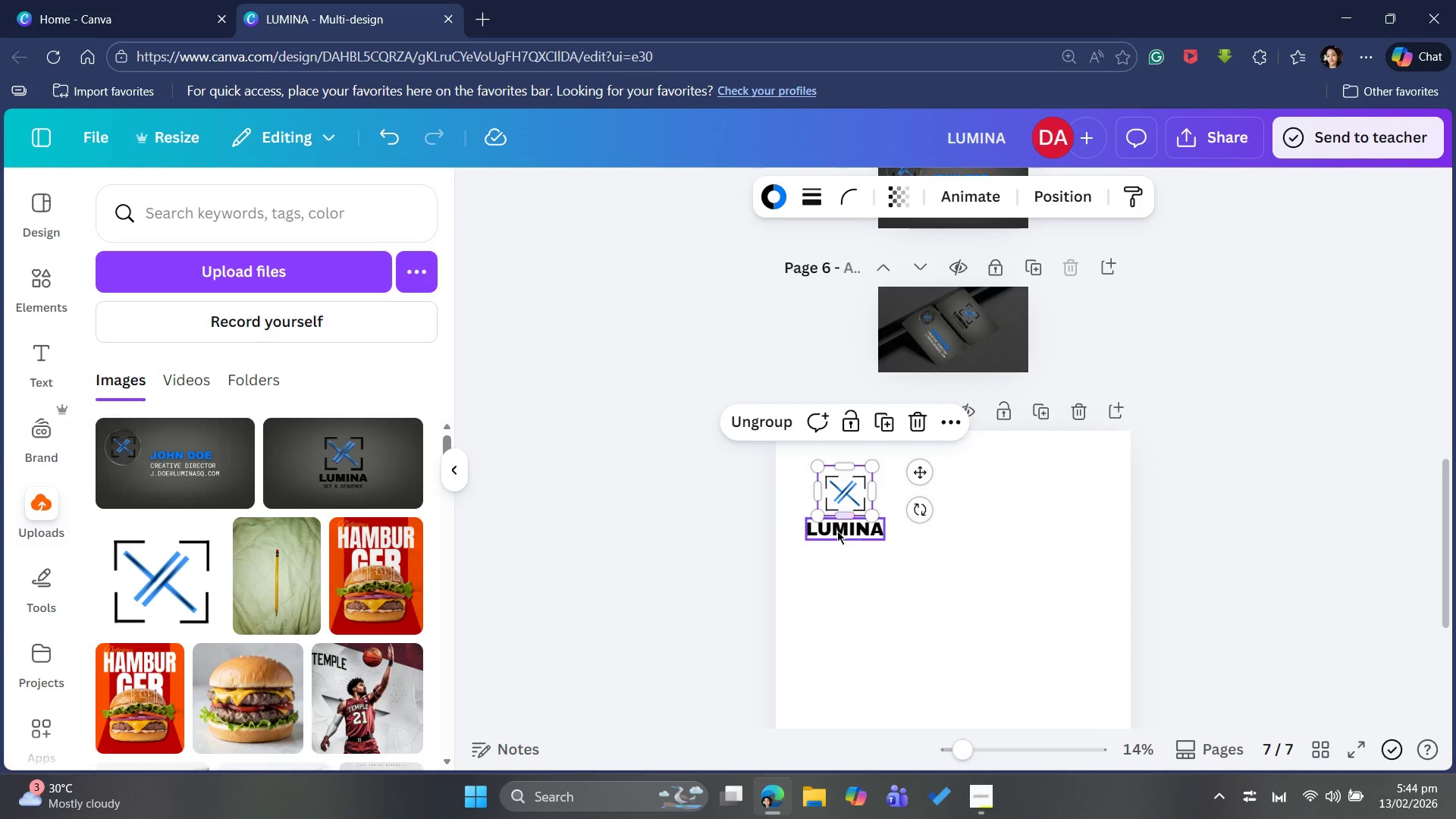 
left_click([837, 531])
 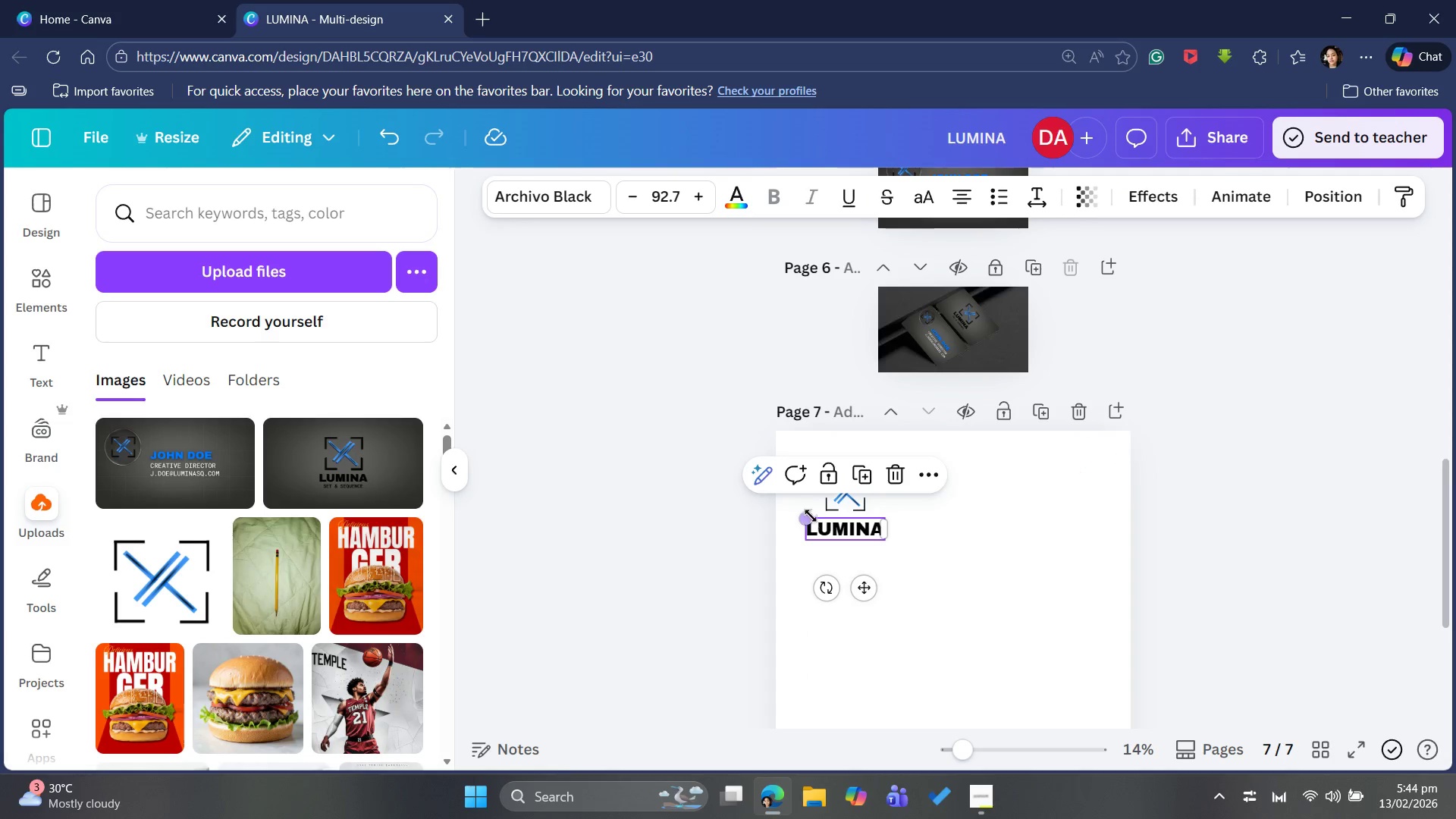 
left_click_drag(start_coordinate=[812, 518], to_coordinate=[828, 522])
 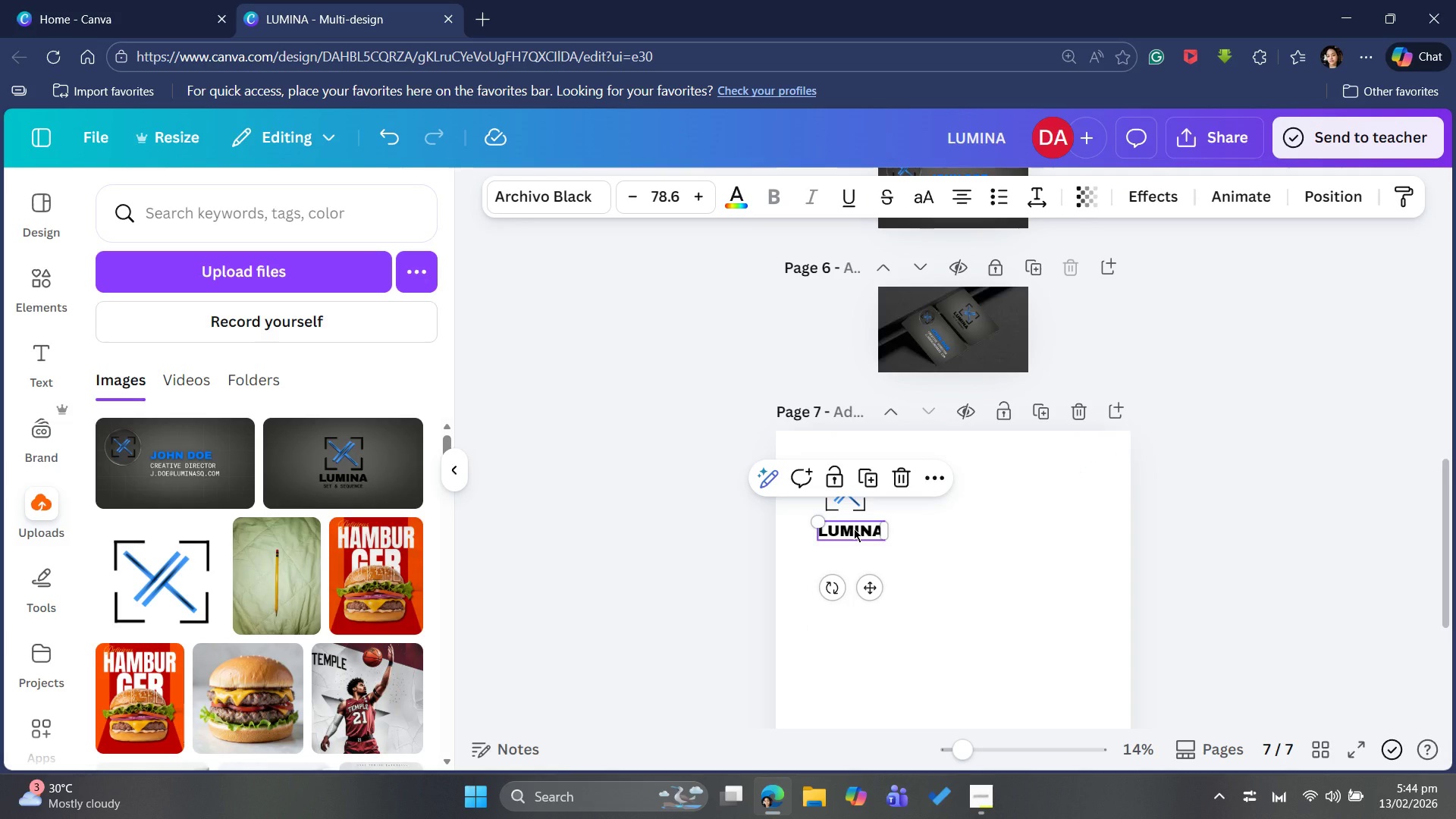 
left_click_drag(start_coordinate=[854, 529], to_coordinate=[854, 535])
 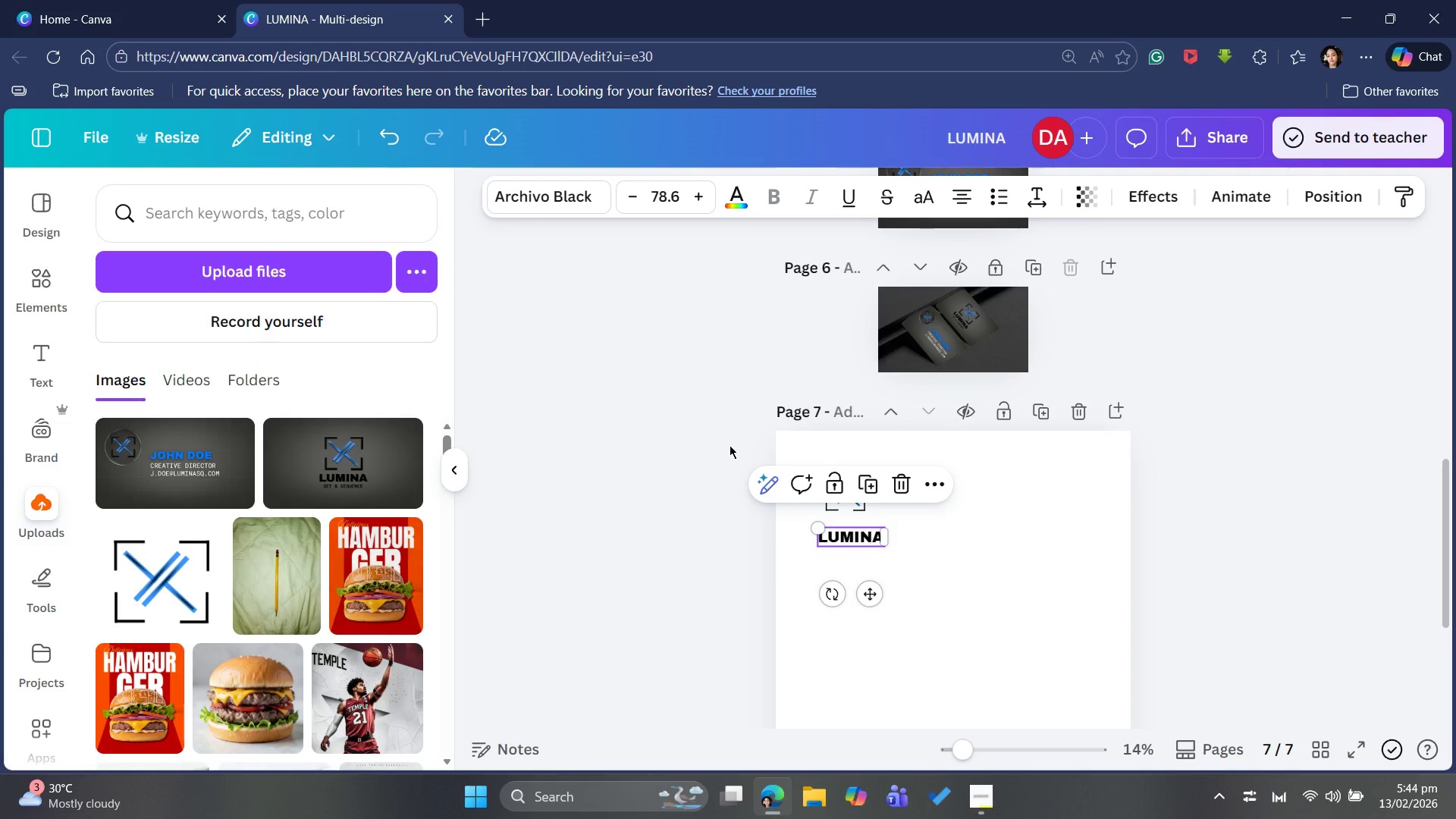 
key(ArrowUp)
 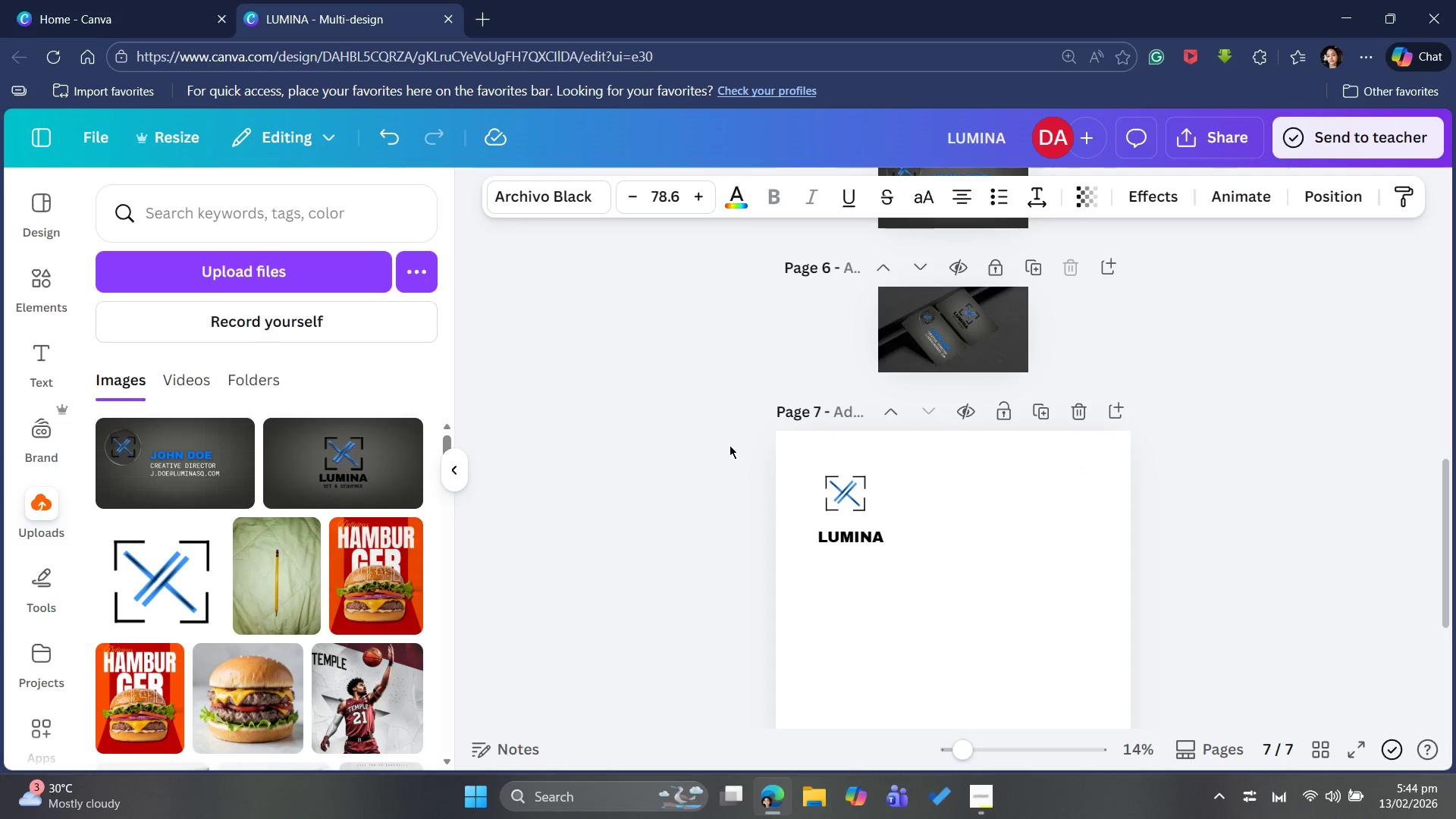 
hold_key(key=ArrowUp, duration=1.5)
 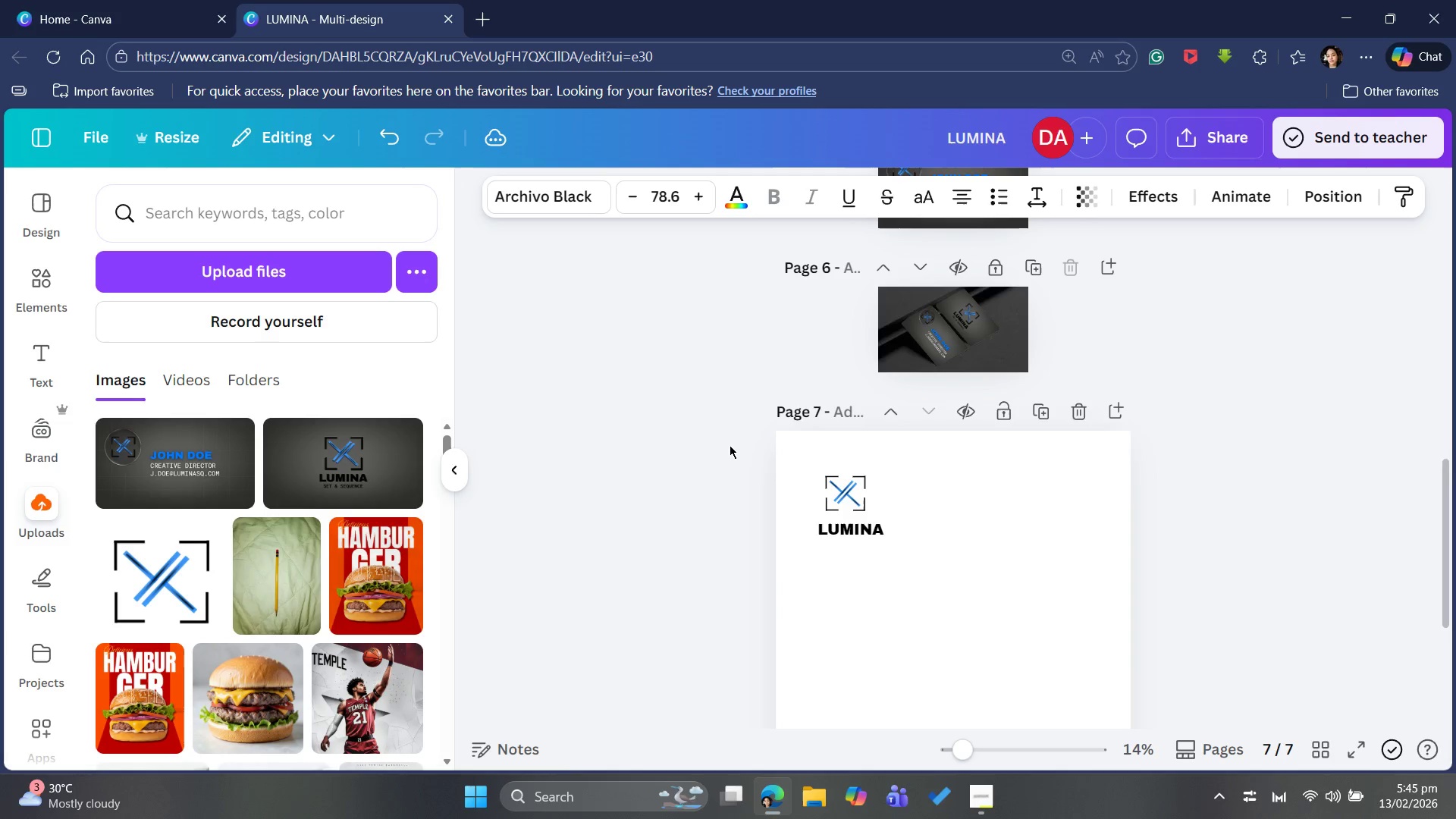 
hold_key(key=ArrowUp, duration=1.11)
 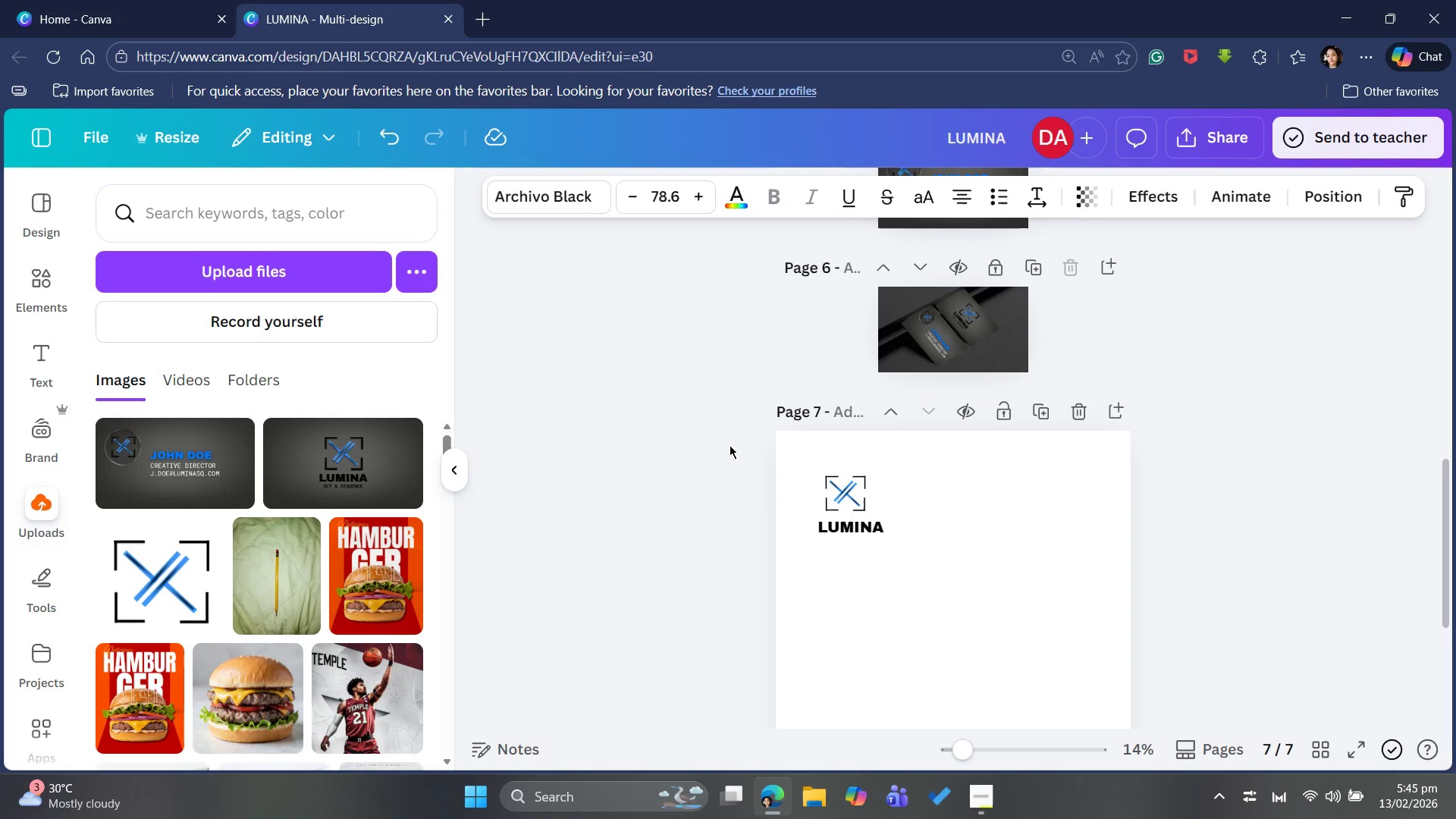 
hold_key(key=ArrowUp, duration=0.55)
 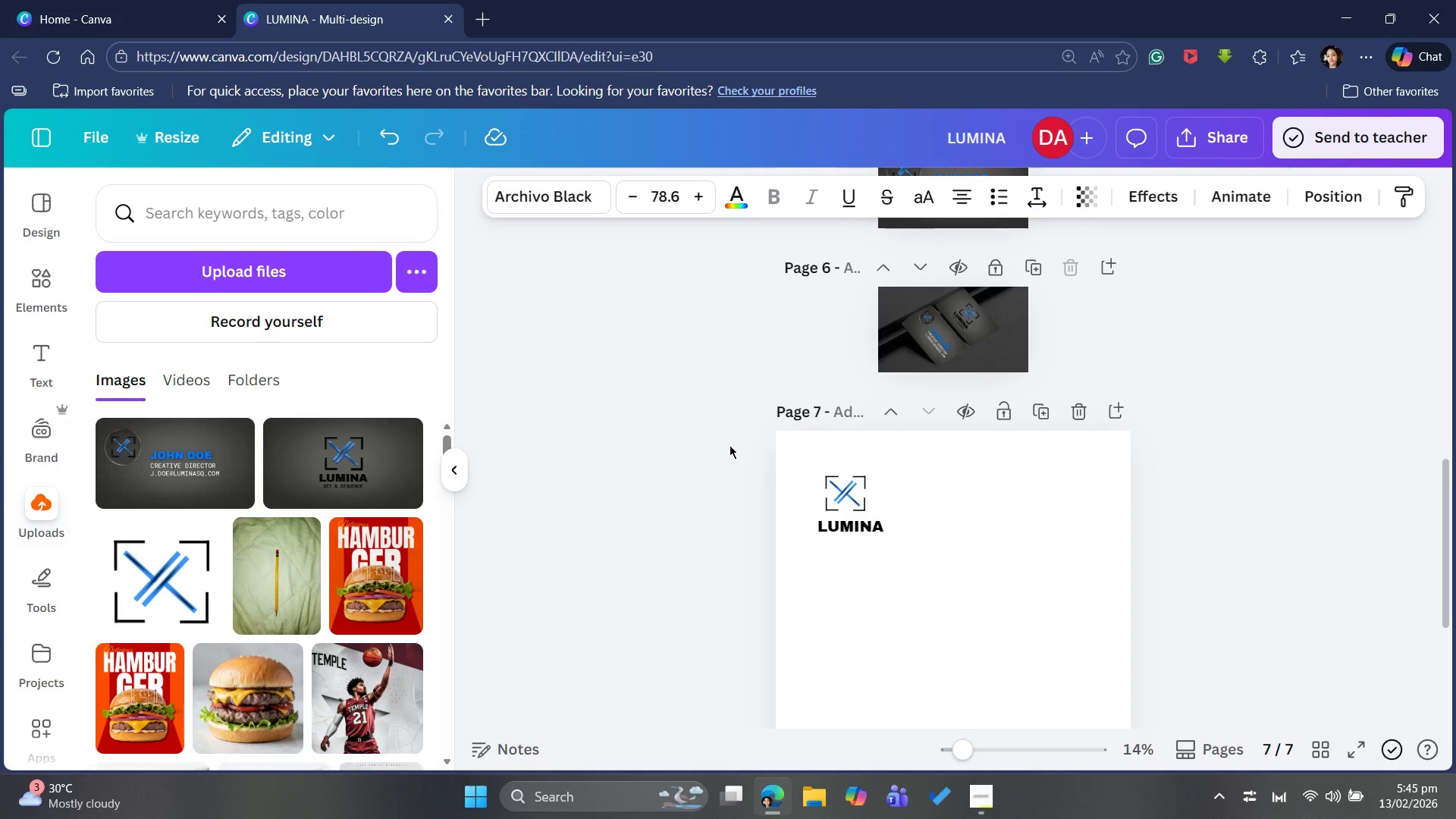 
hold_key(key=ArrowLeft, duration=1.02)
 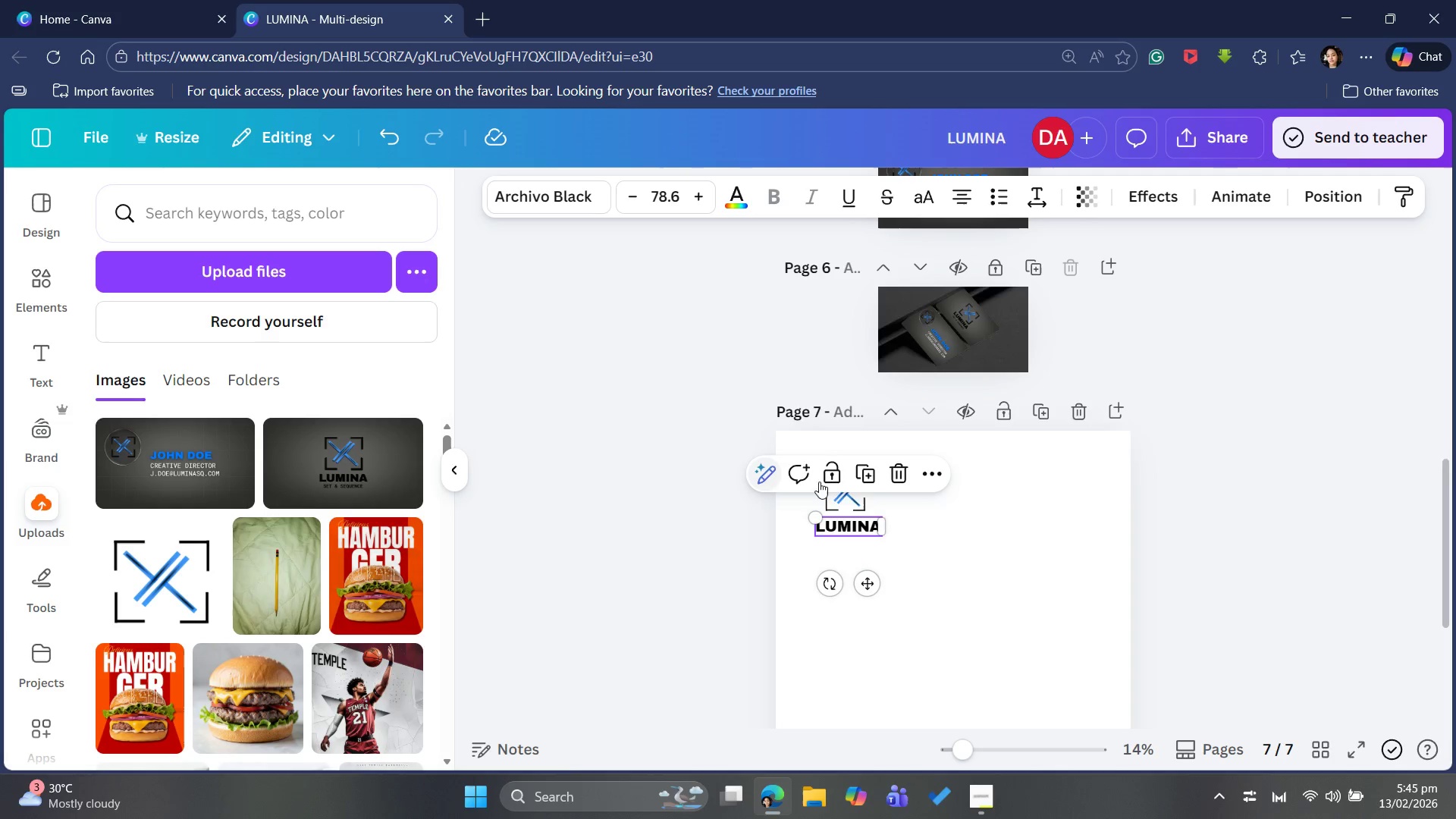 
left_click([908, 499])
 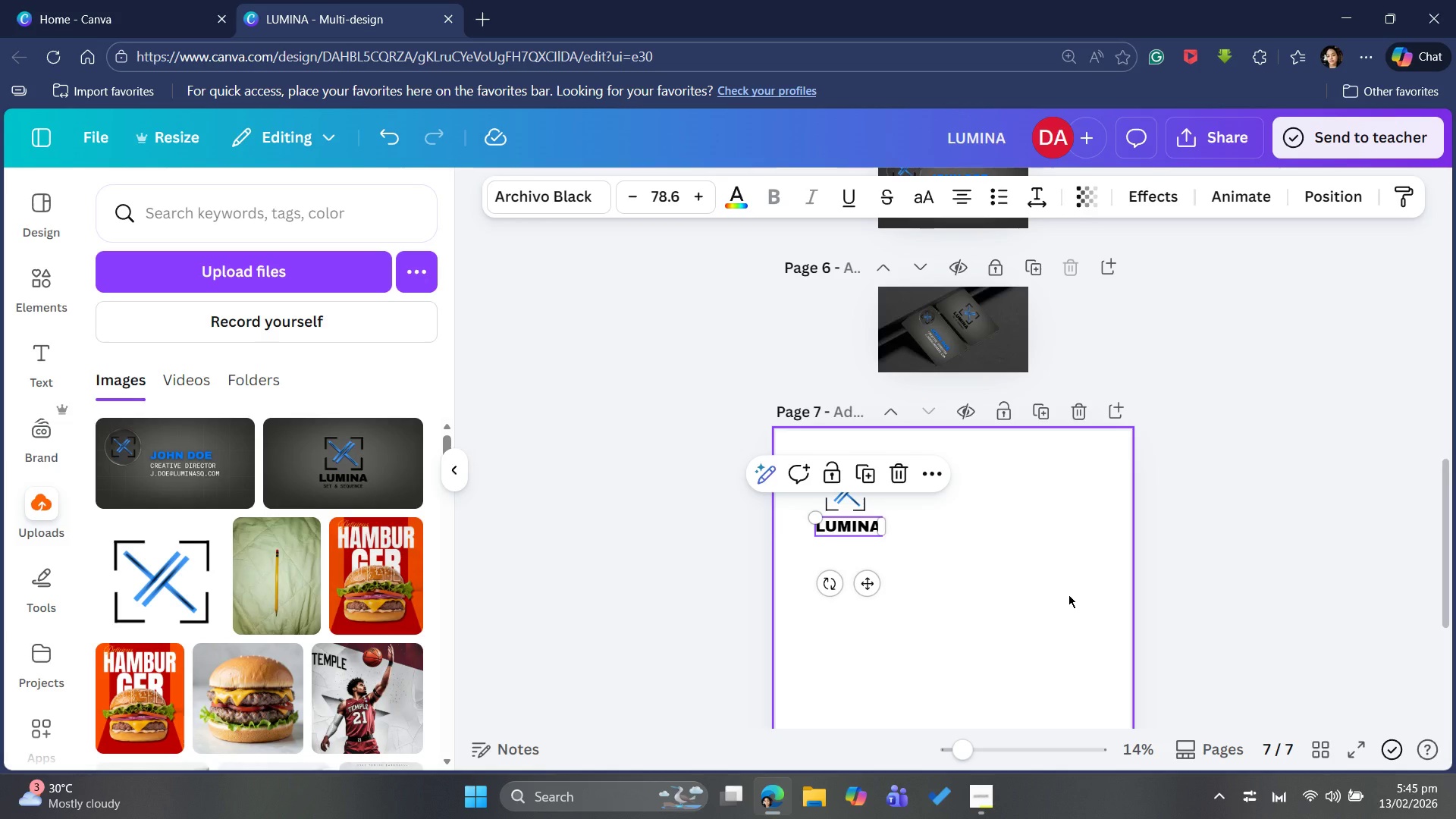 
wait(15.06)
 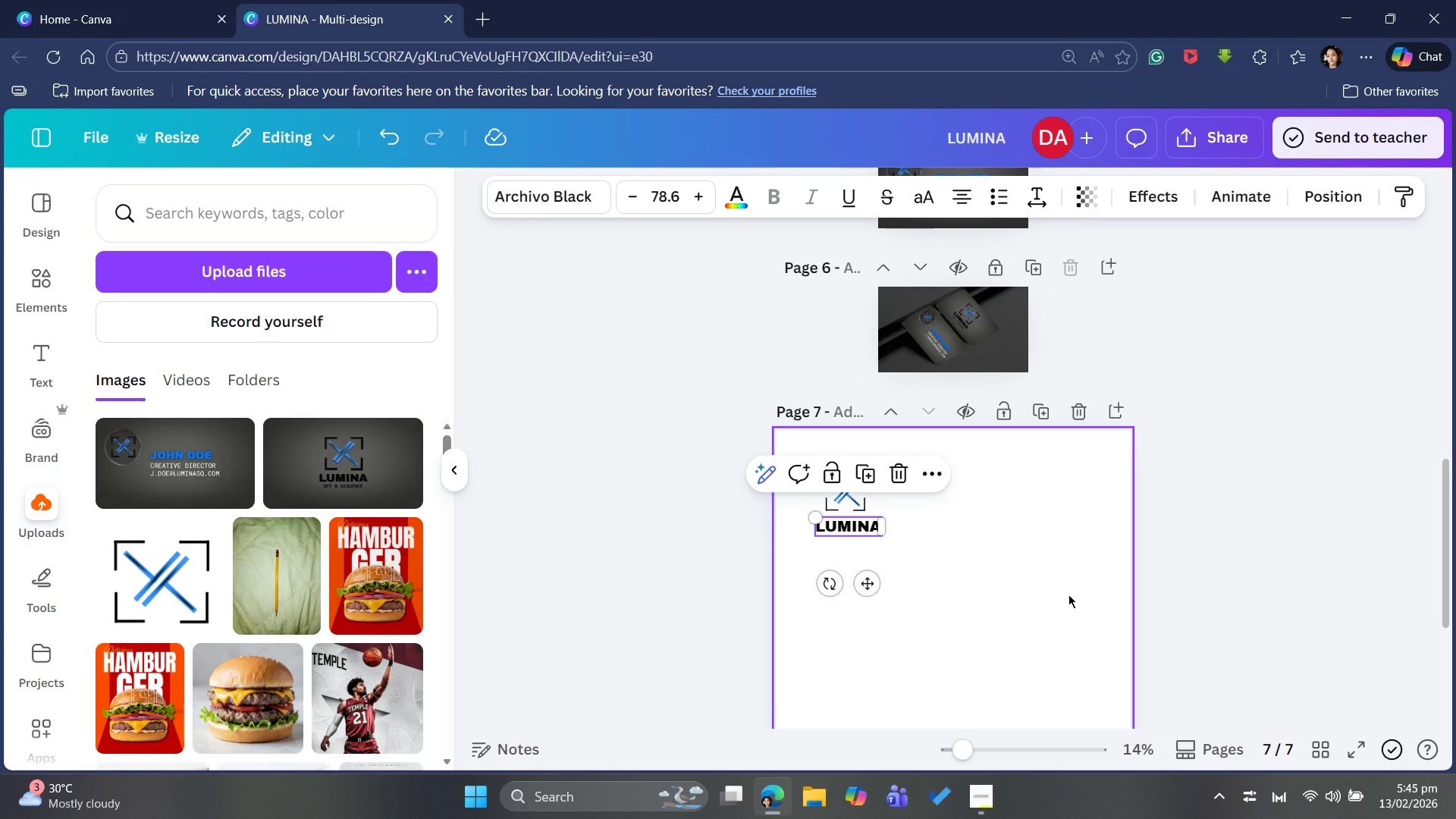 
key(Control+C)
 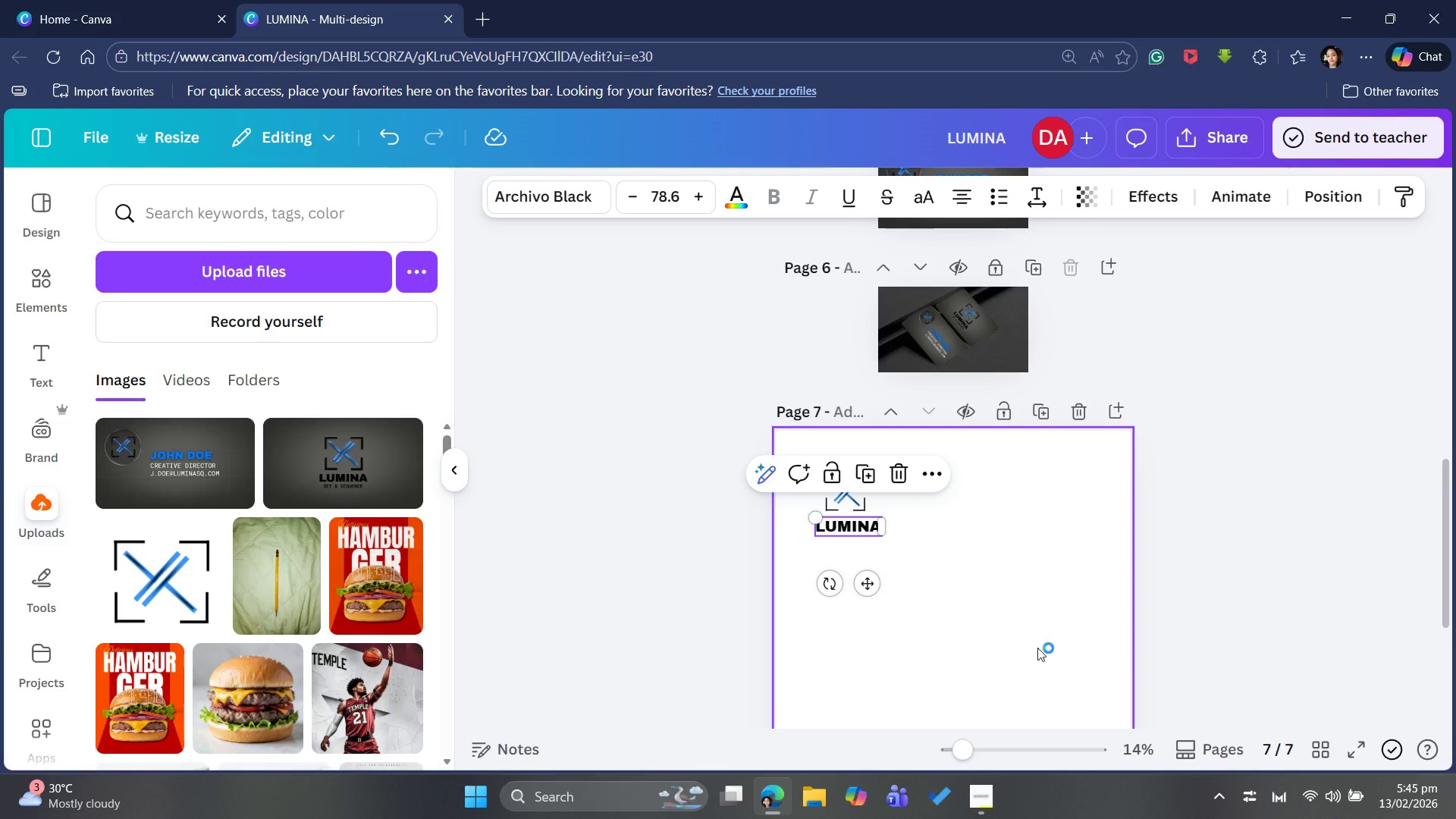 
key(Control+V)
 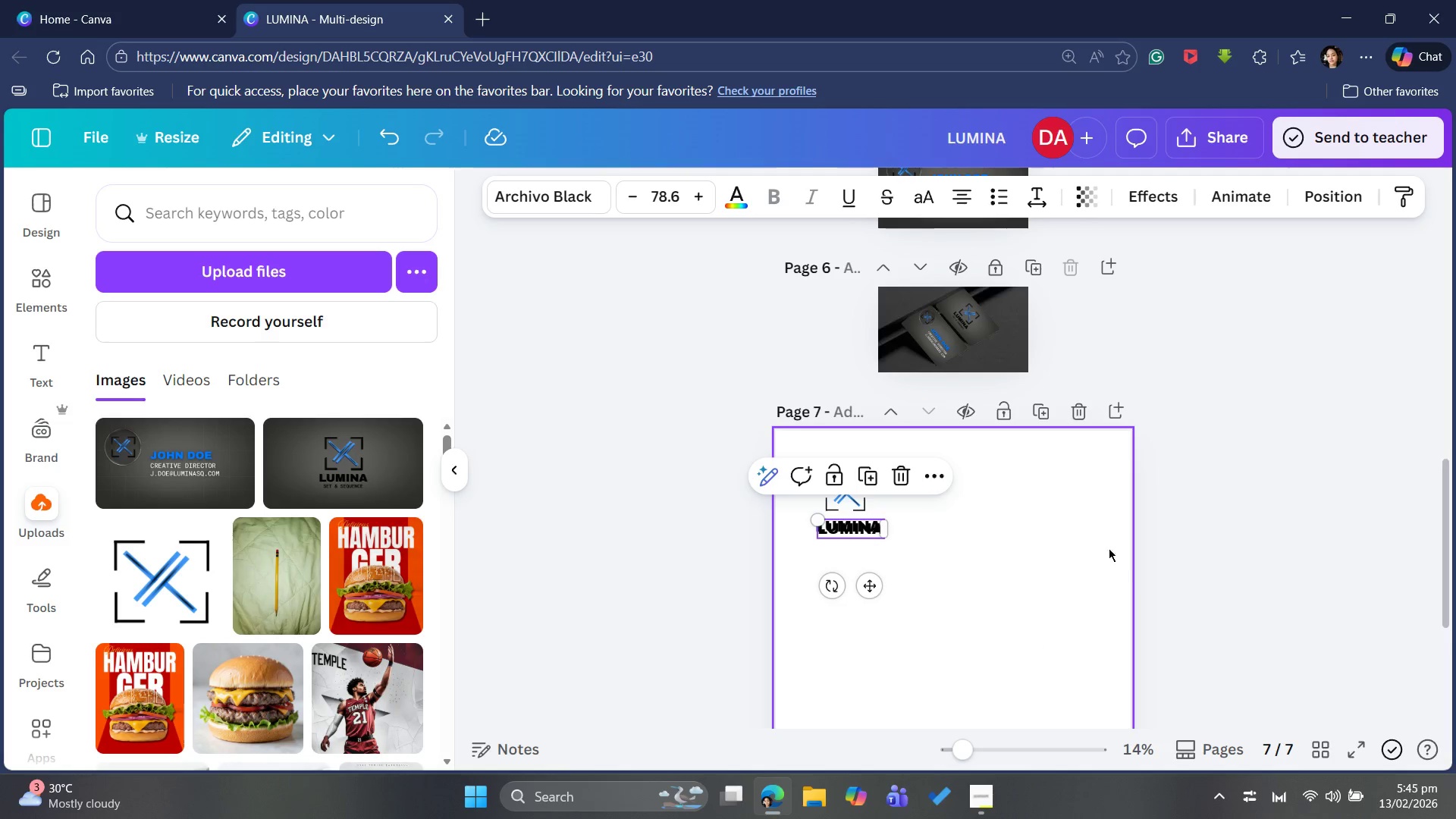 
left_click_drag(start_coordinate=[877, 590], to_coordinate=[1029, 570])
 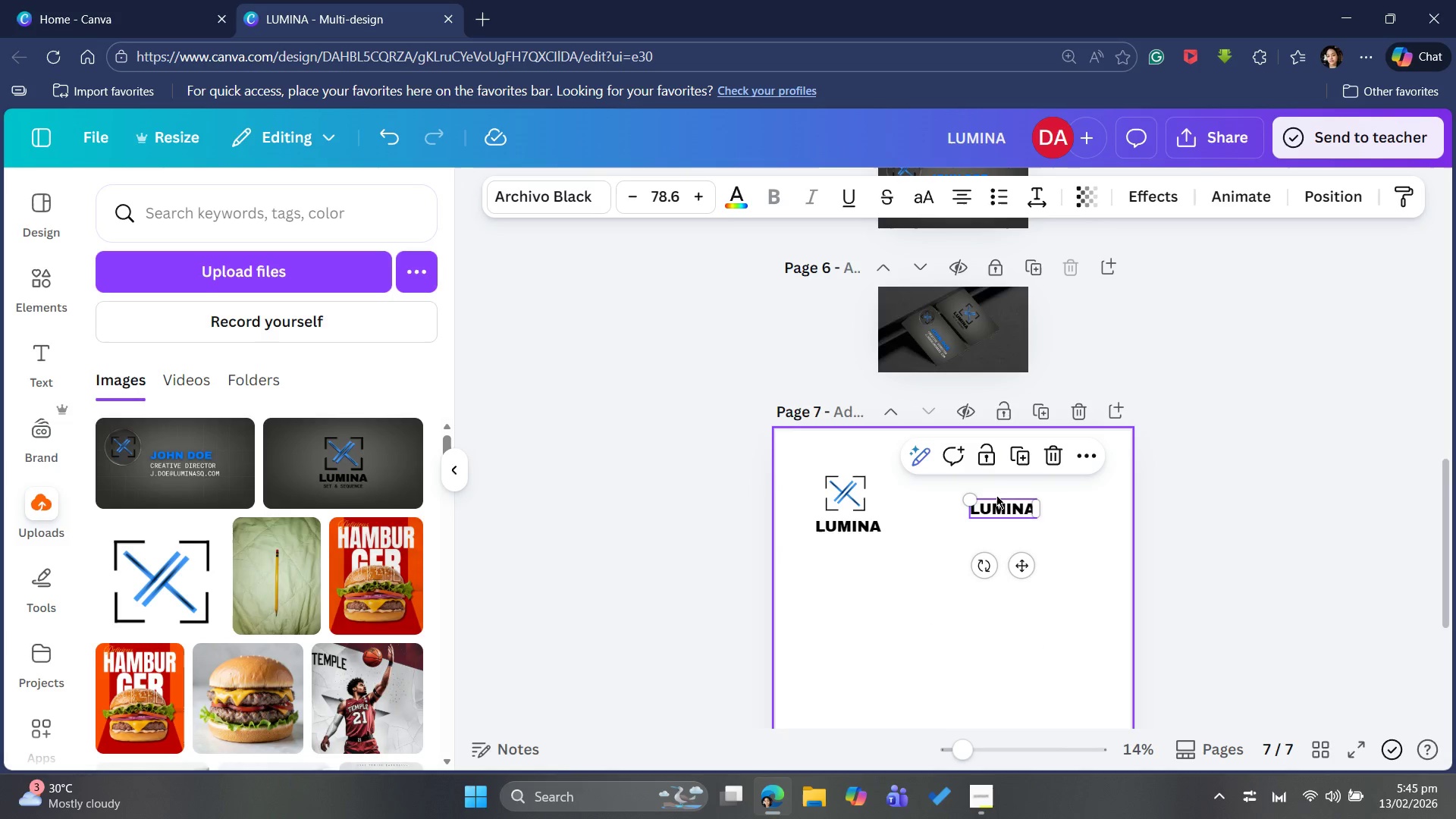 
left_click([1003, 500])
 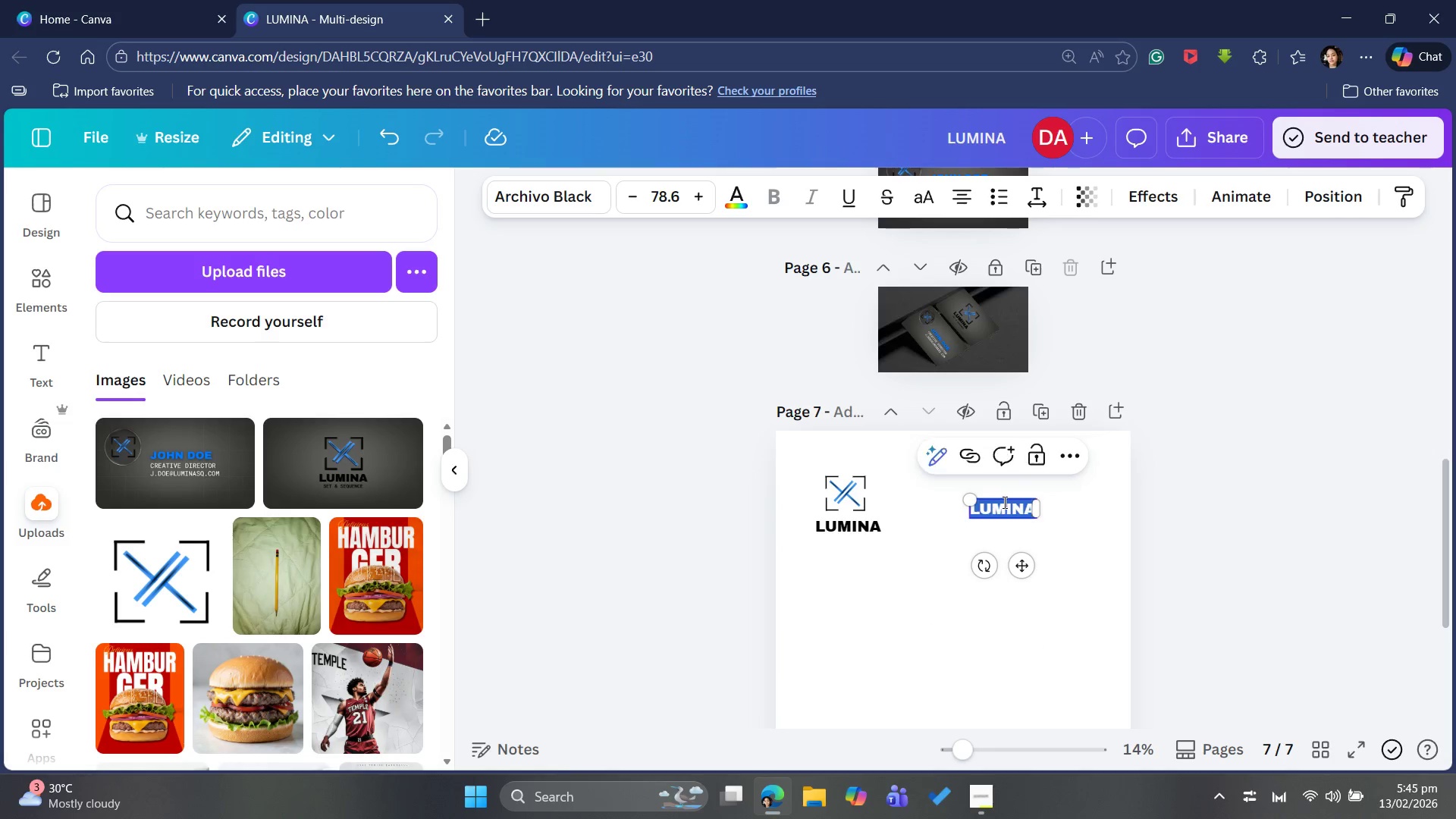 
left_click([1003, 502])
 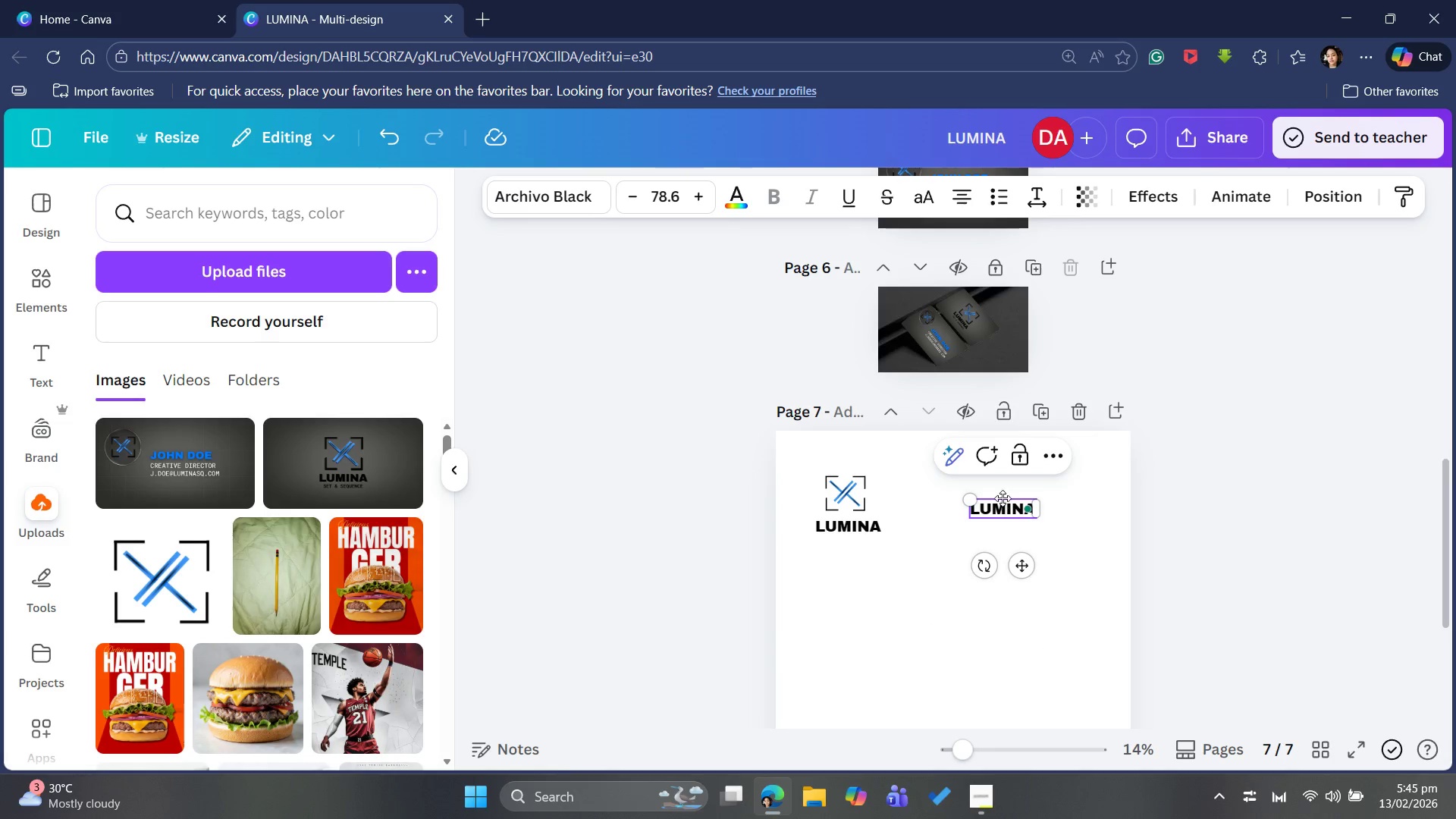 
left_click([1003, 498])
 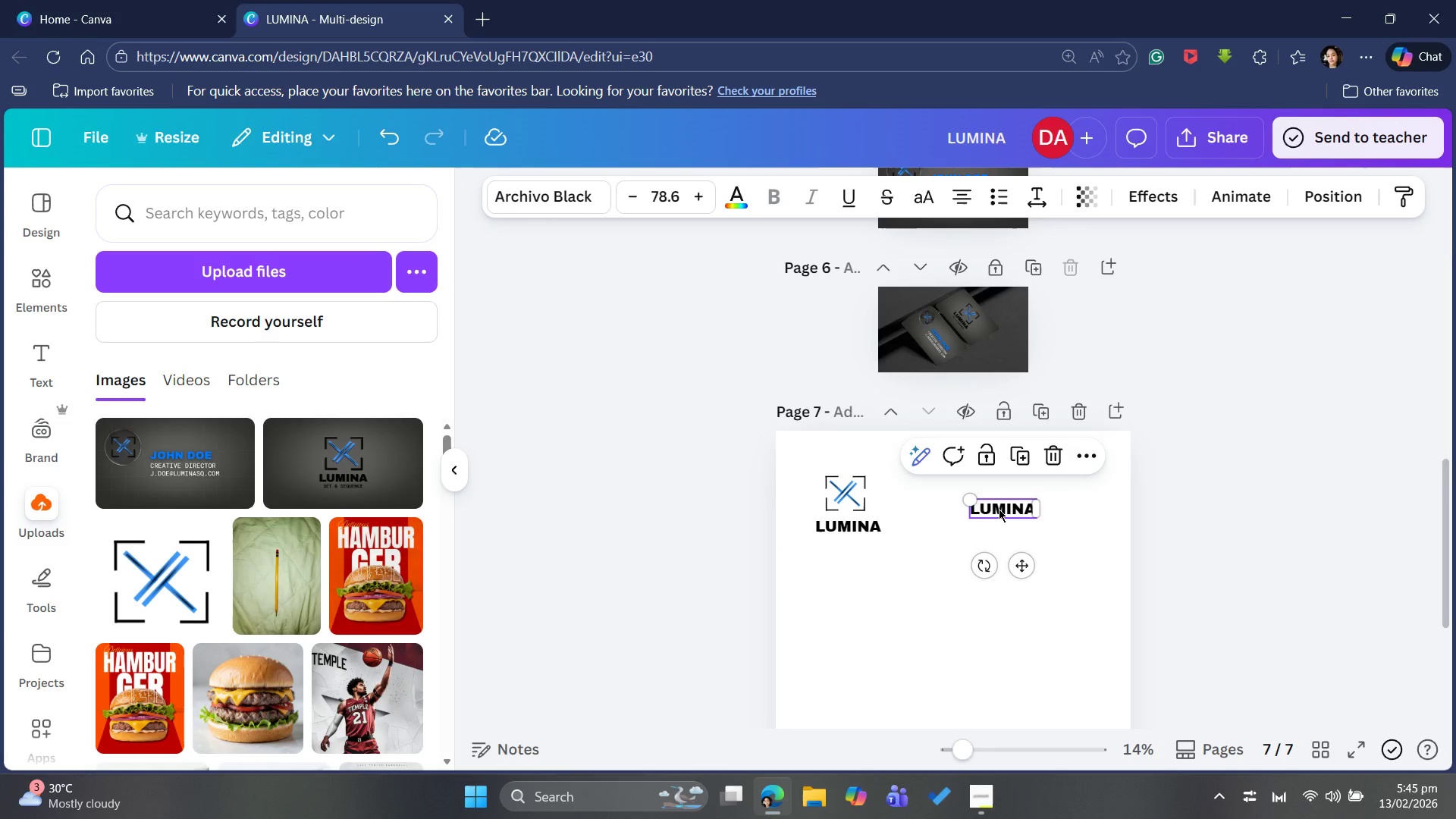 
double_click([999, 509])
 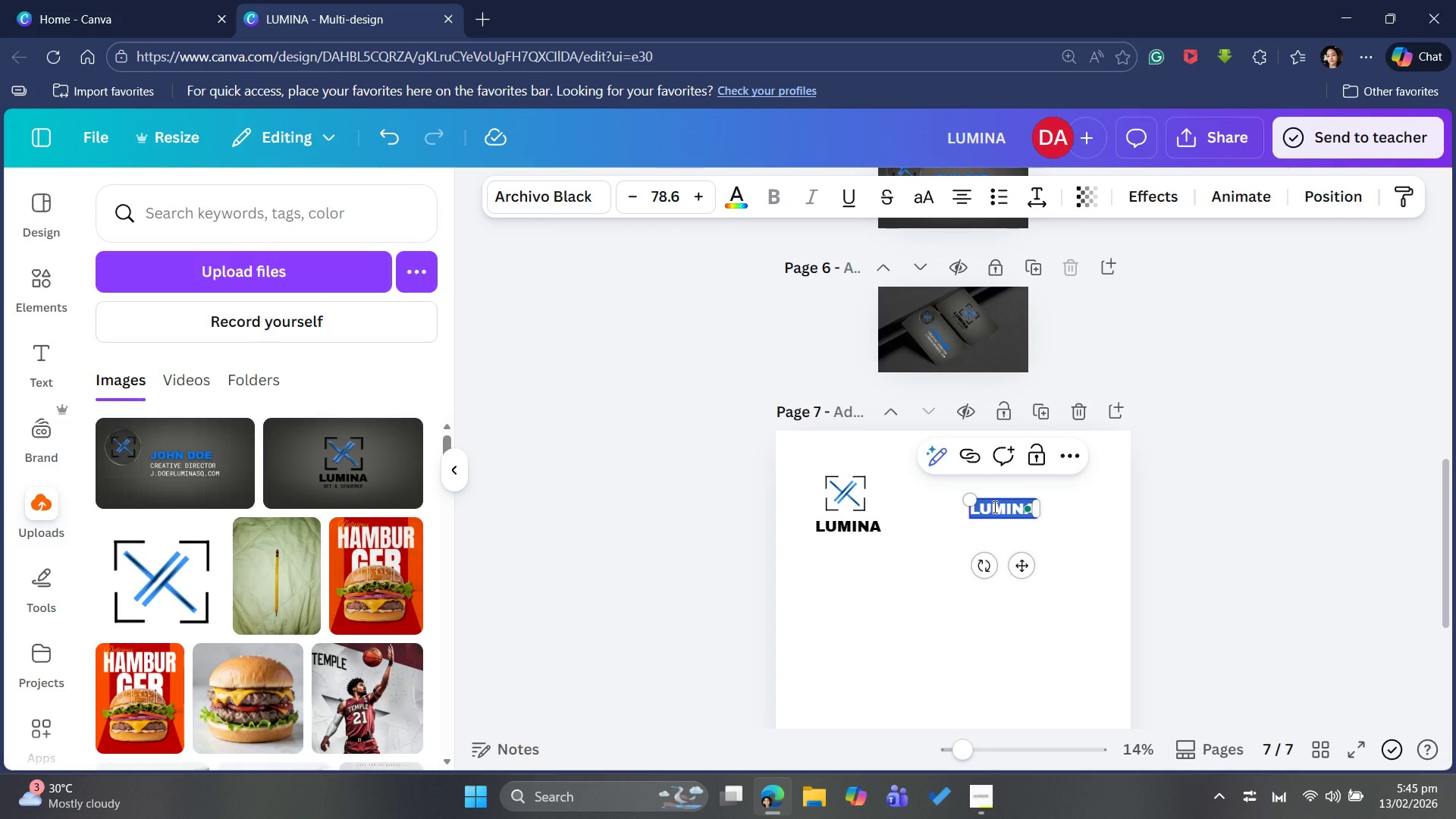 
type(INVOICE)
 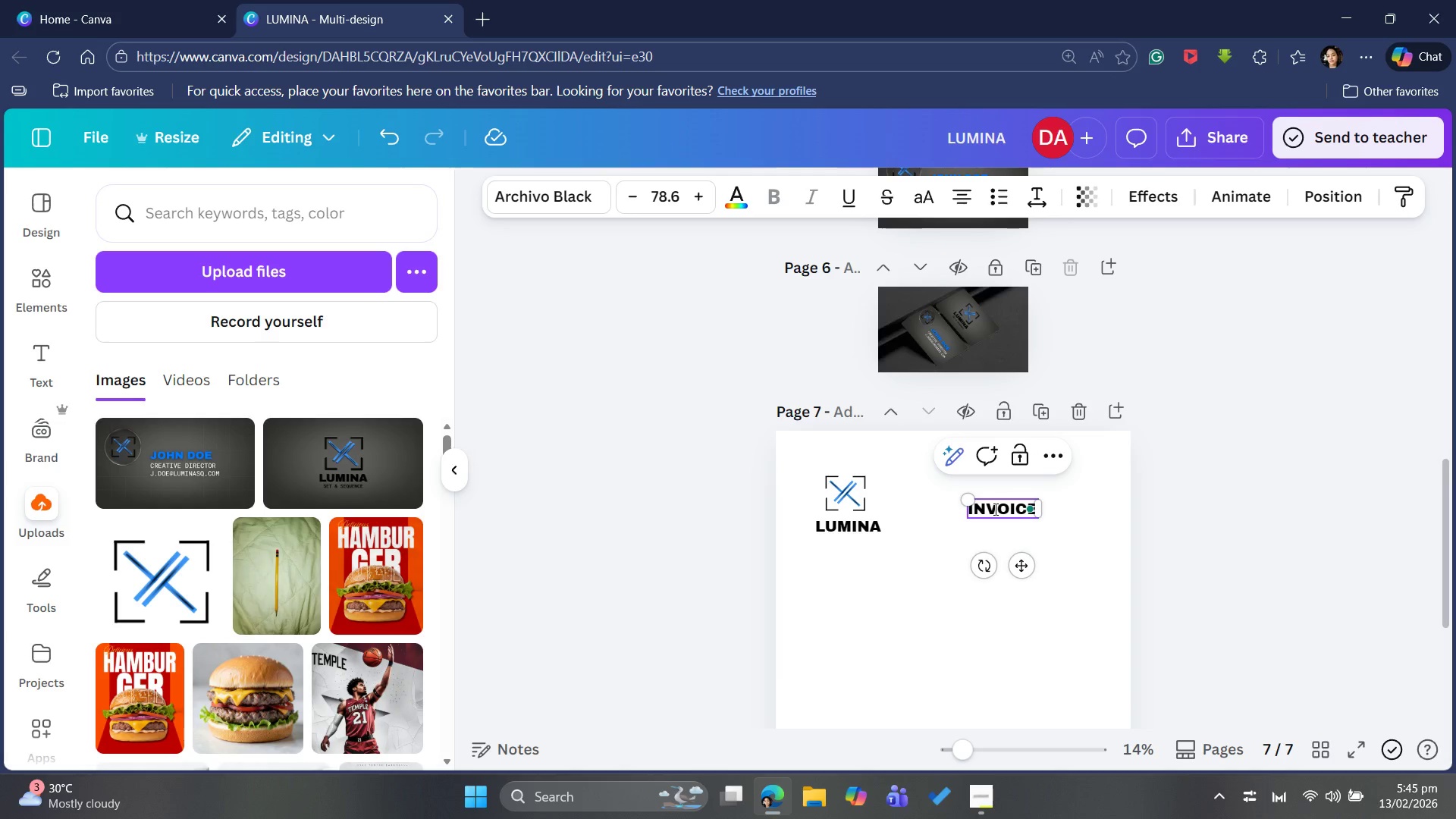 
wait(8.78)
 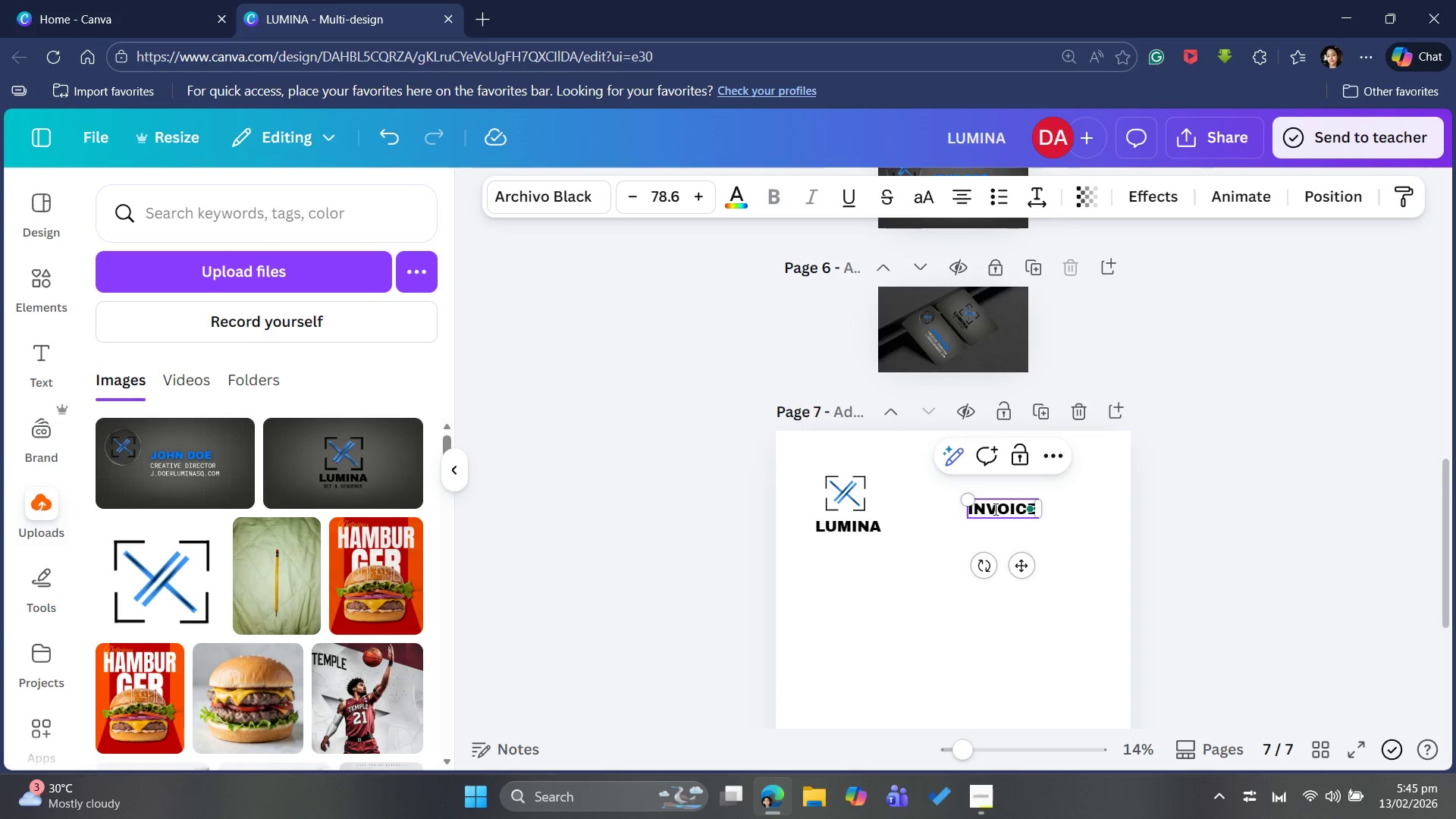 
key(Control+A)
 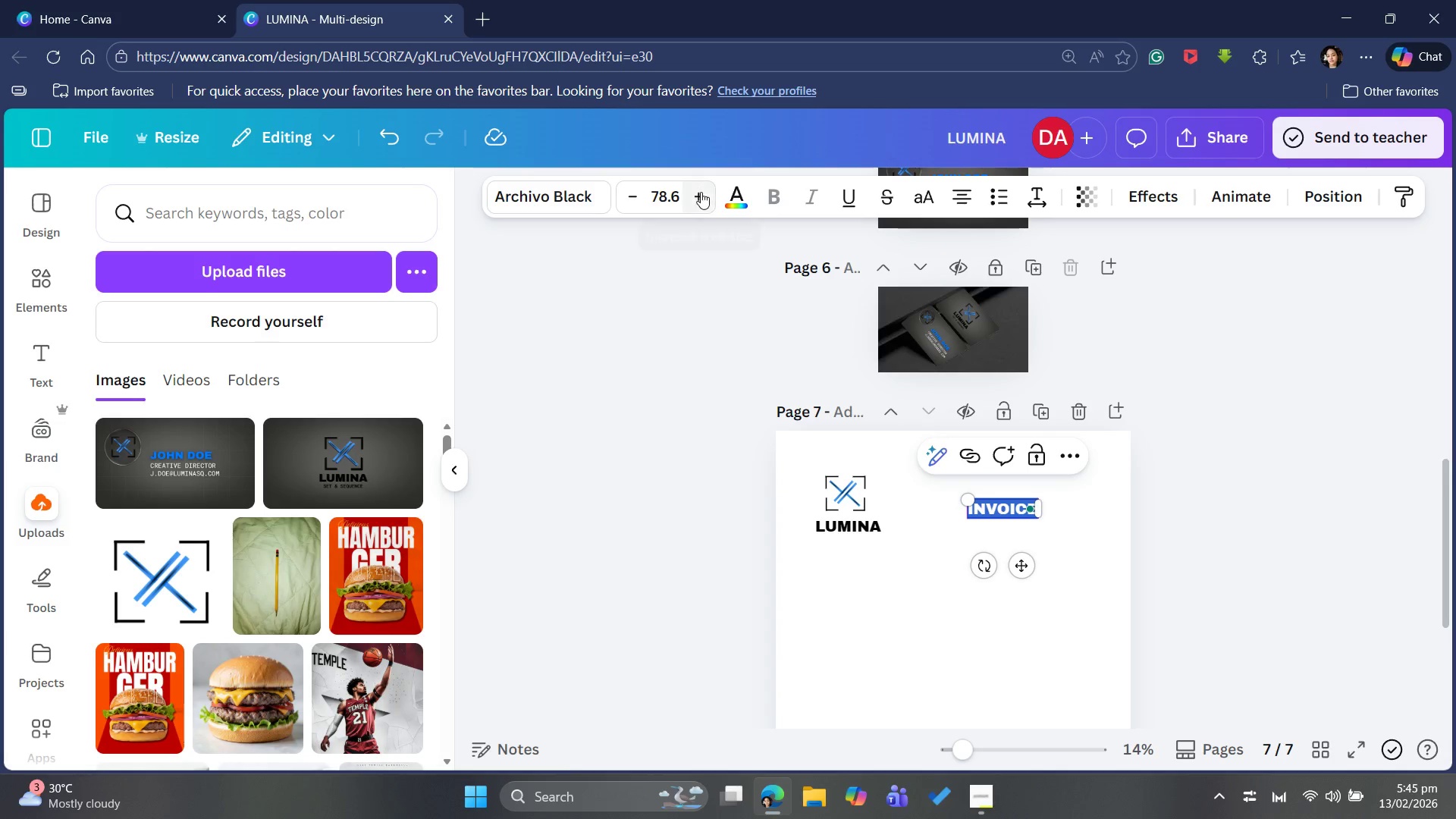 
double_click([701, 192])
 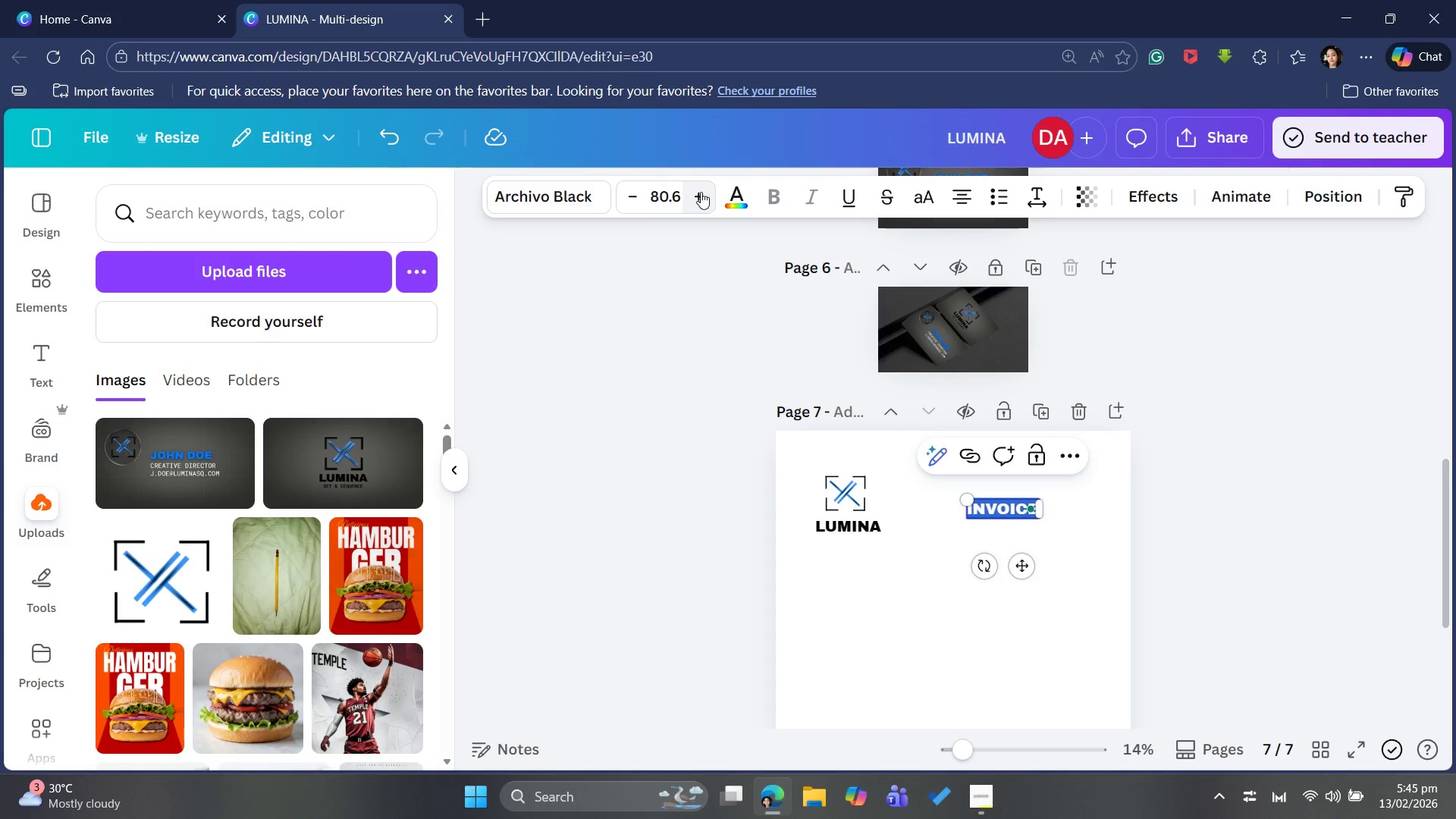 
triple_click([701, 192])
 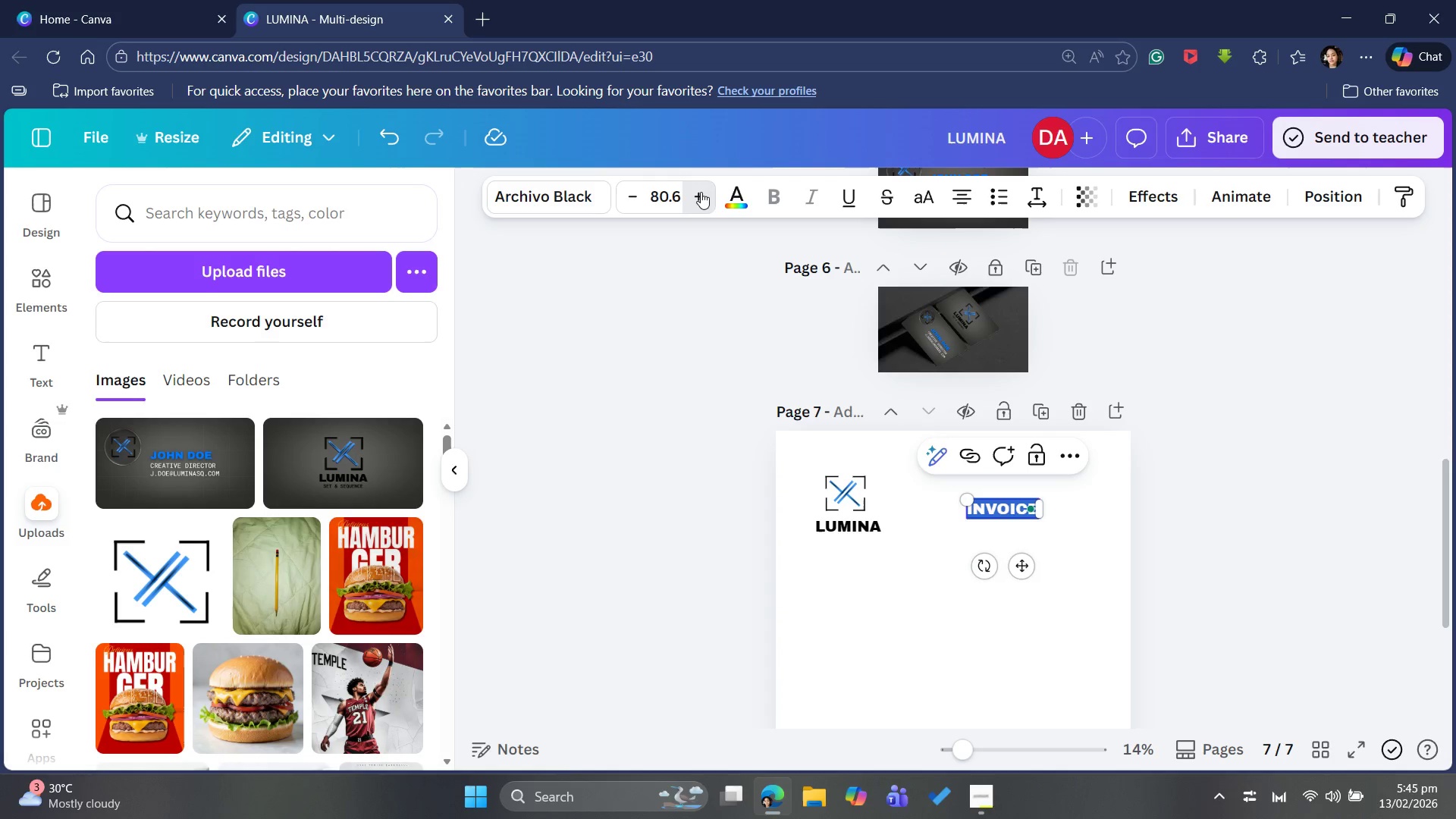 
triple_click([701, 192])
 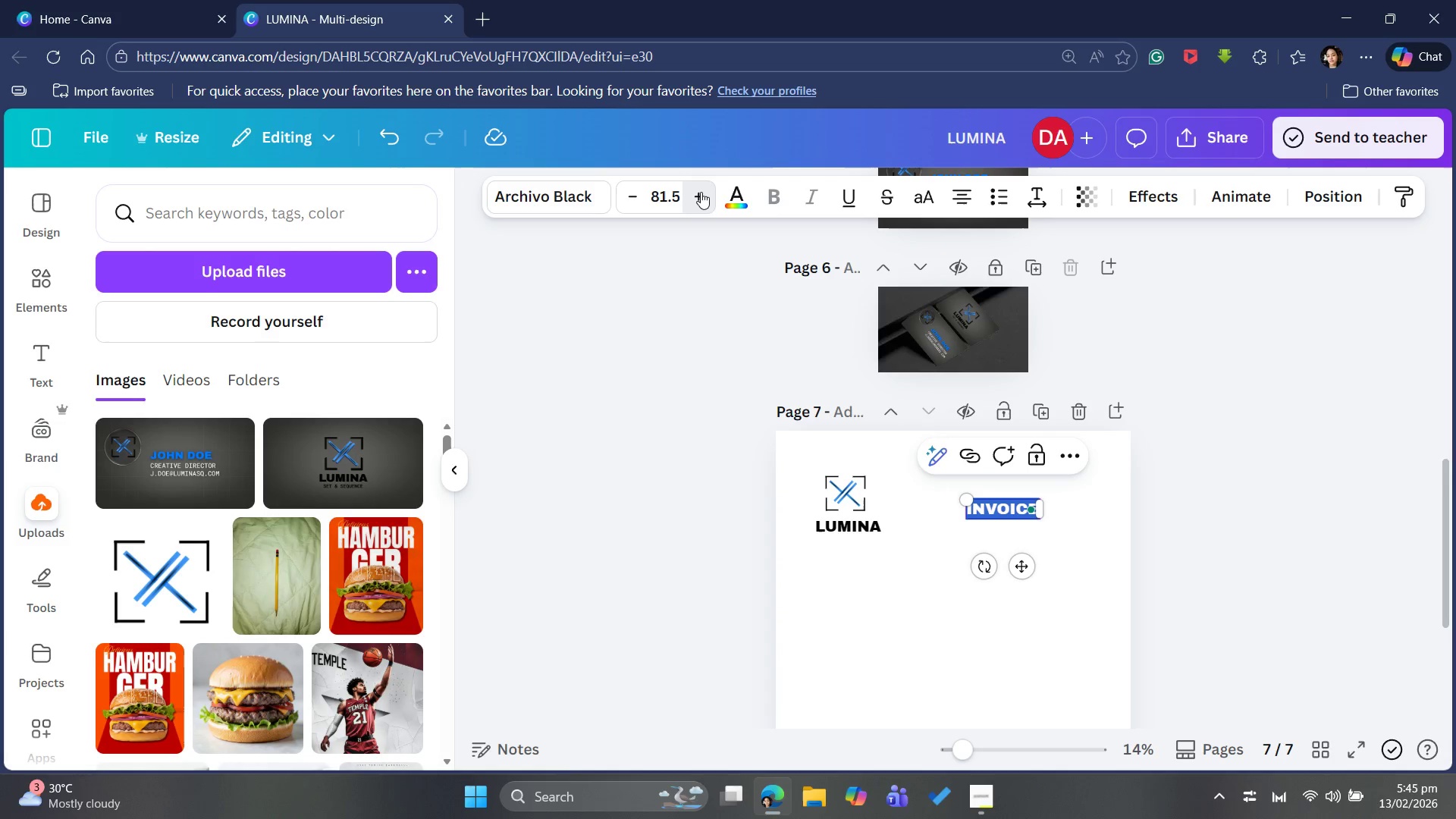 
left_click_drag(start_coordinate=[701, 192], to_coordinate=[704, 196])
 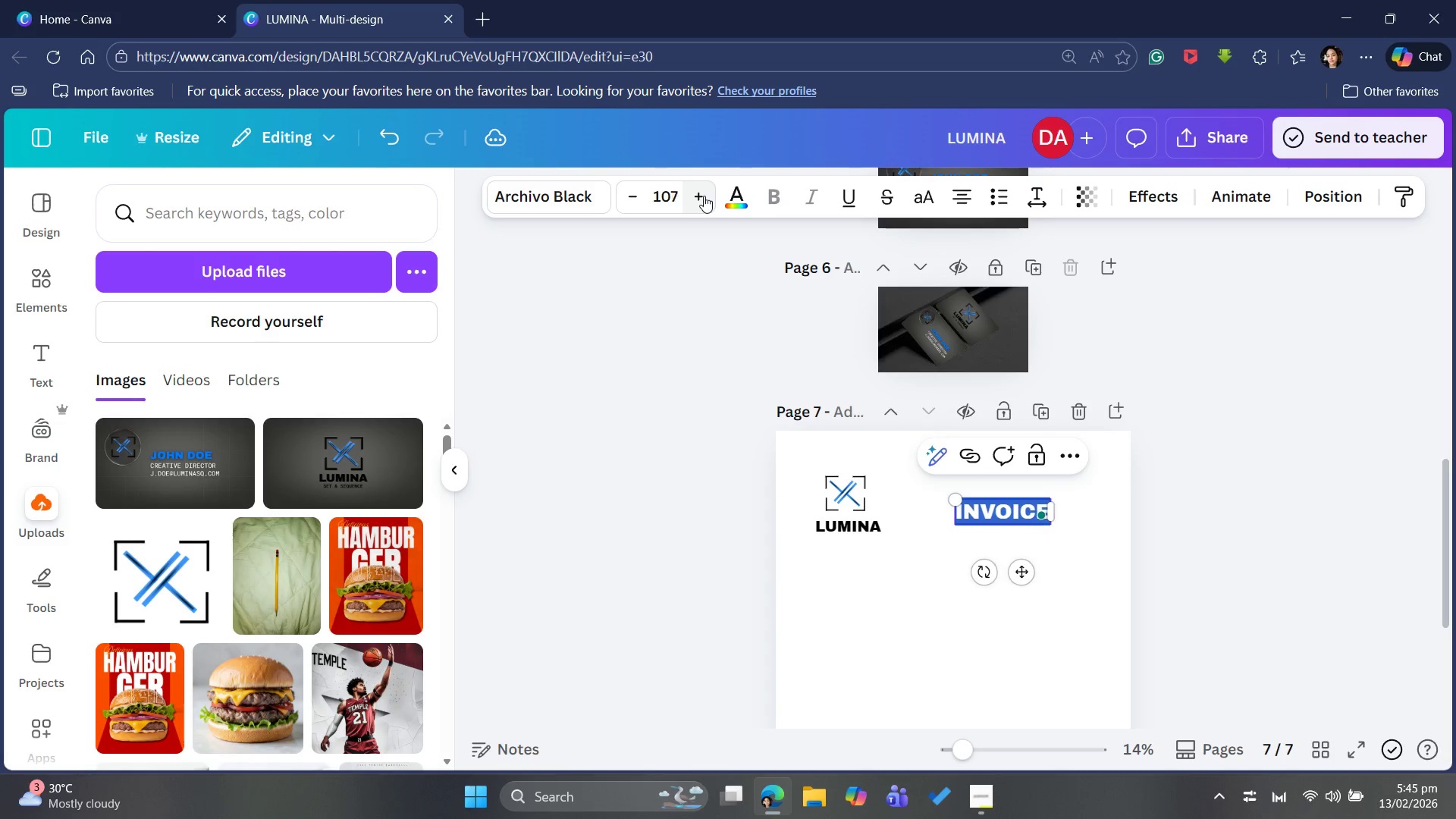 
left_click([704, 196])
 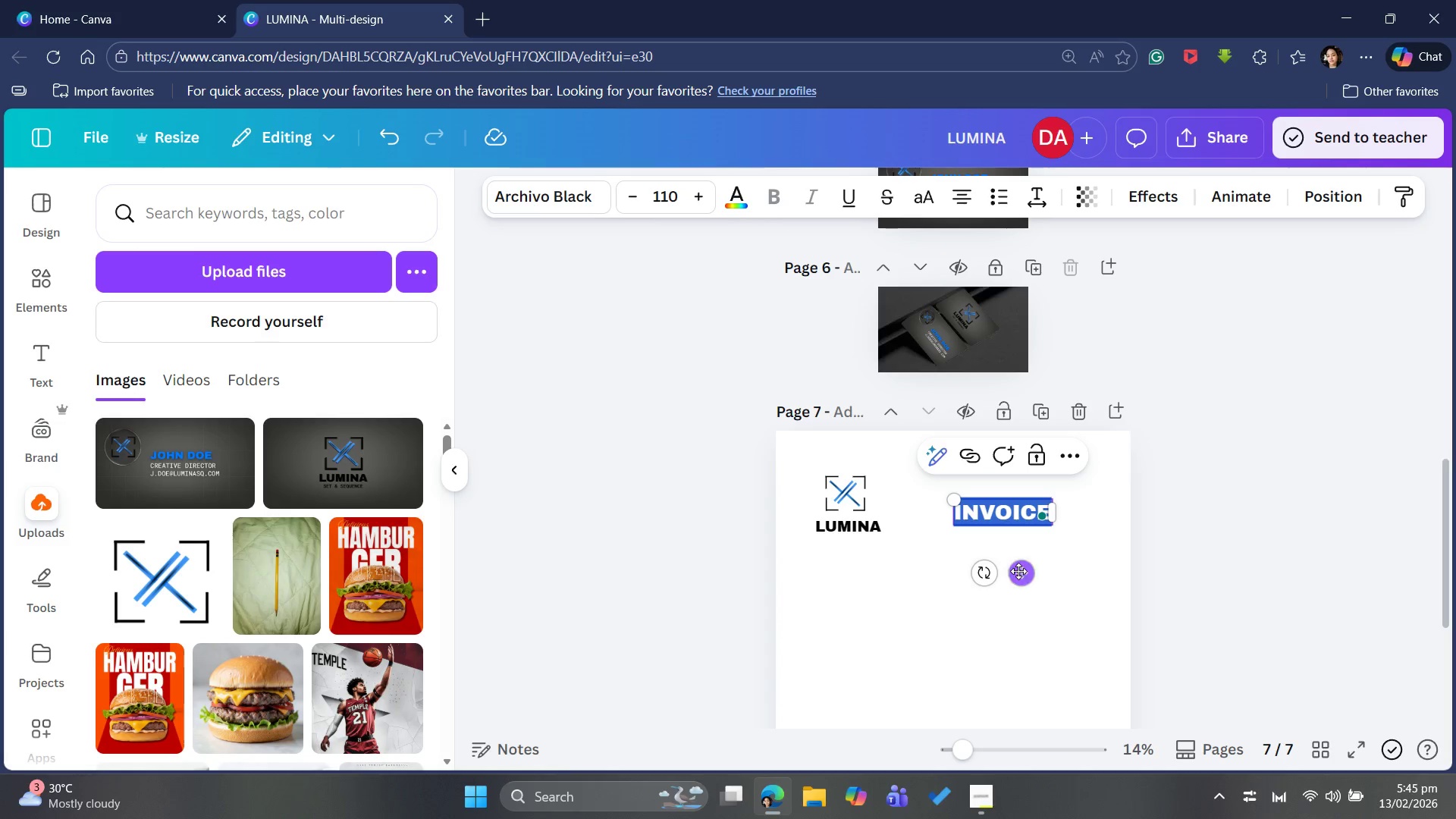 
left_click_drag(start_coordinate=[1014, 571], to_coordinate=[1047, 566])
 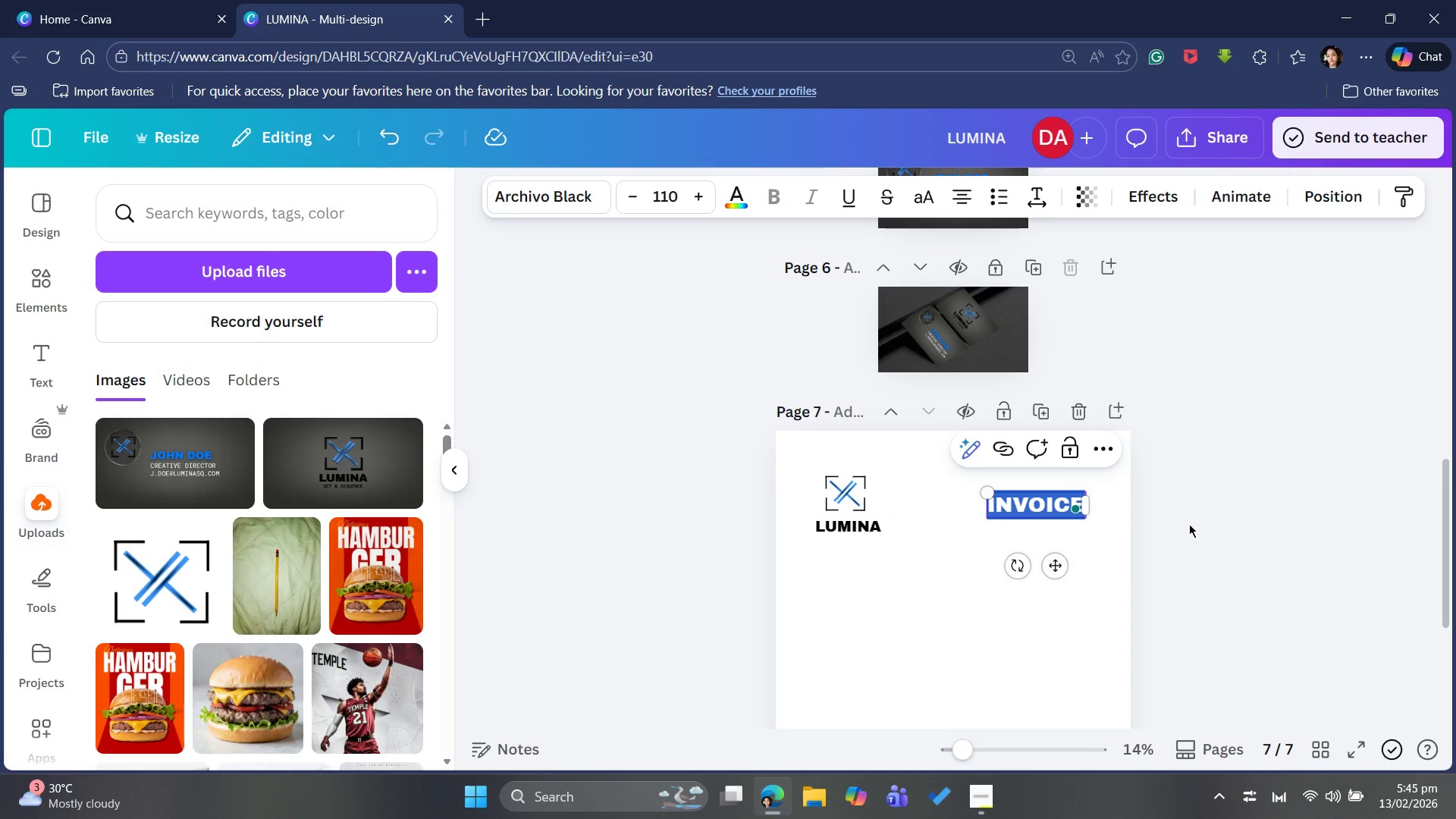 
left_click([1189, 524])
 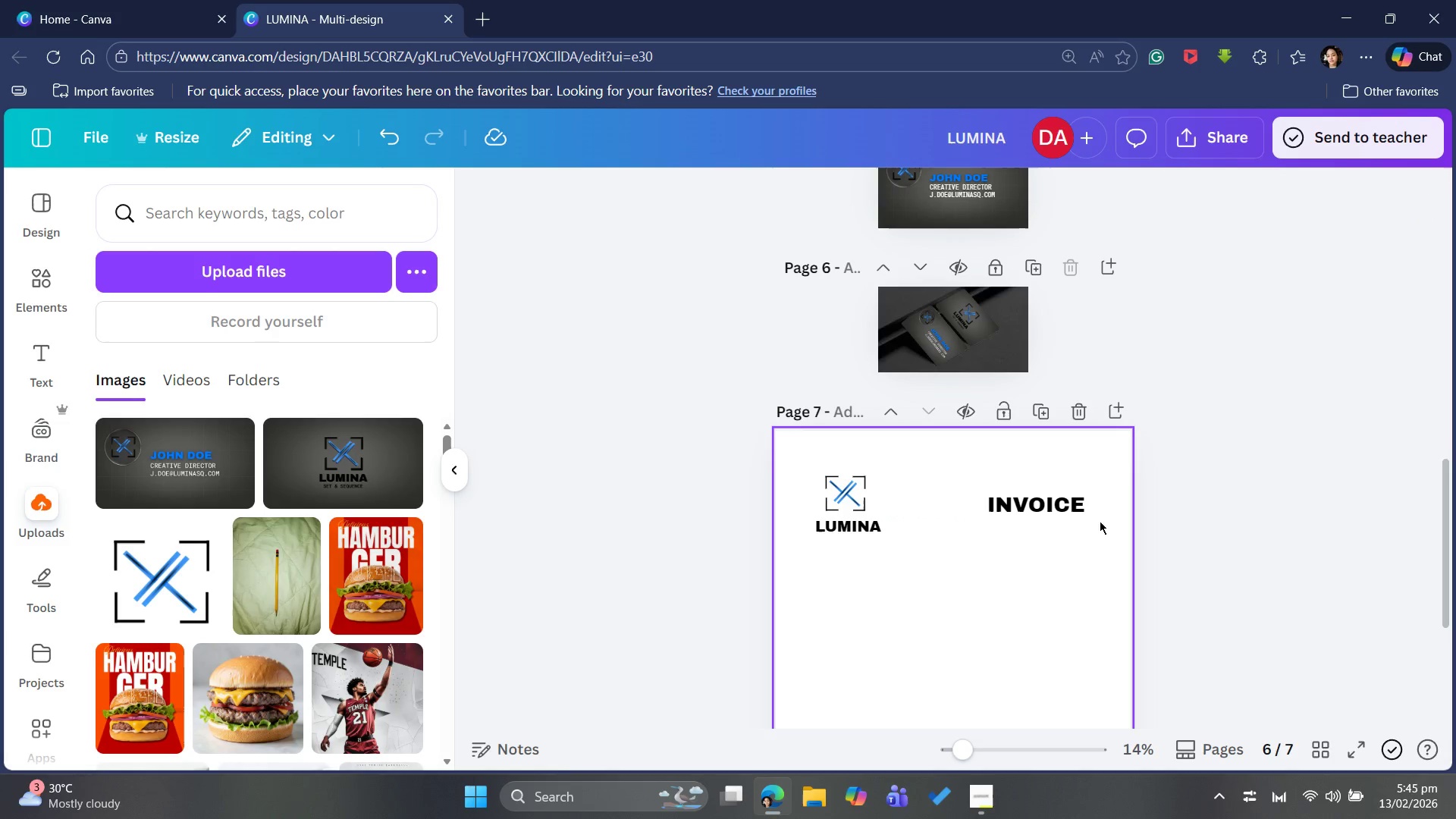 
left_click([1040, 509])
 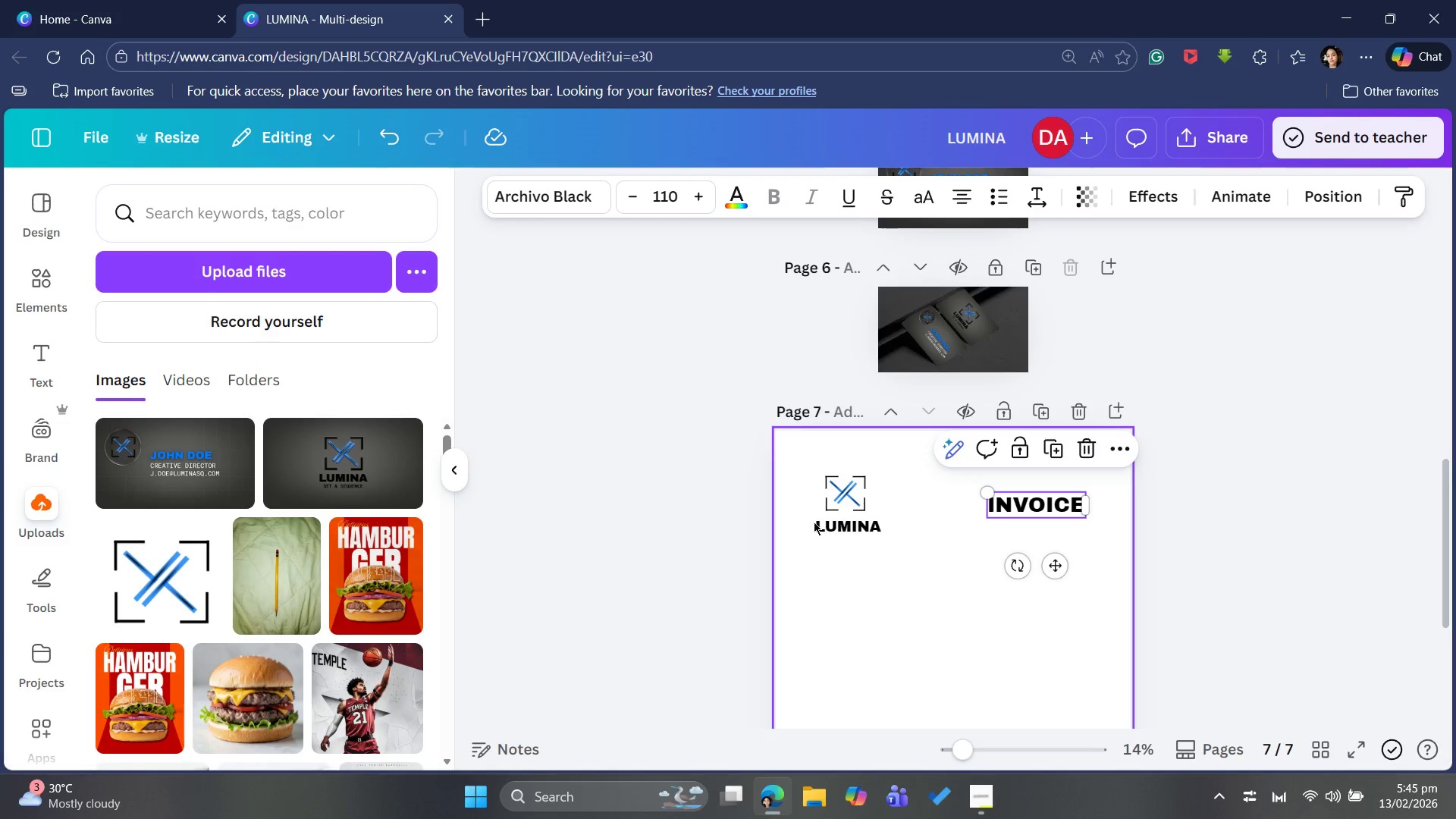 
left_click([828, 529])
 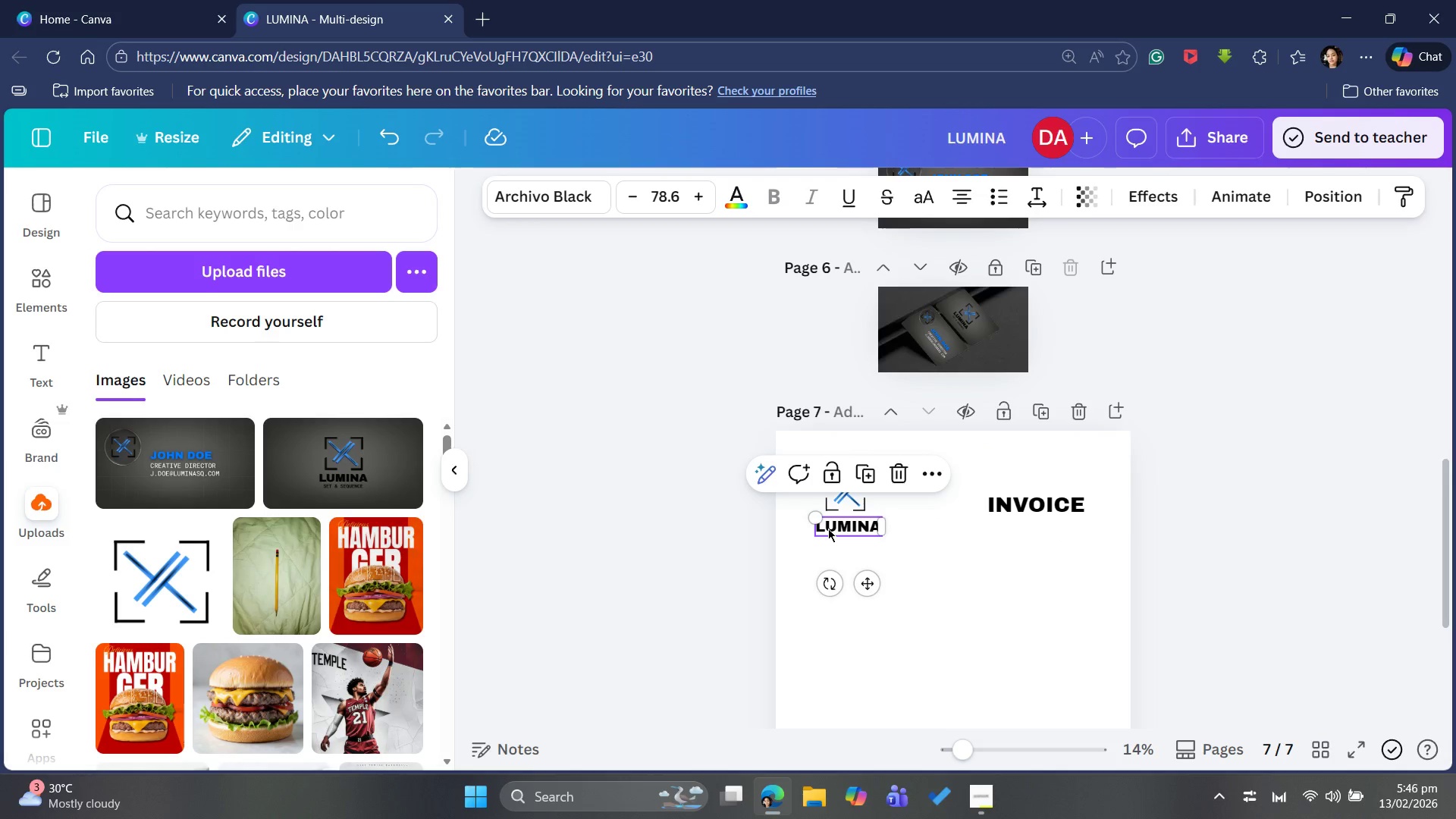 
key(Control+C)
 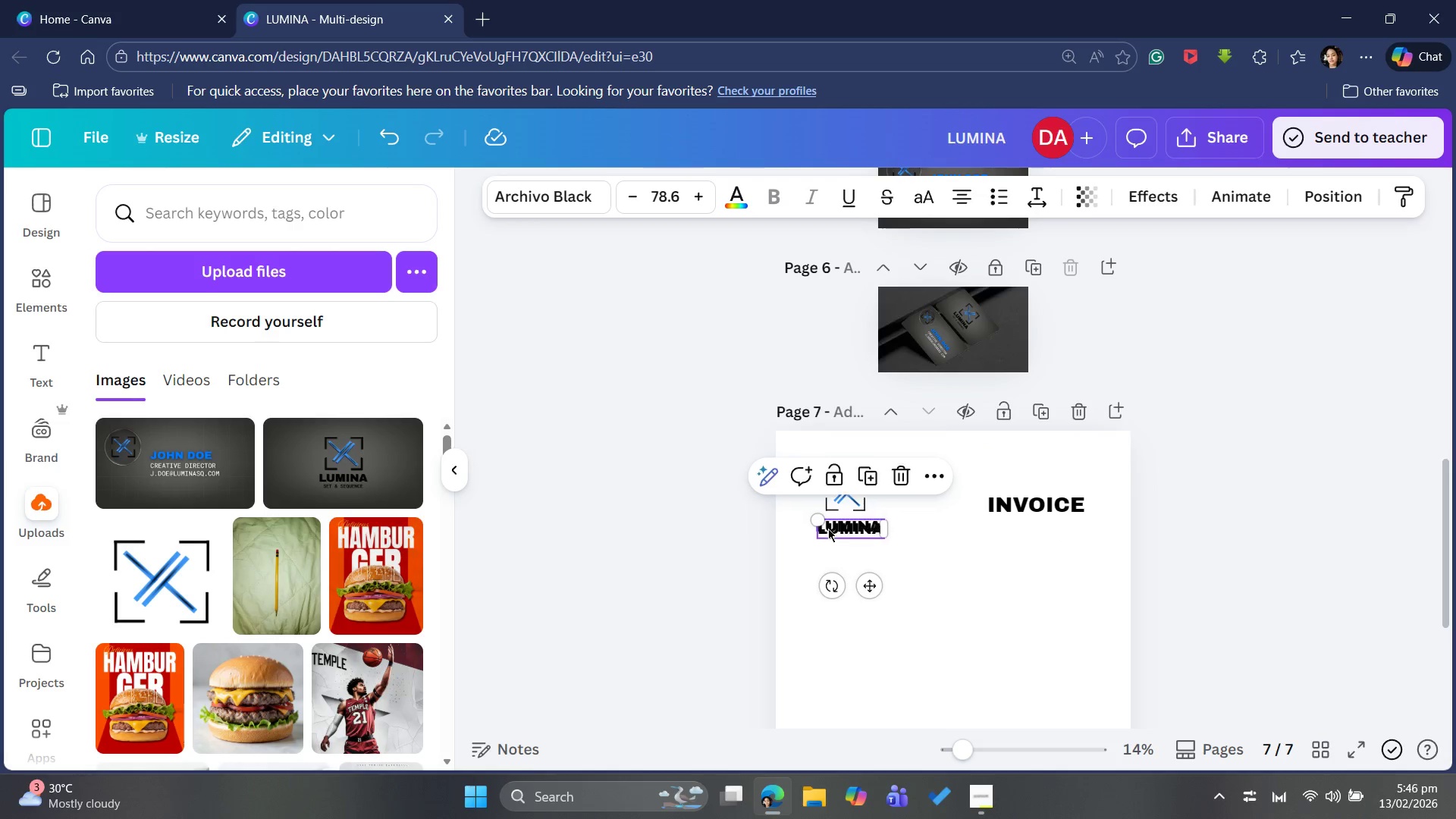 
key(Control+V)
 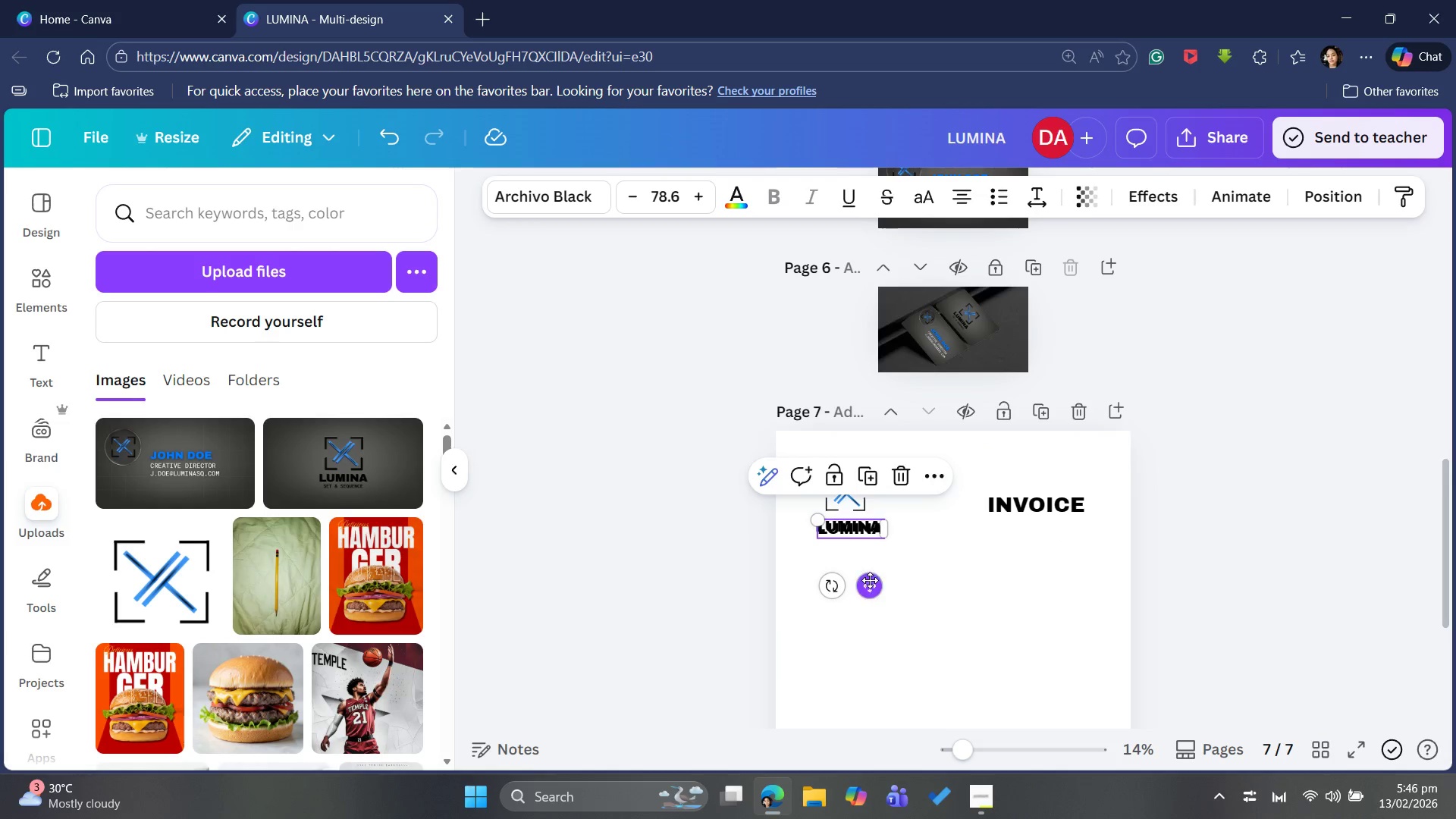 
left_click_drag(start_coordinate=[871, 580], to_coordinate=[1053, 588])
 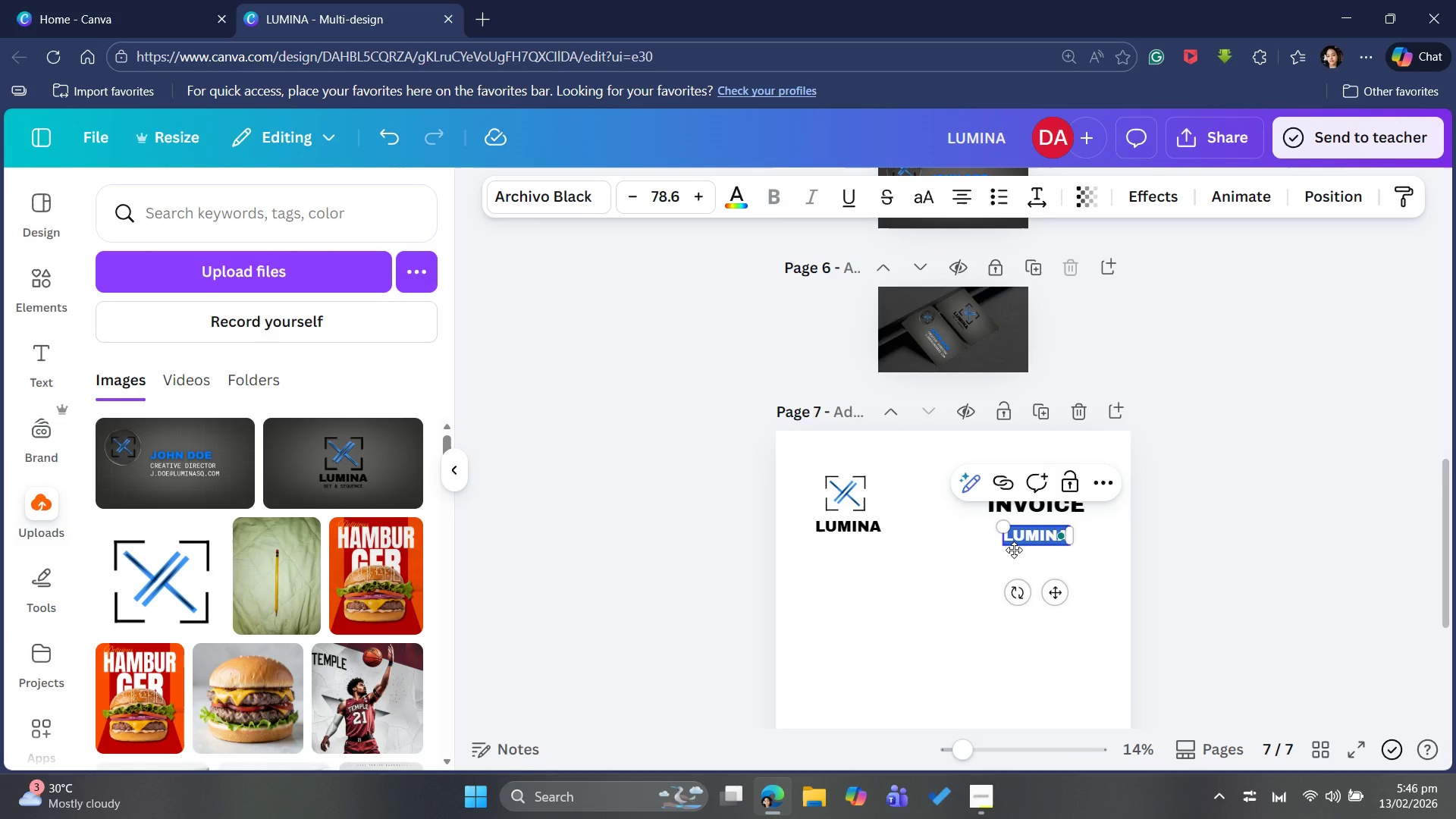 
type(LUMINA SET & SEQUENCE)
 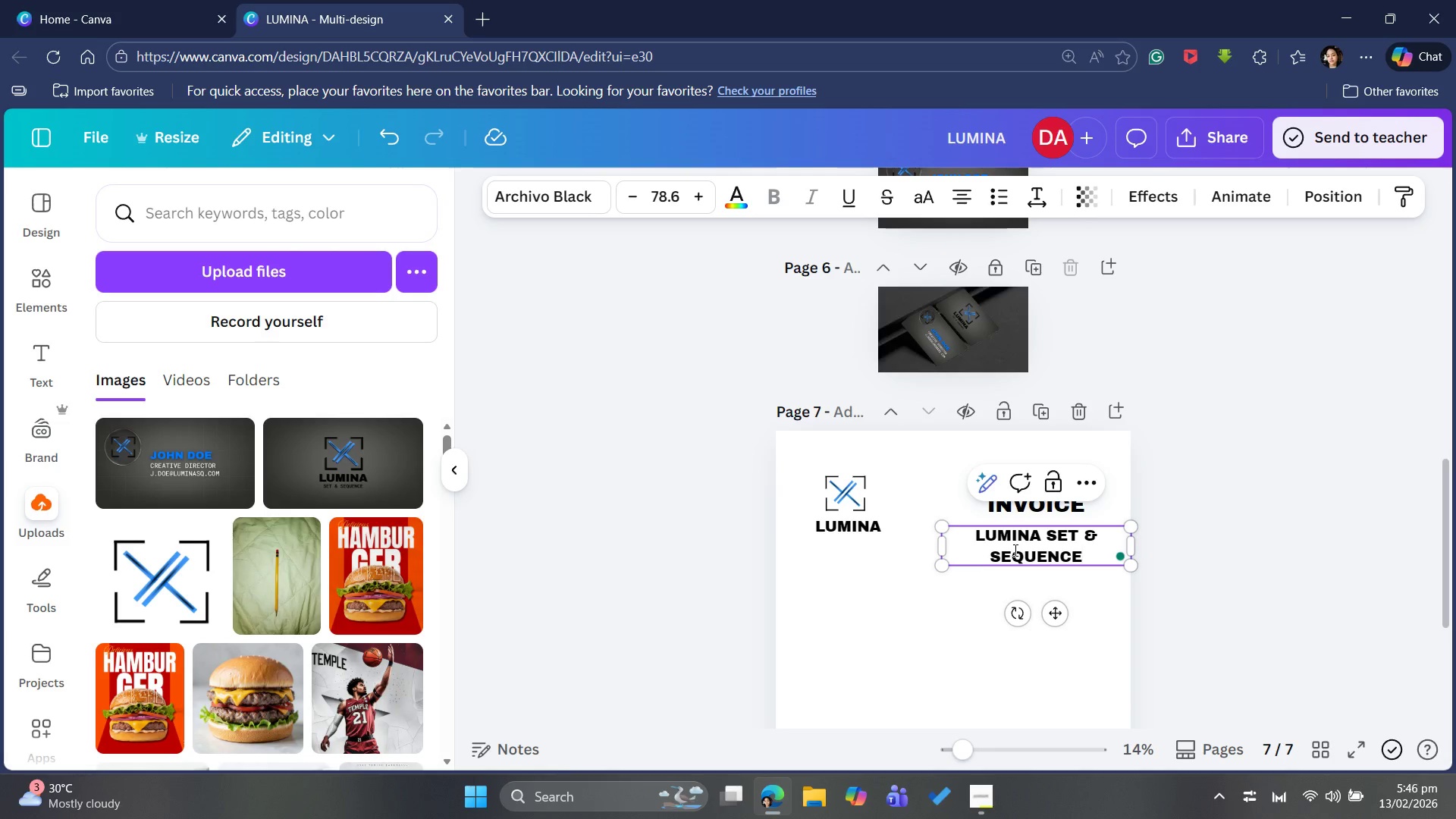 
key(Control+A)
 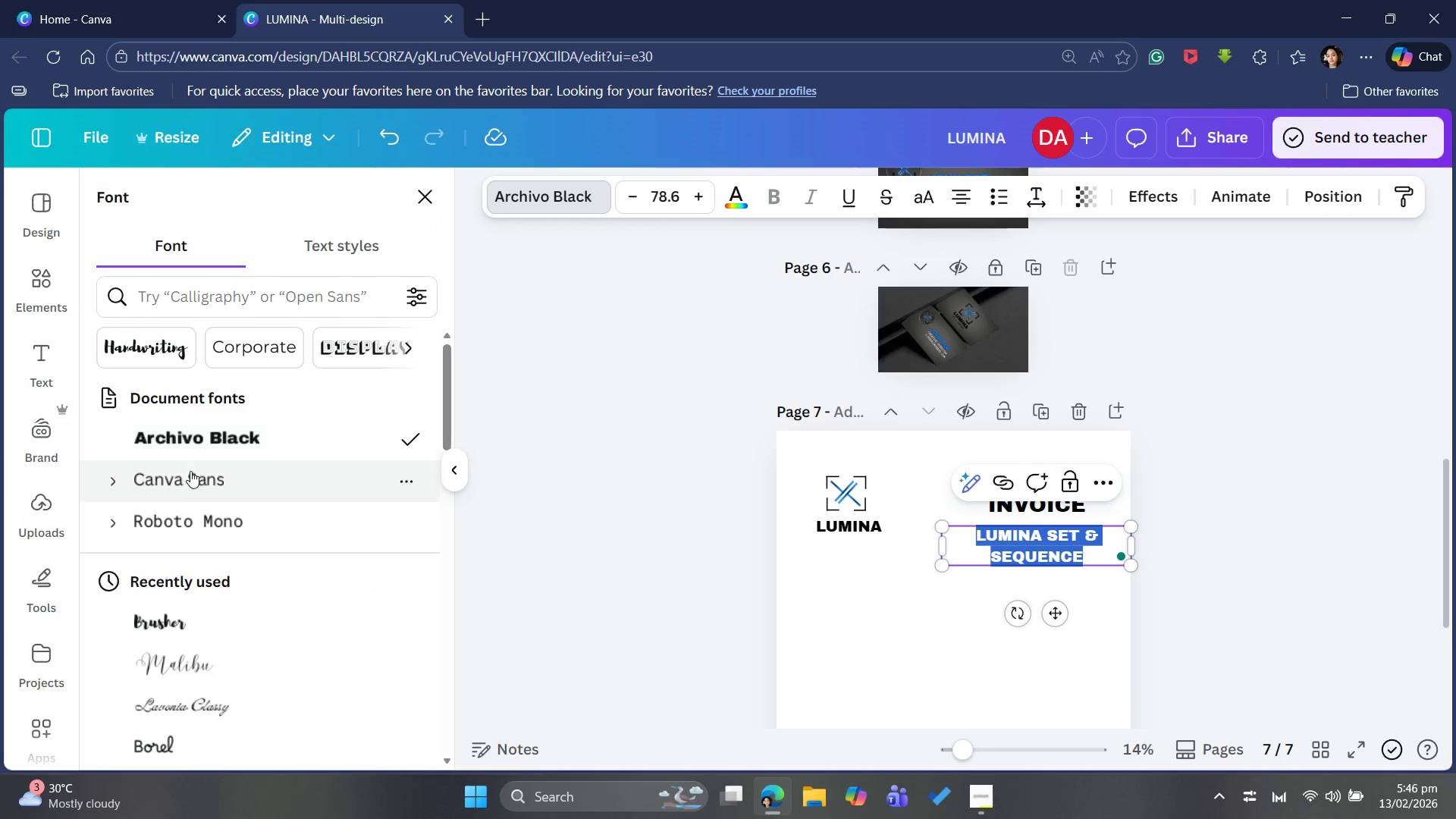 
left_click([105, 535])
 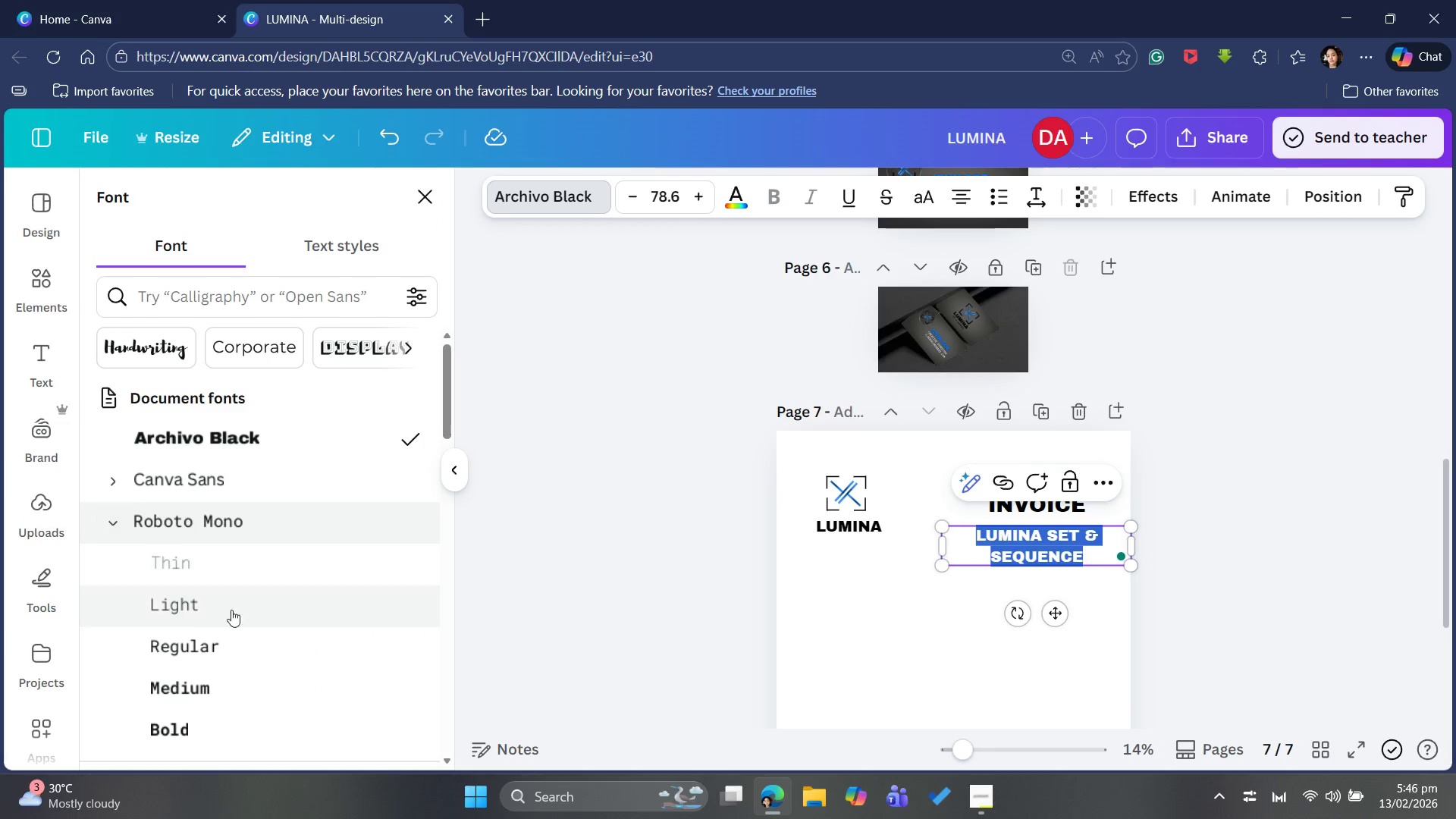 
scroll: coordinate [235, 616], scroll_direction: down, amount: 1.0
 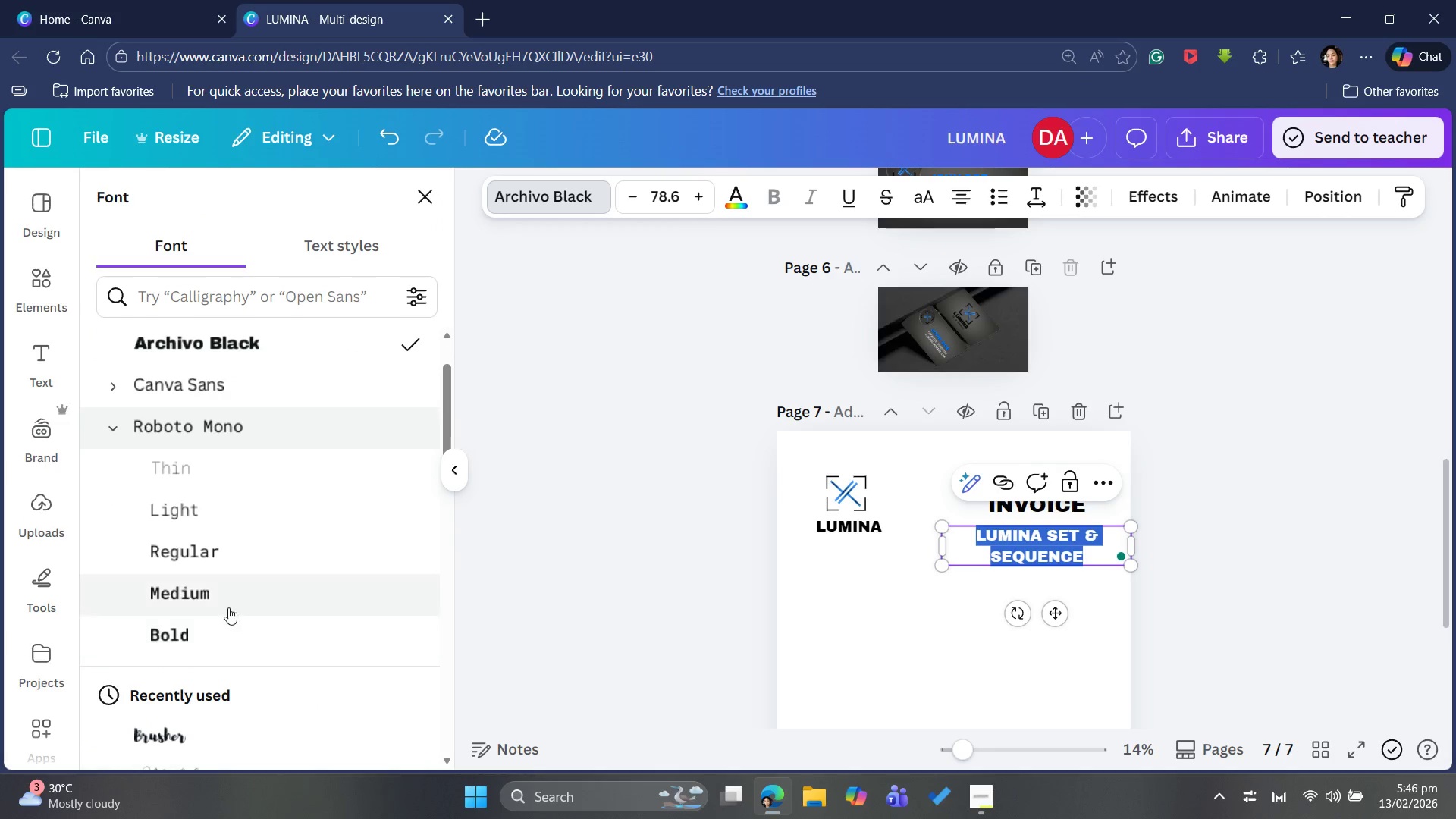 
left_click([228, 607])
 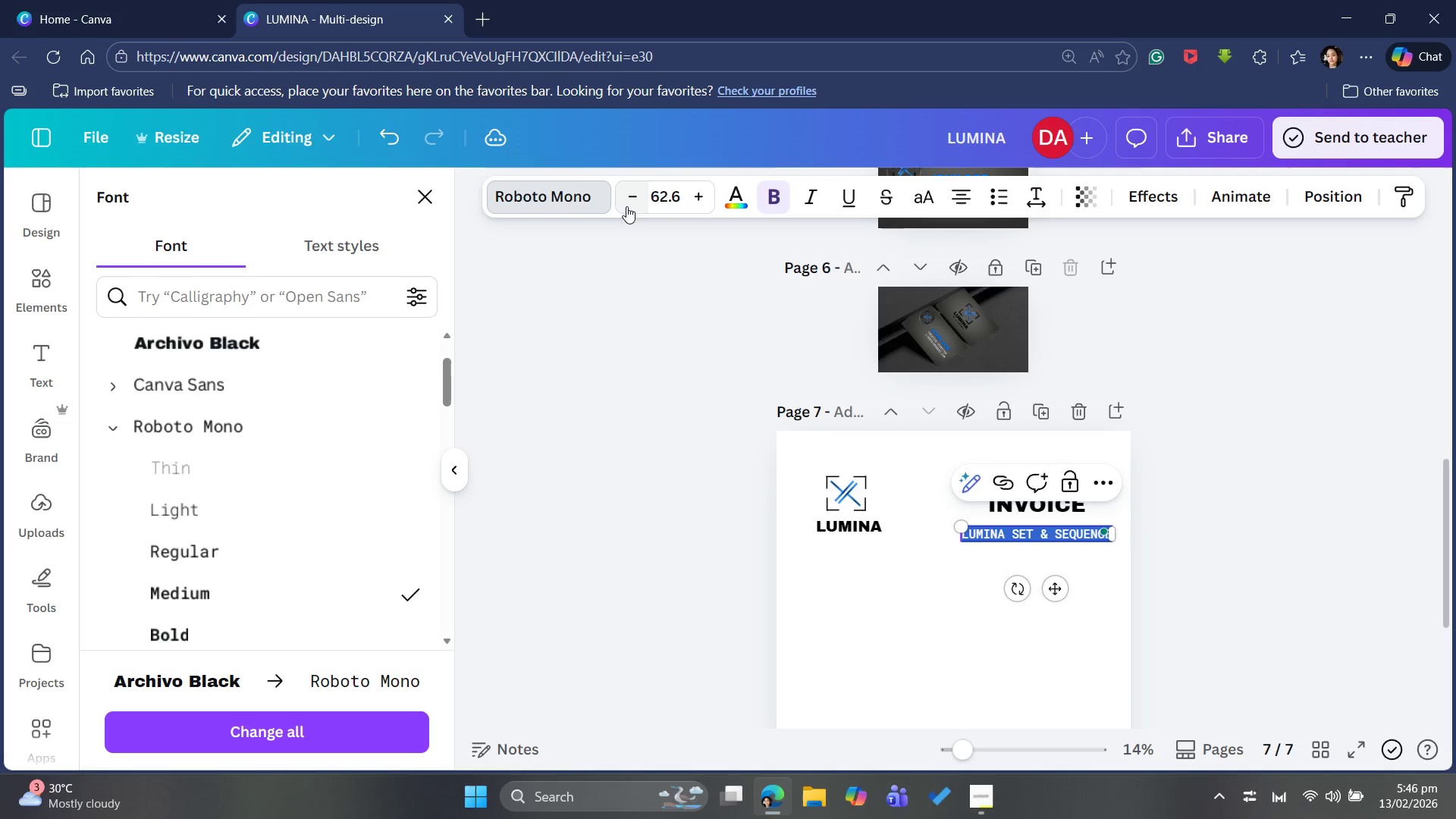 
wait(6.09)
 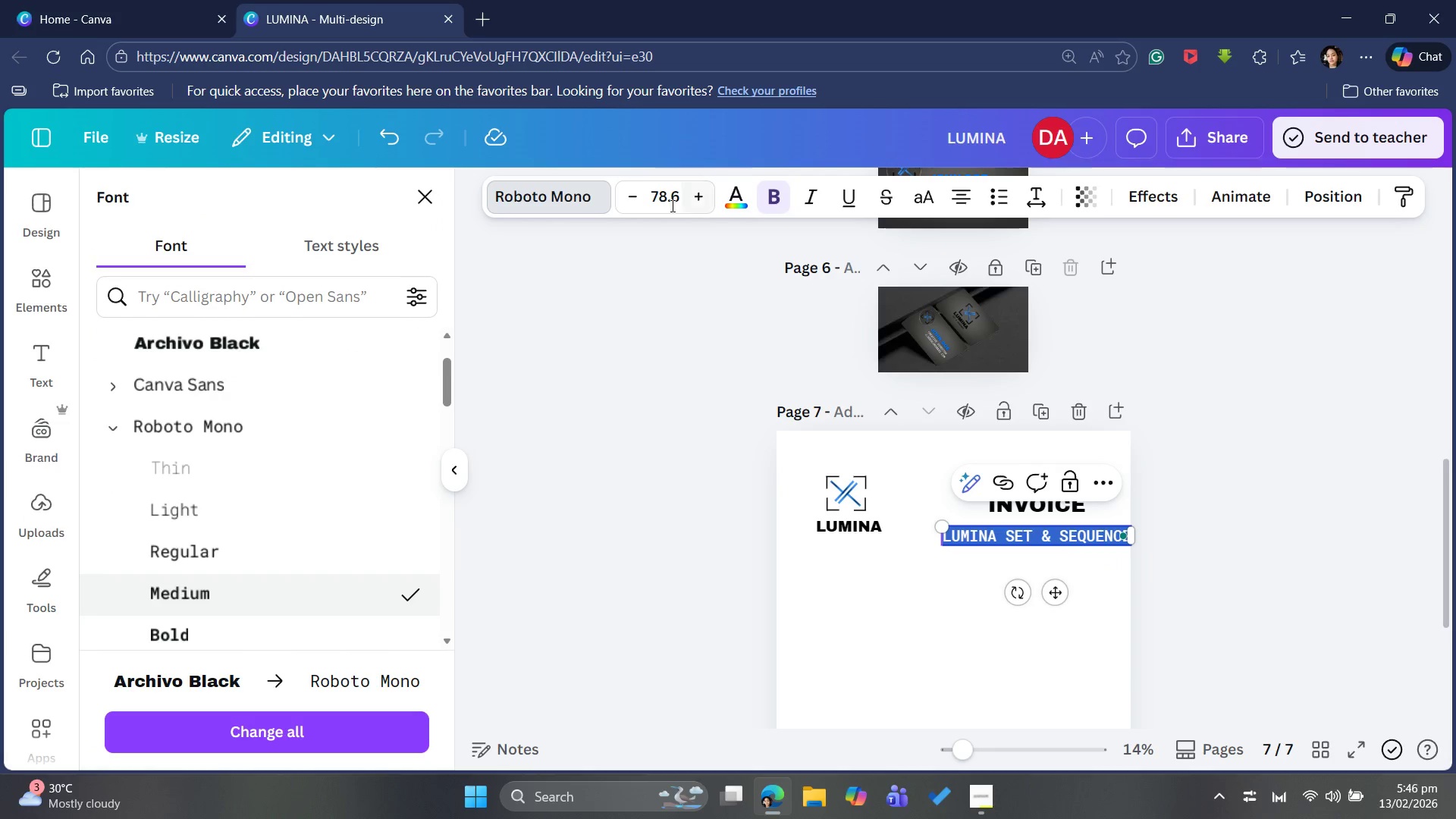 
left_click([1282, 592])
 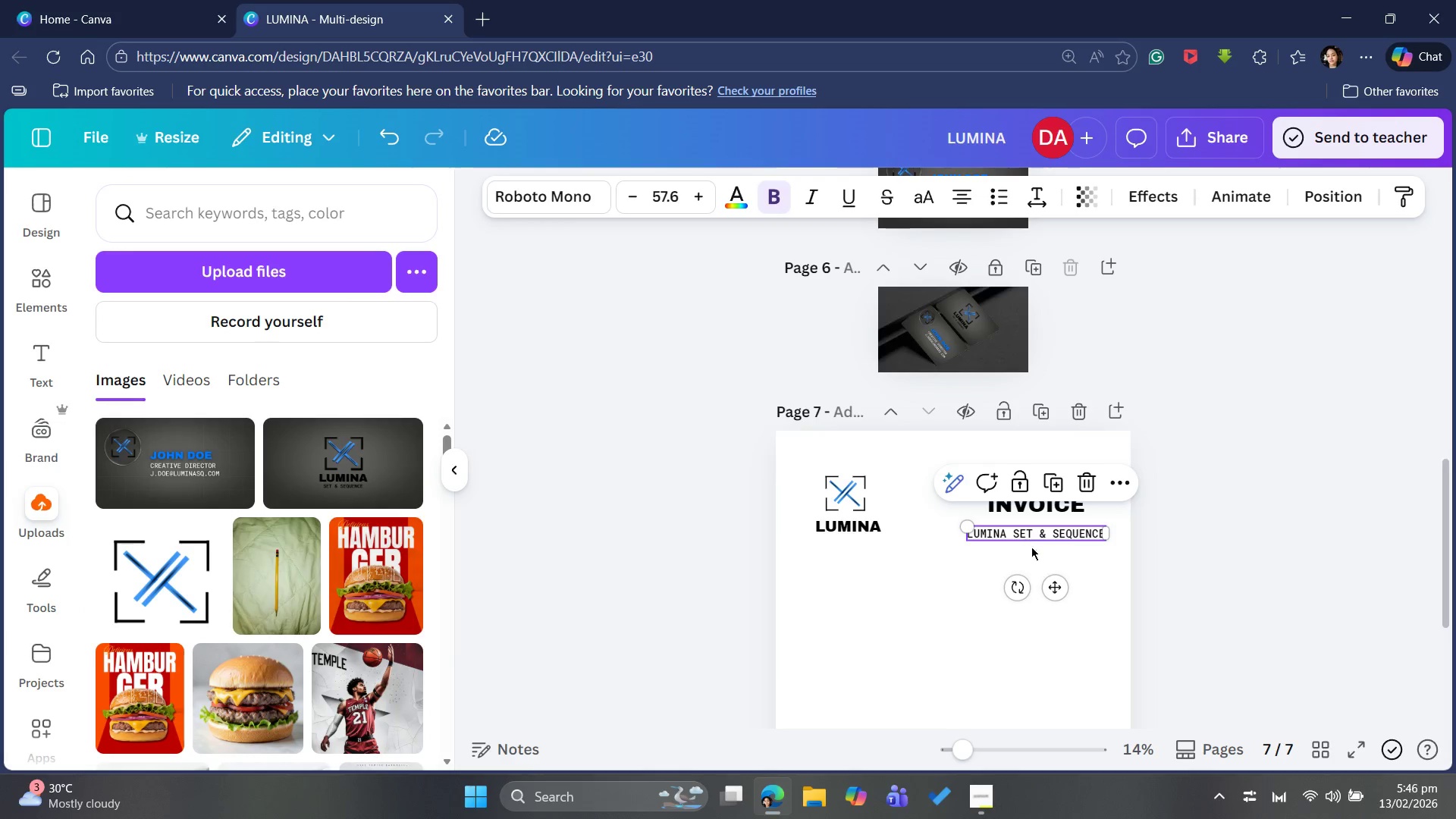 
left_click_drag(start_coordinate=[1050, 591], to_coordinate=[1055, 580])
 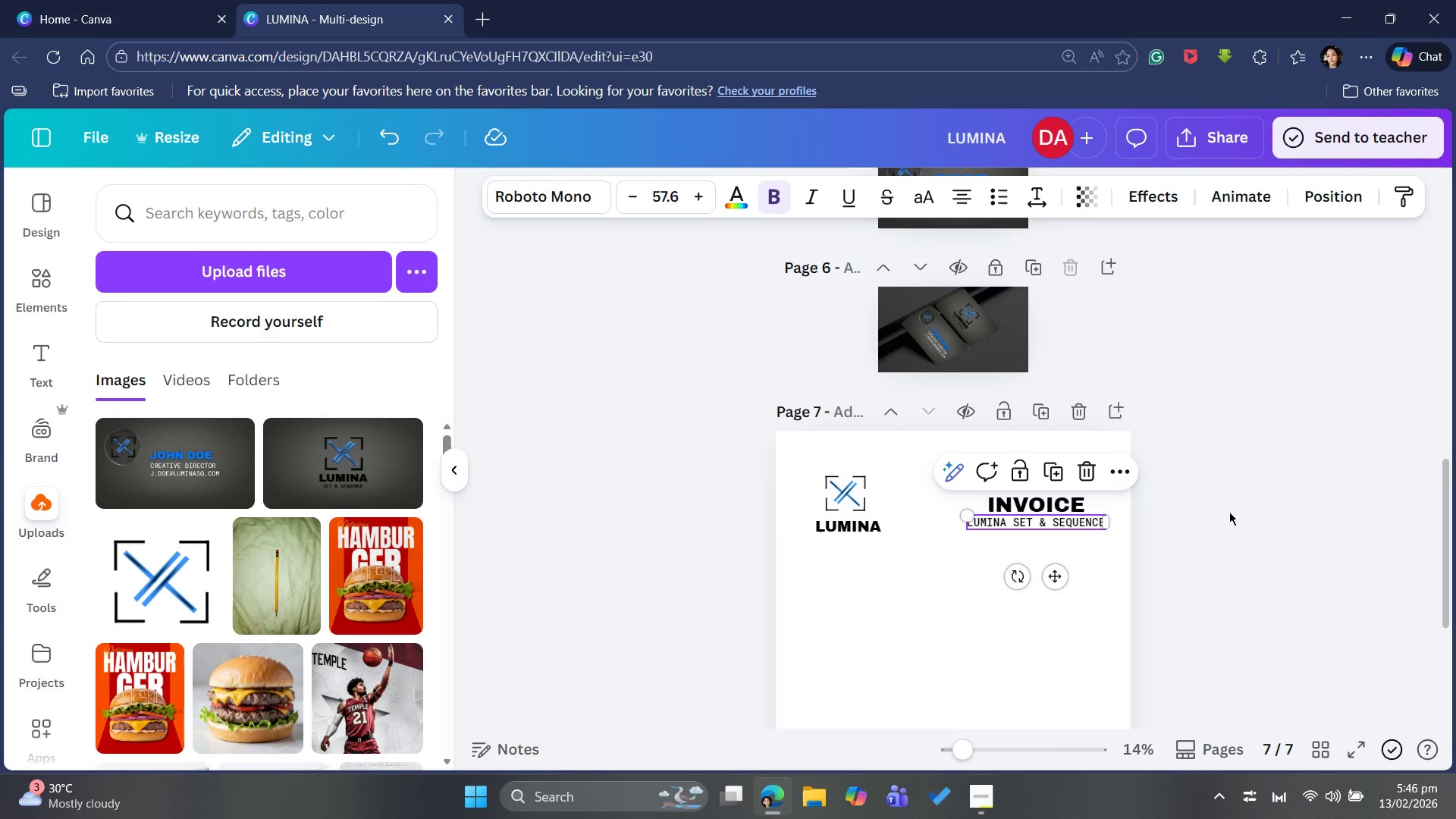 
key(ArrowDown)
 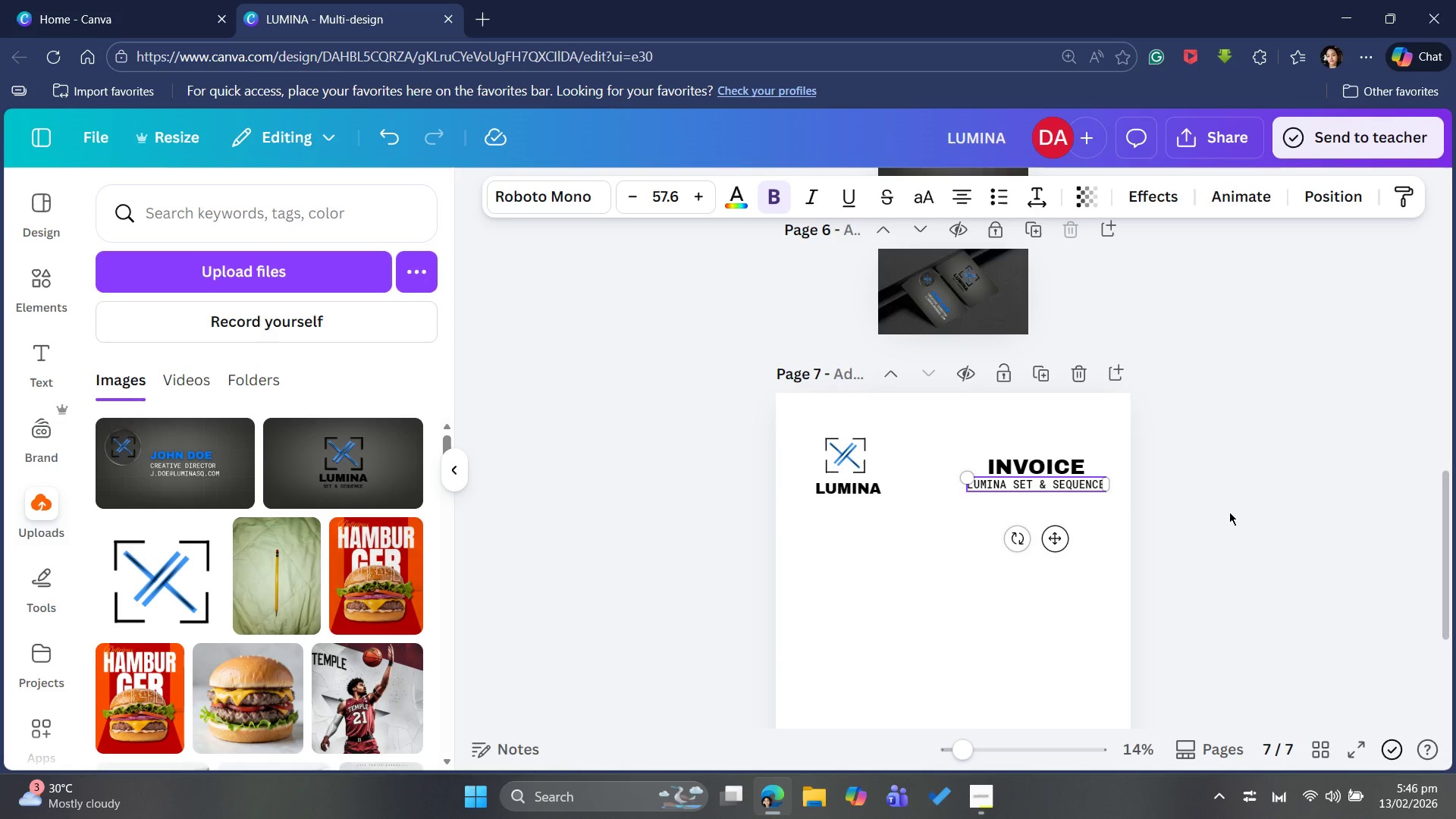 
key(ArrowDown)
 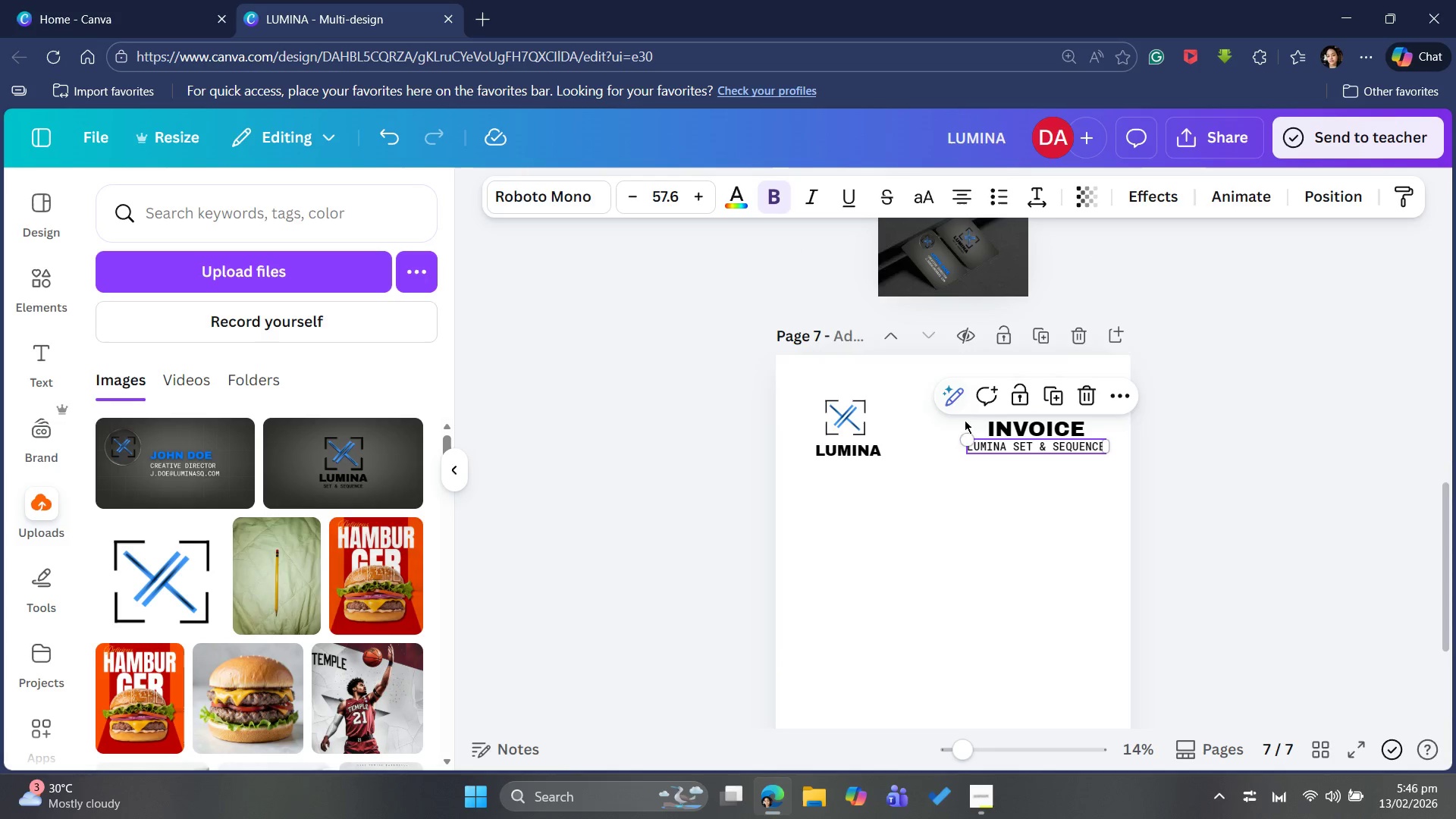 
left_click([1021, 447])
 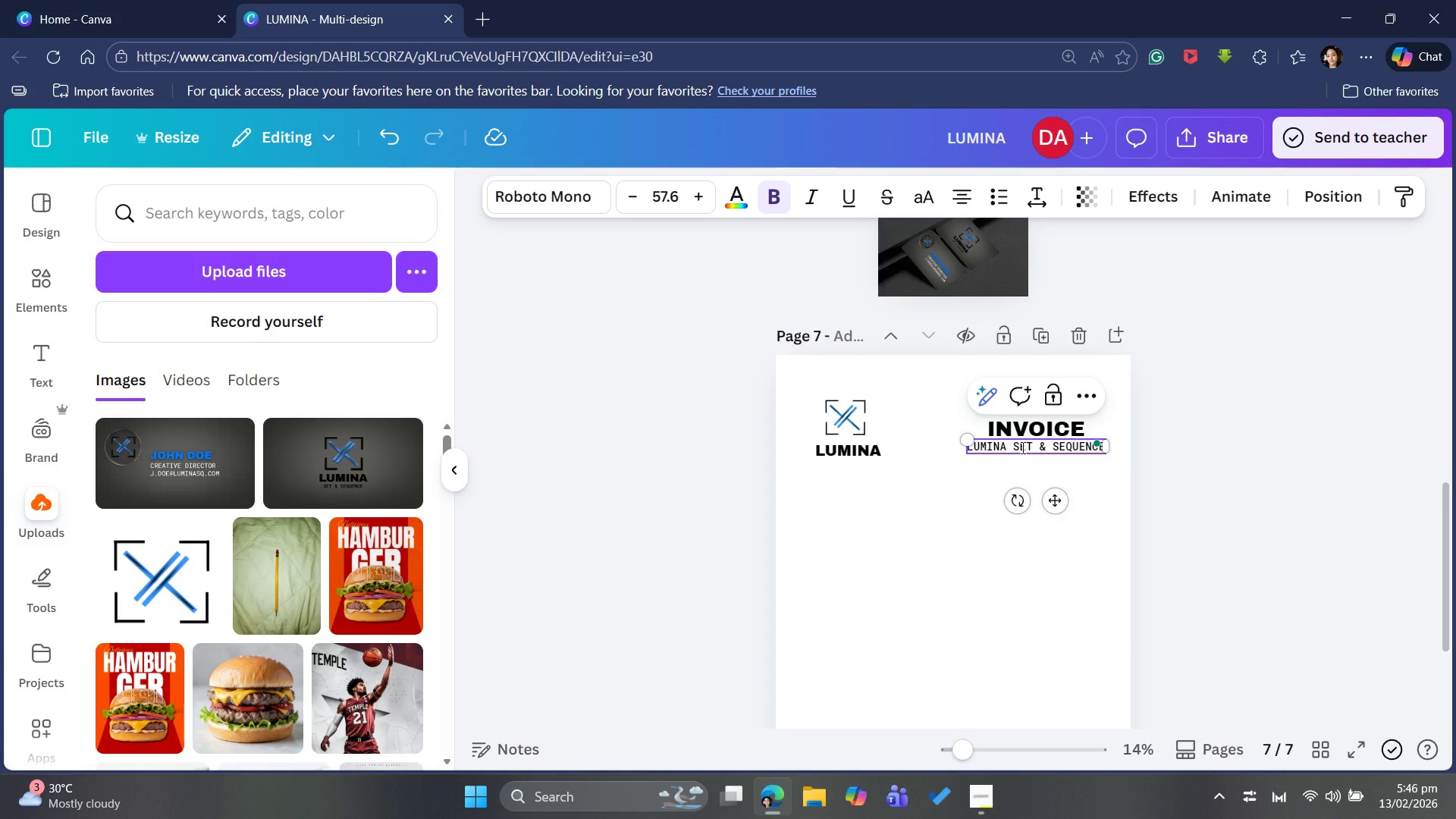 
key(ArrowDown)
 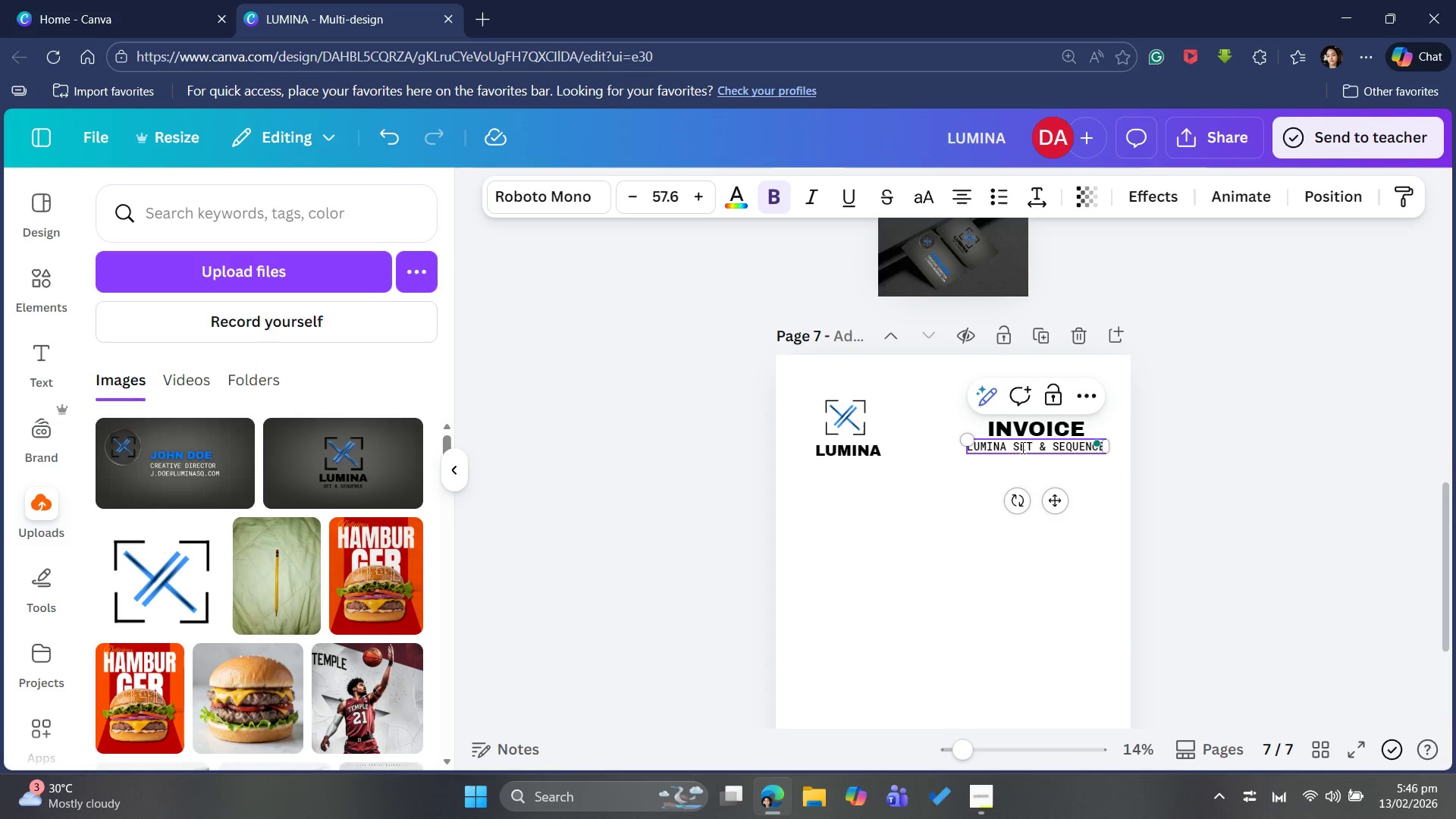 
hold_key(key=ArrowDown, duration=0.73)
 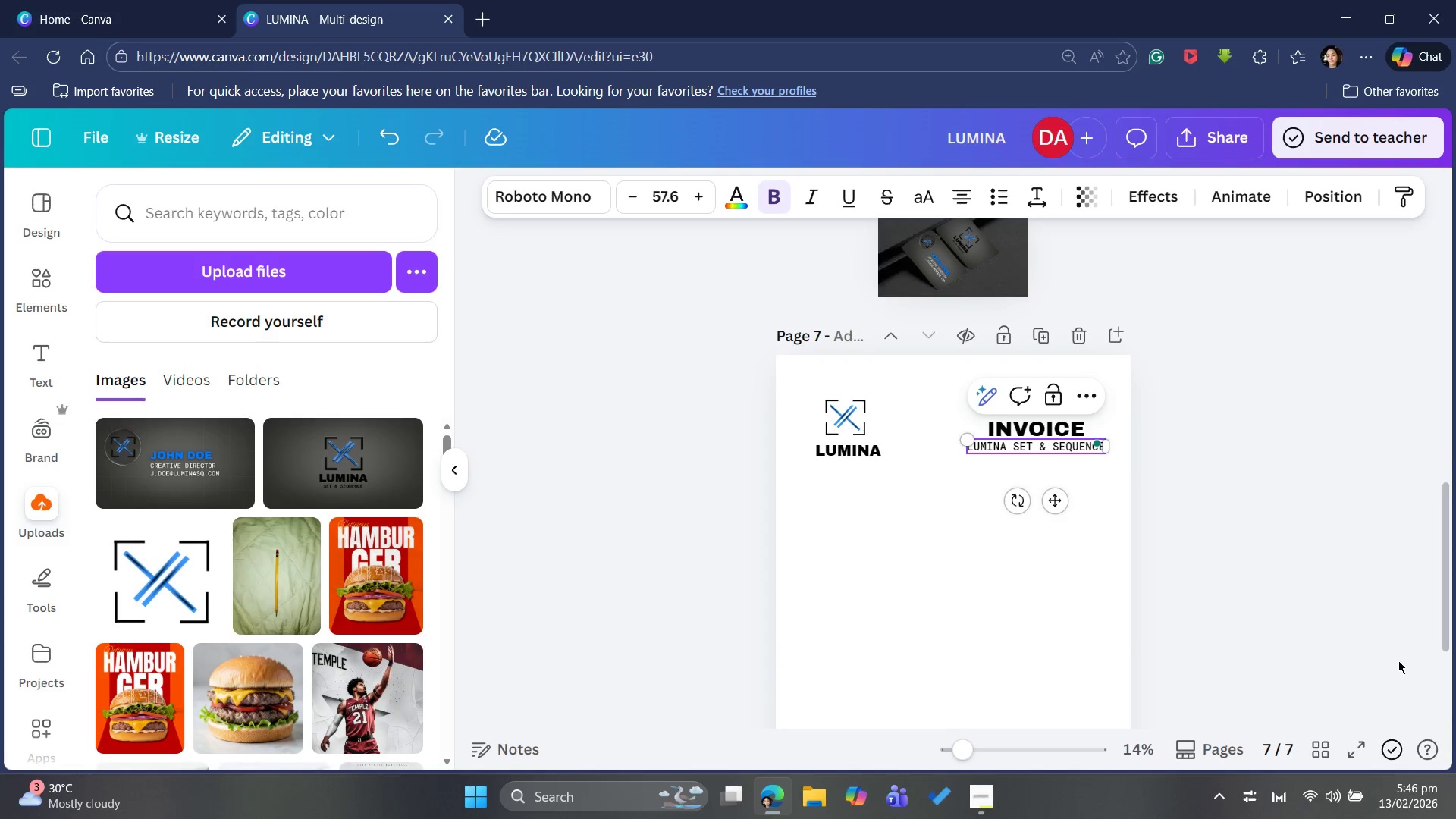 
left_click_drag(start_coordinate=[1398, 661], to_coordinate=[1398, 667])
 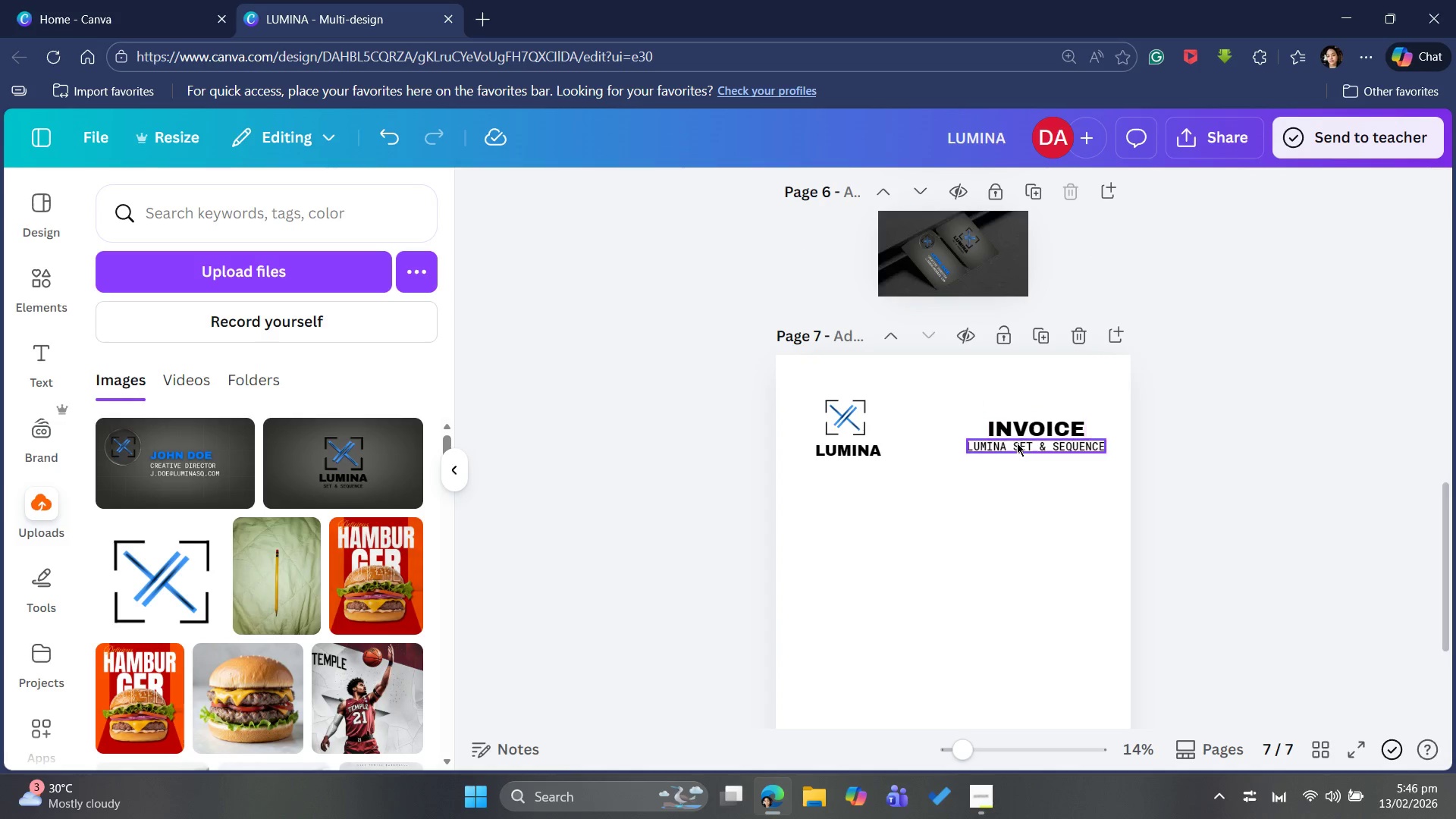 
left_click([1018, 443])
 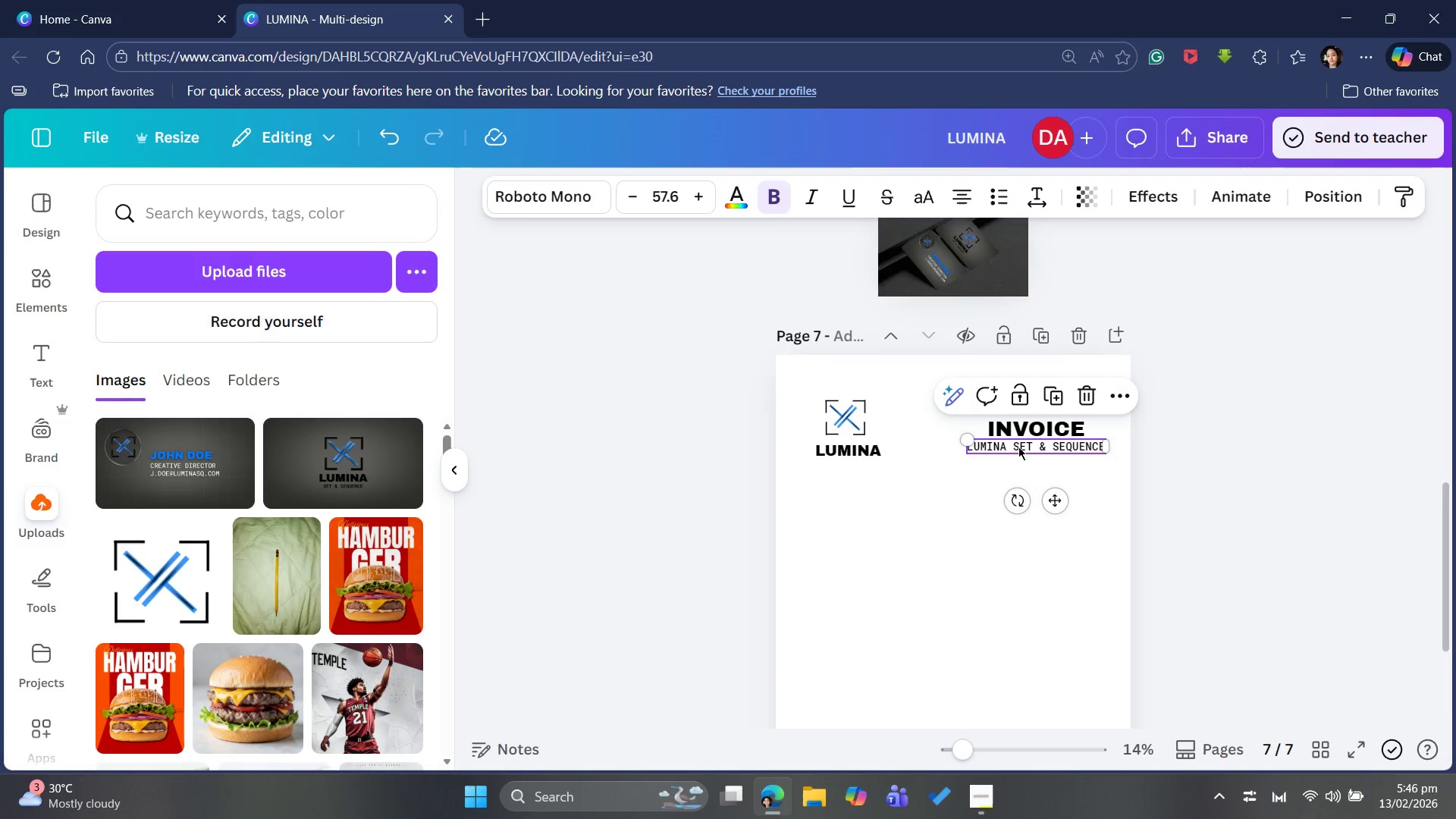 
key(ArrowDown)
 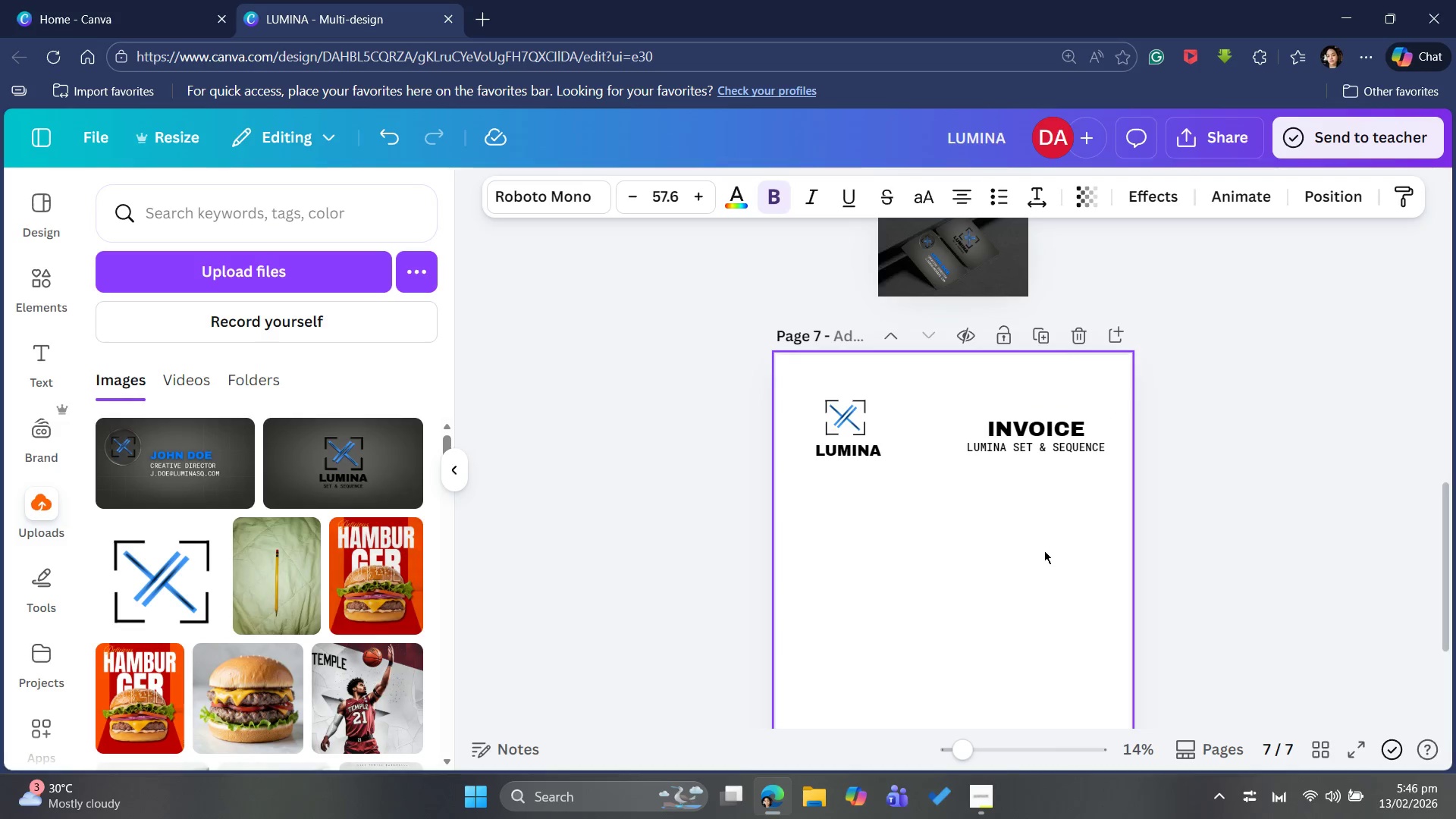 
key(ArrowDown)
 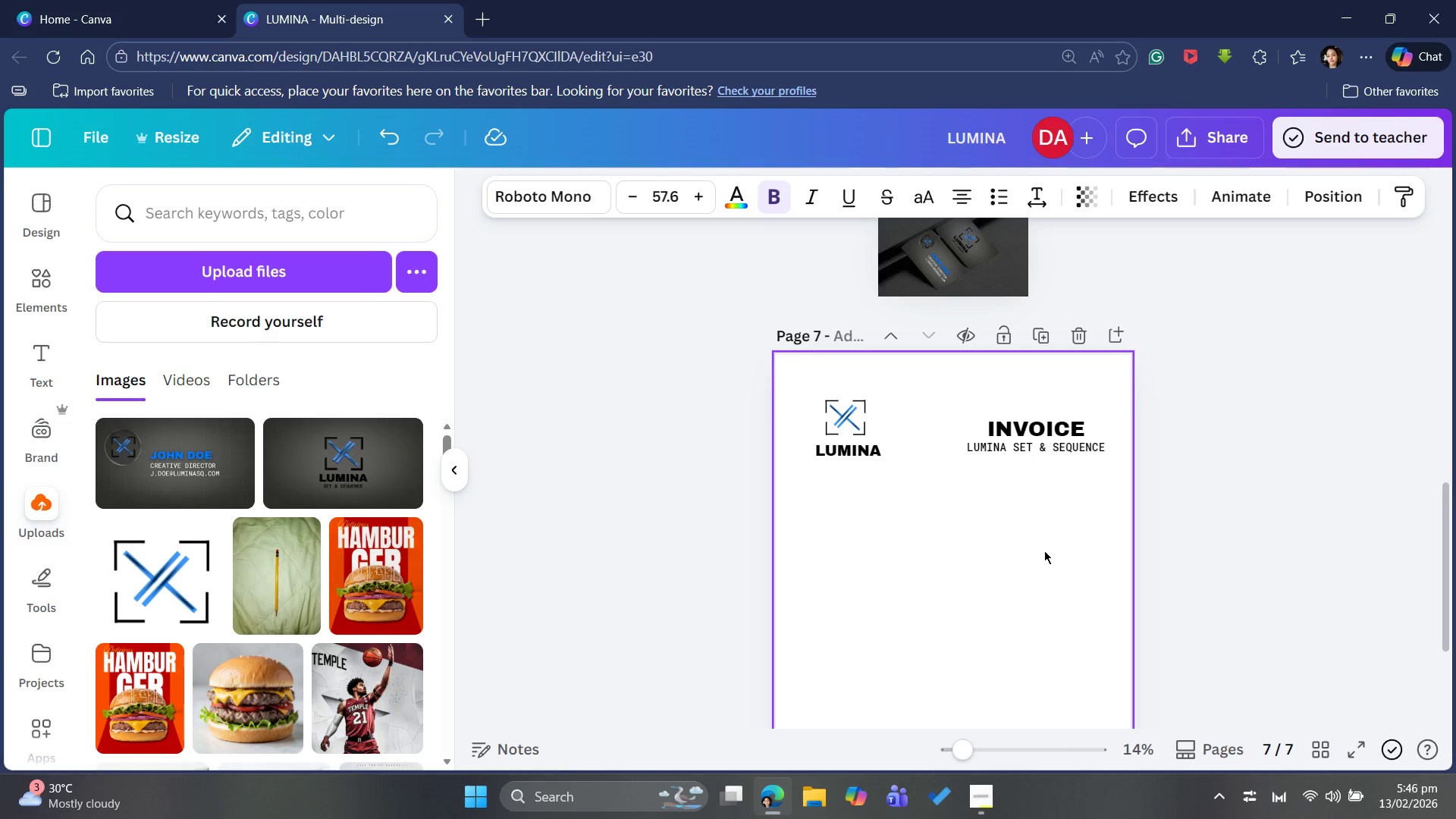 
key(ArrowDown)
 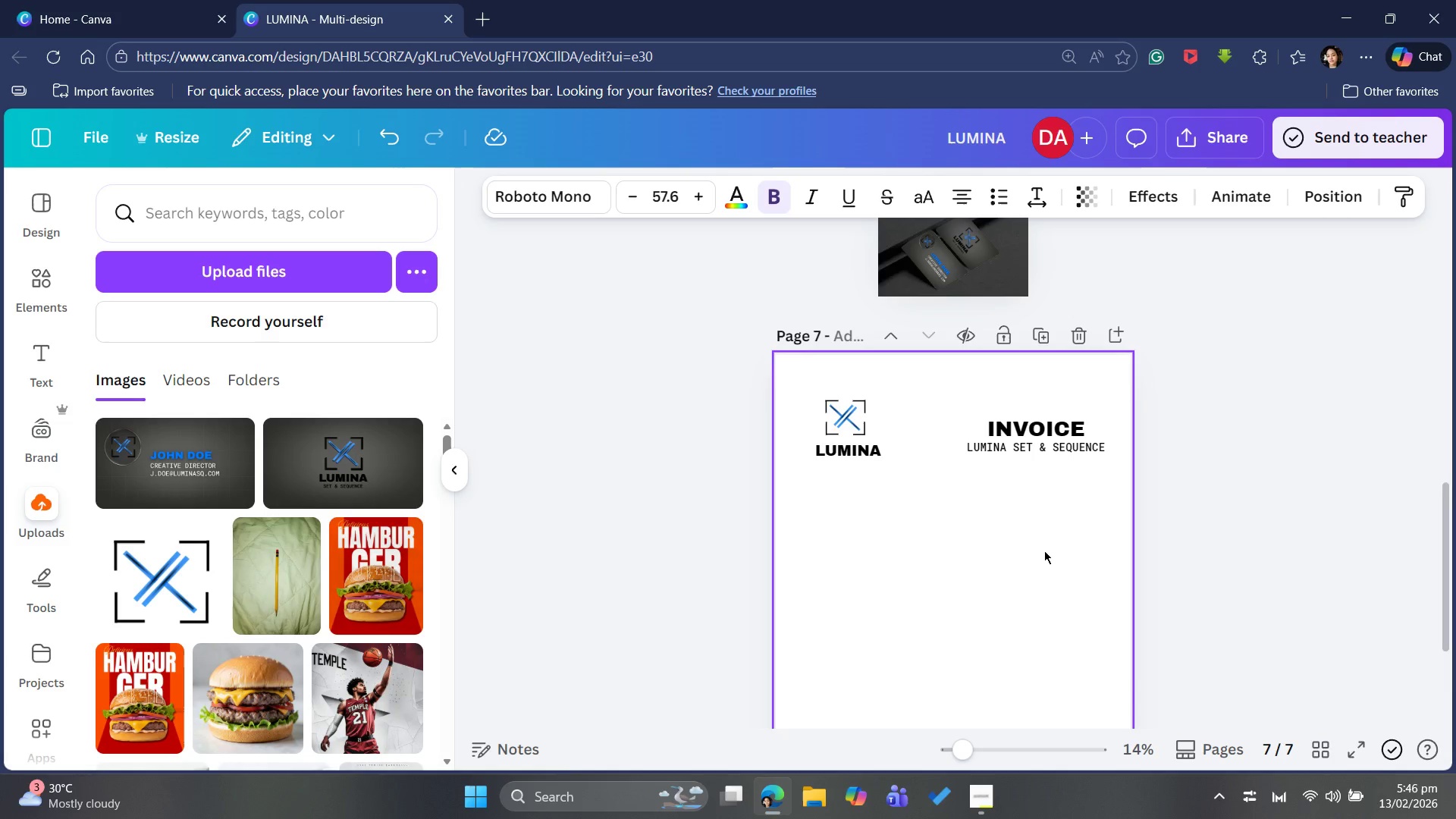 
key(ArrowDown)
 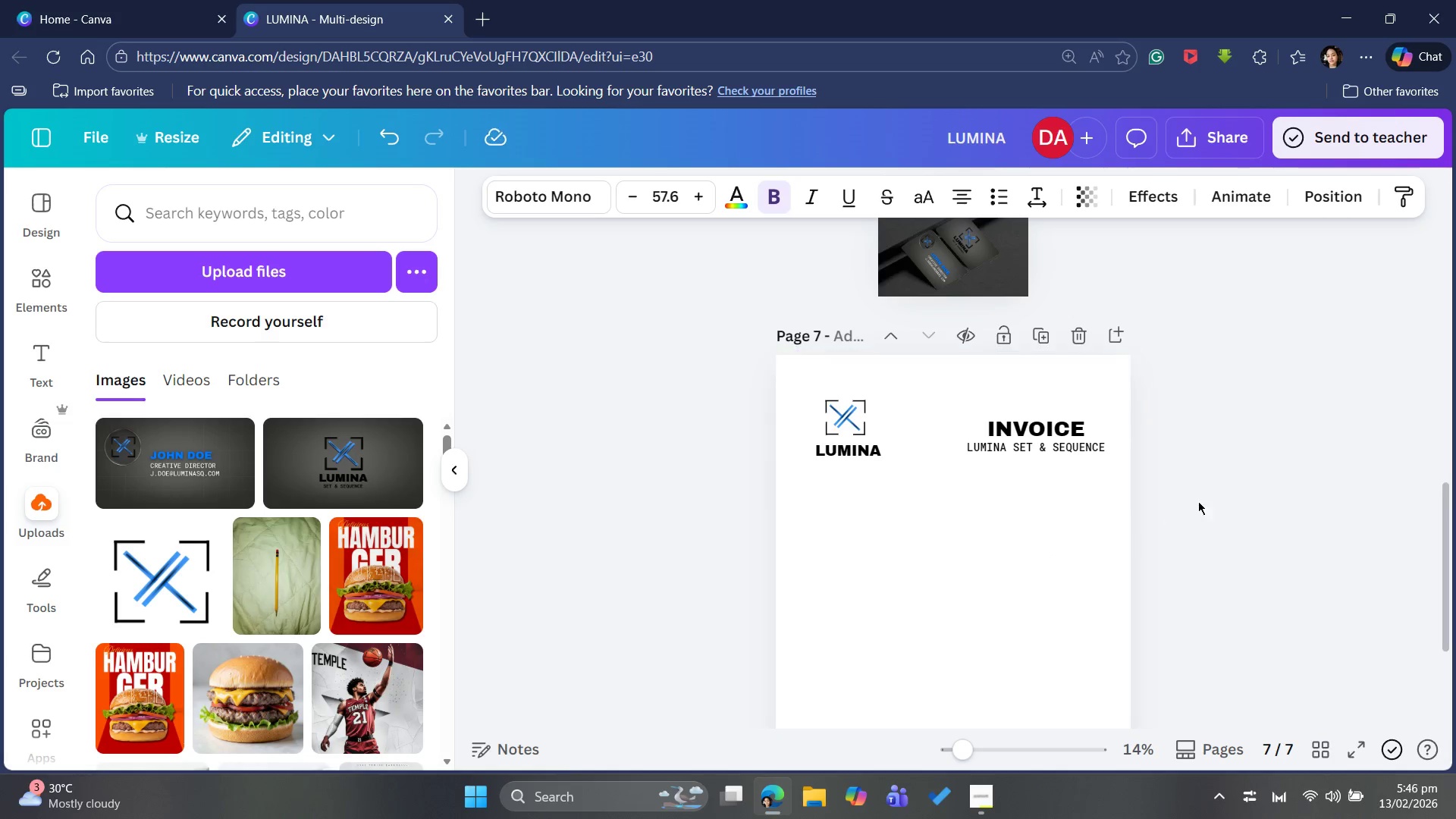 
key(ArrowDown)
 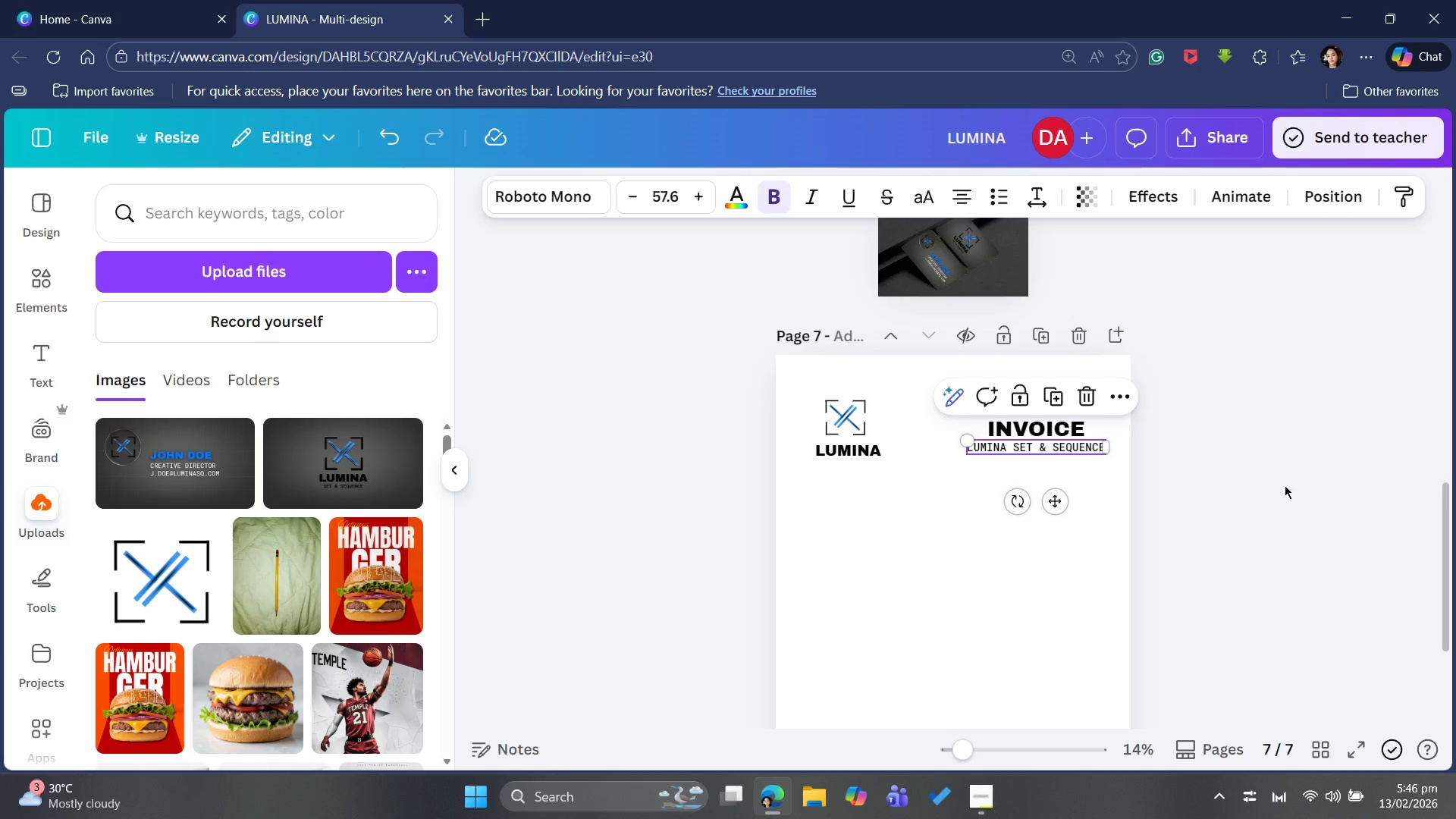 
key(ArrowDown)
 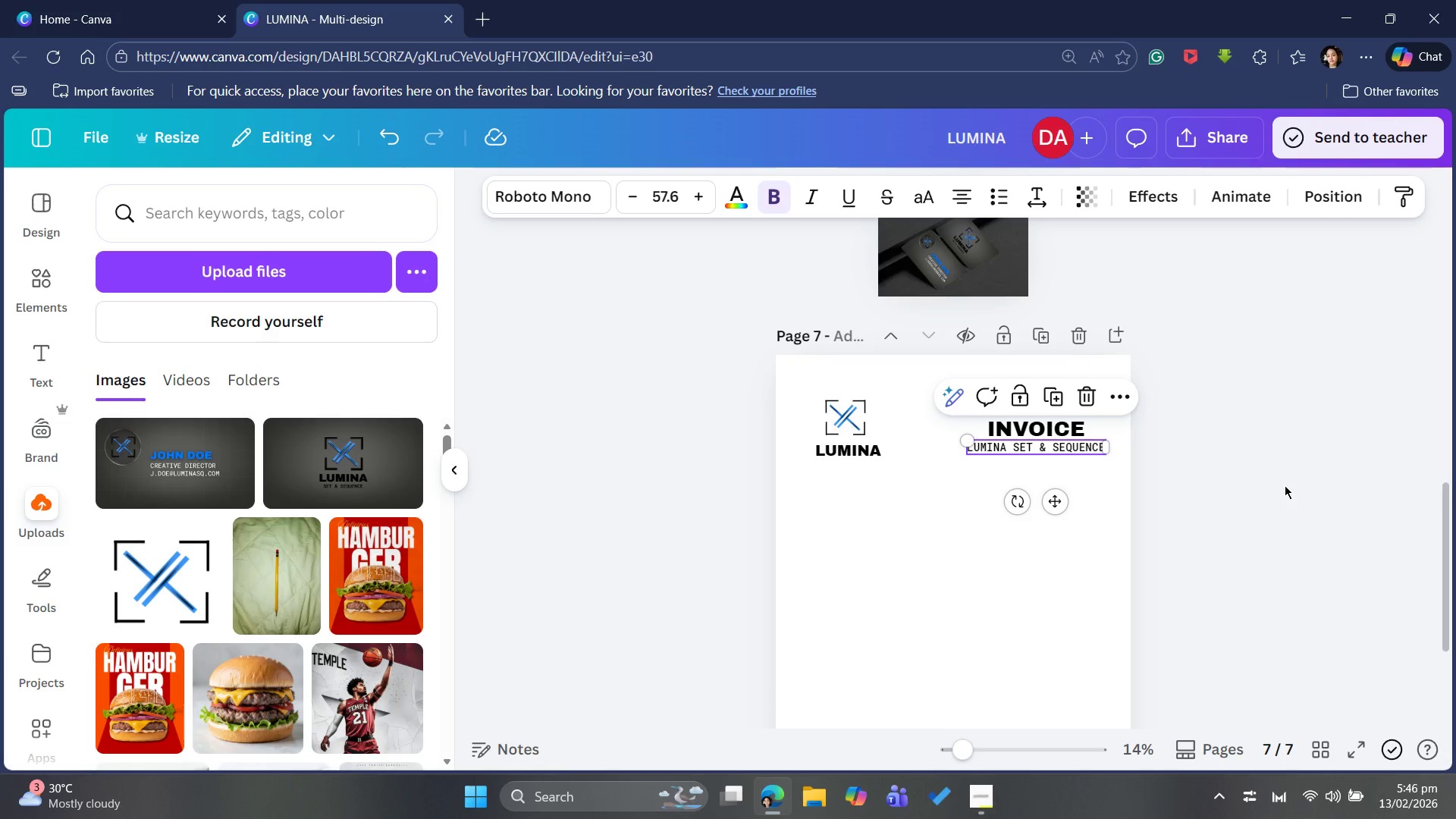 
left_click_drag(start_coordinate=[1285, 485], to_coordinate=[1287, 489])
 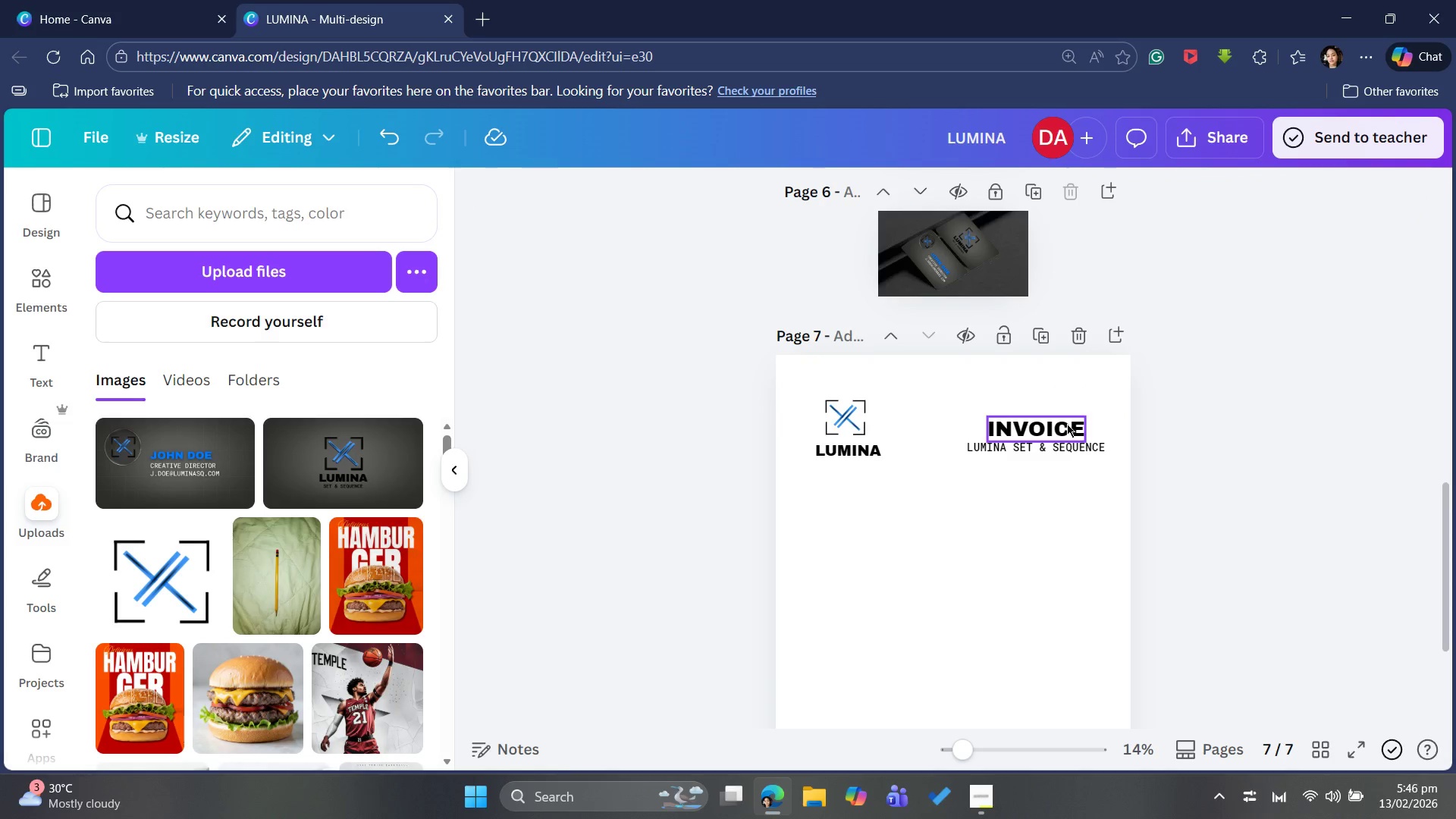 
wait(6.16)
 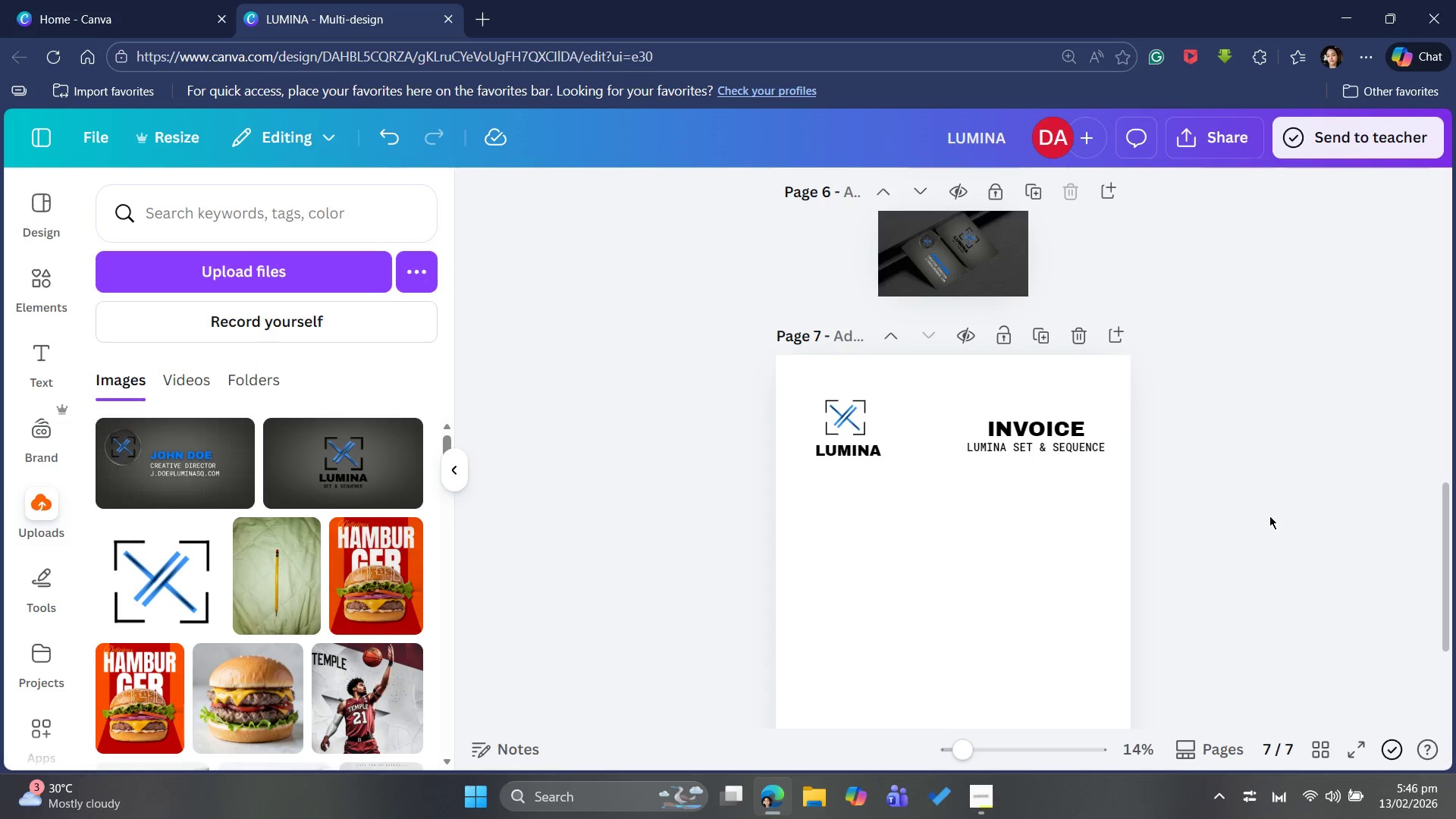 
left_click_drag(start_coordinate=[1084, 412], to_coordinate=[1094, 400])
 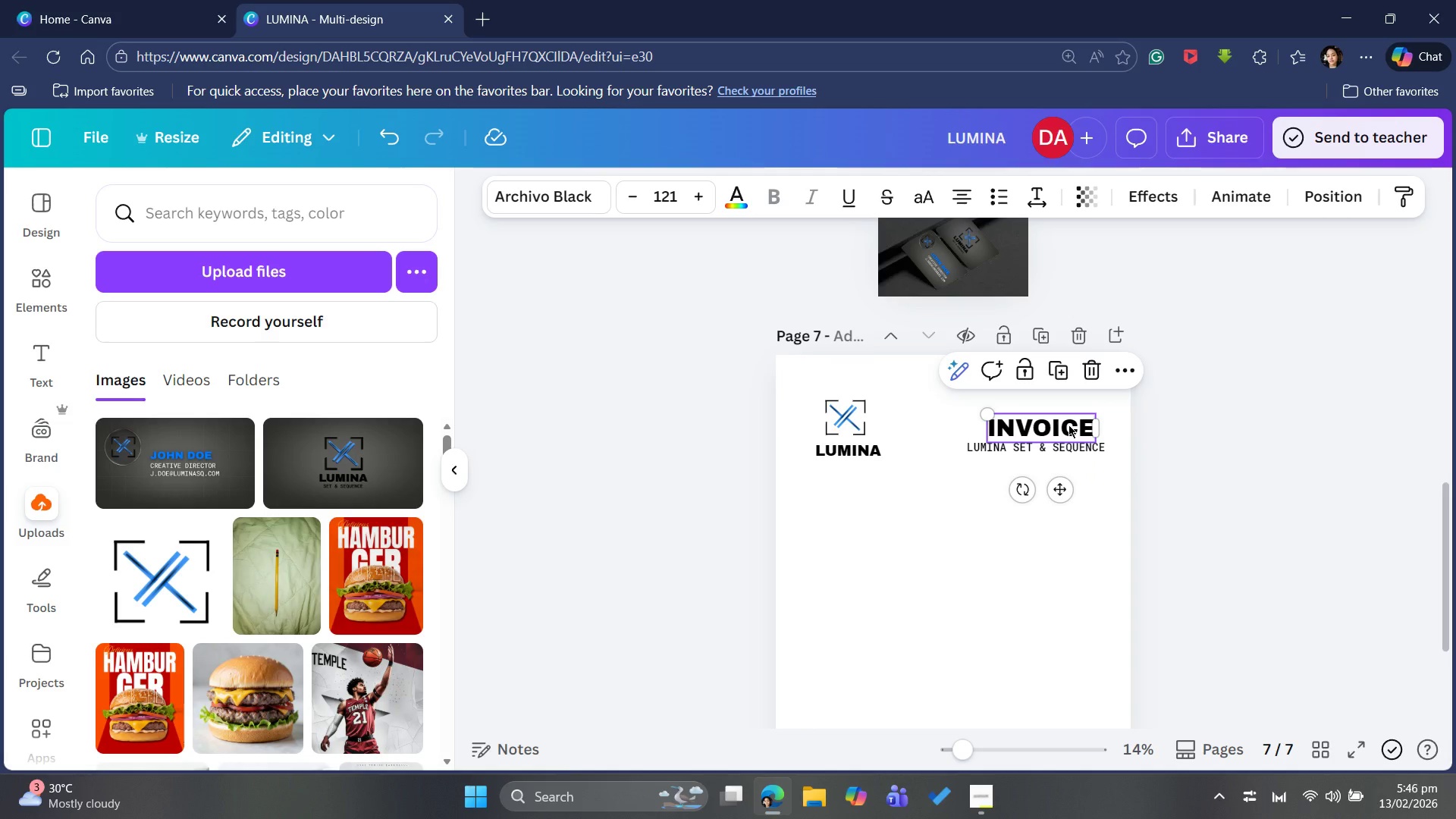 
left_click_drag(start_coordinate=[1068, 425], to_coordinate=[1062, 425])
 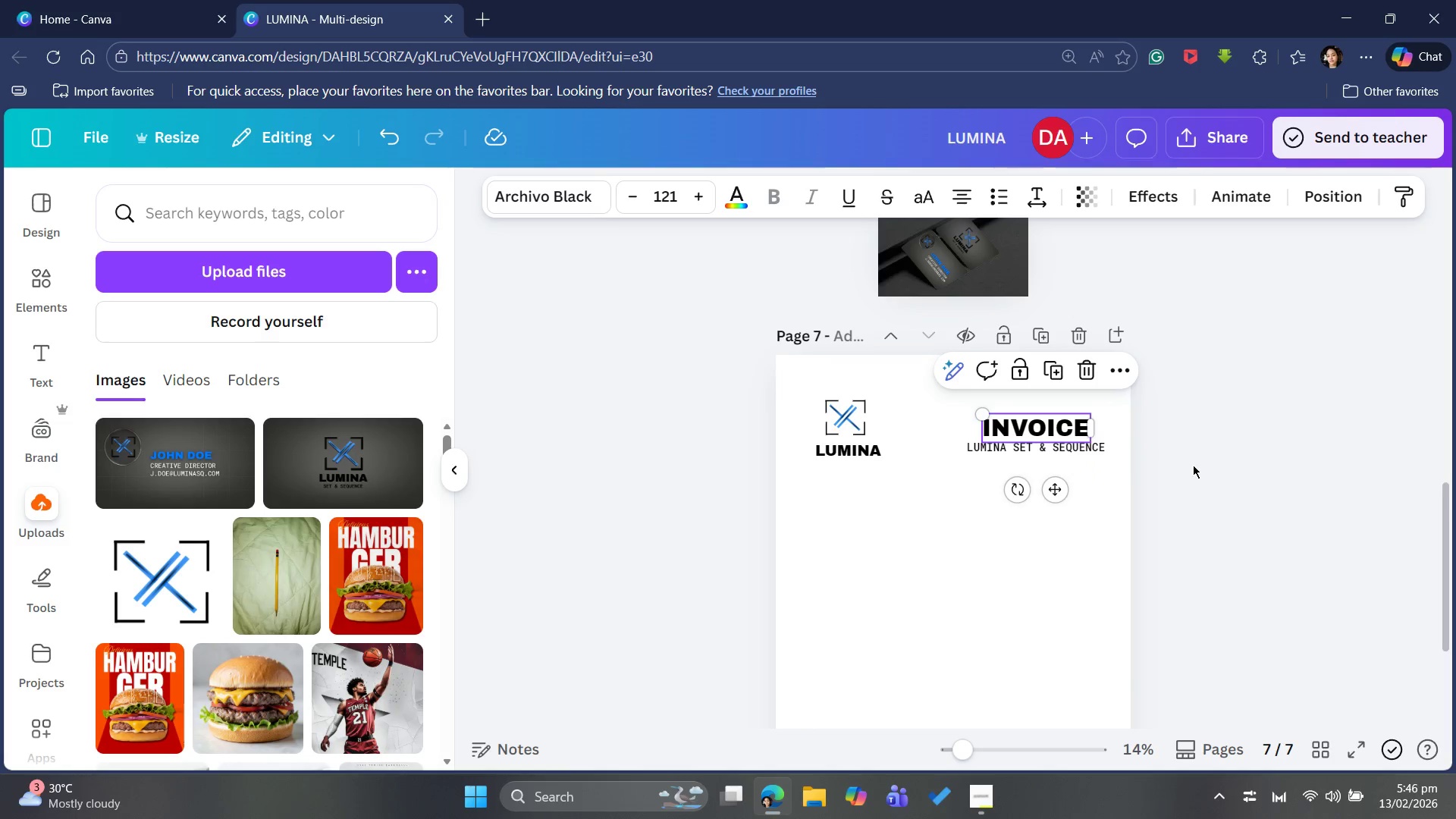 
left_click([1193, 465])
 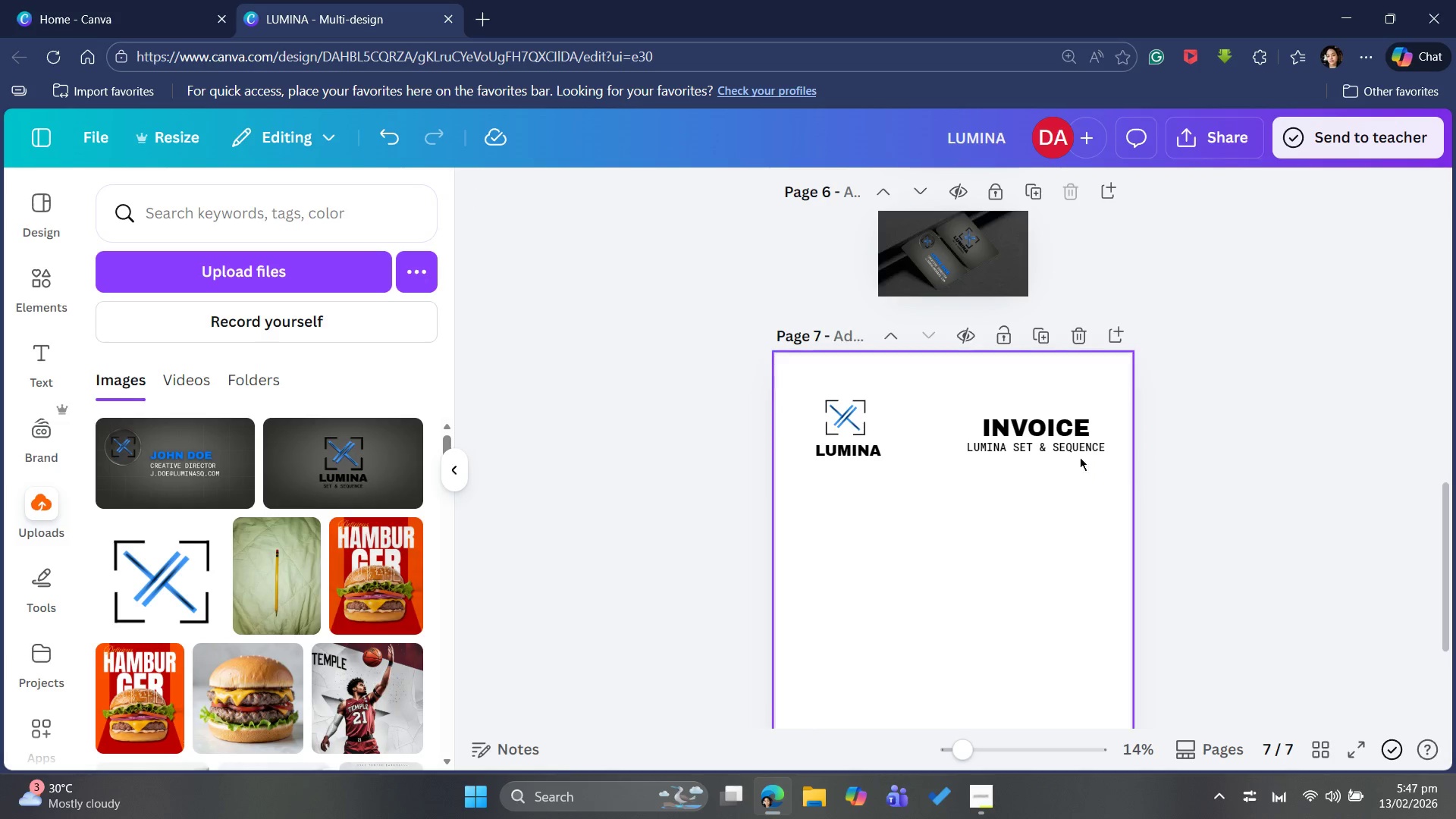 
left_click([1026, 454])
 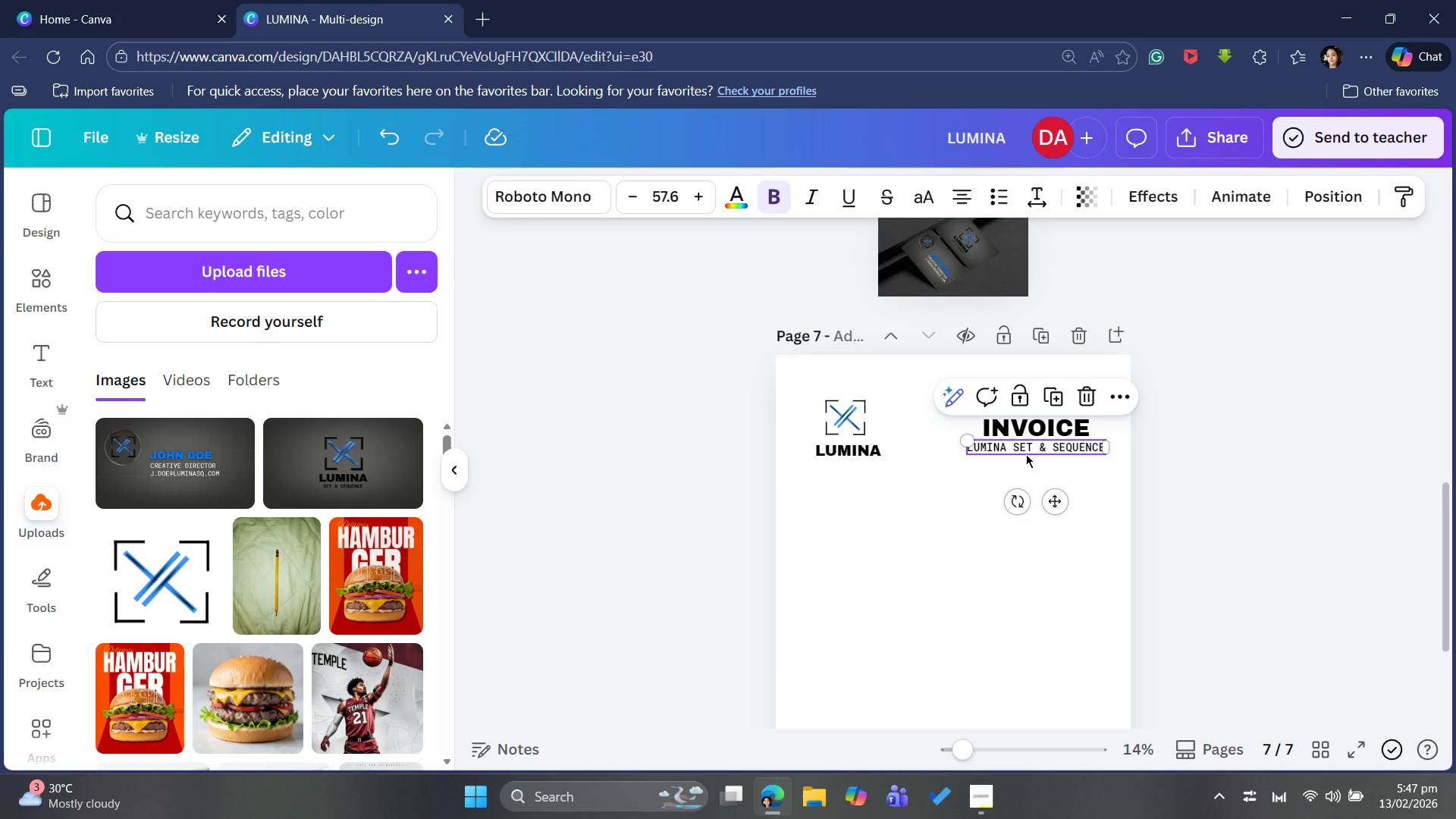 
key(ArrowDown)
 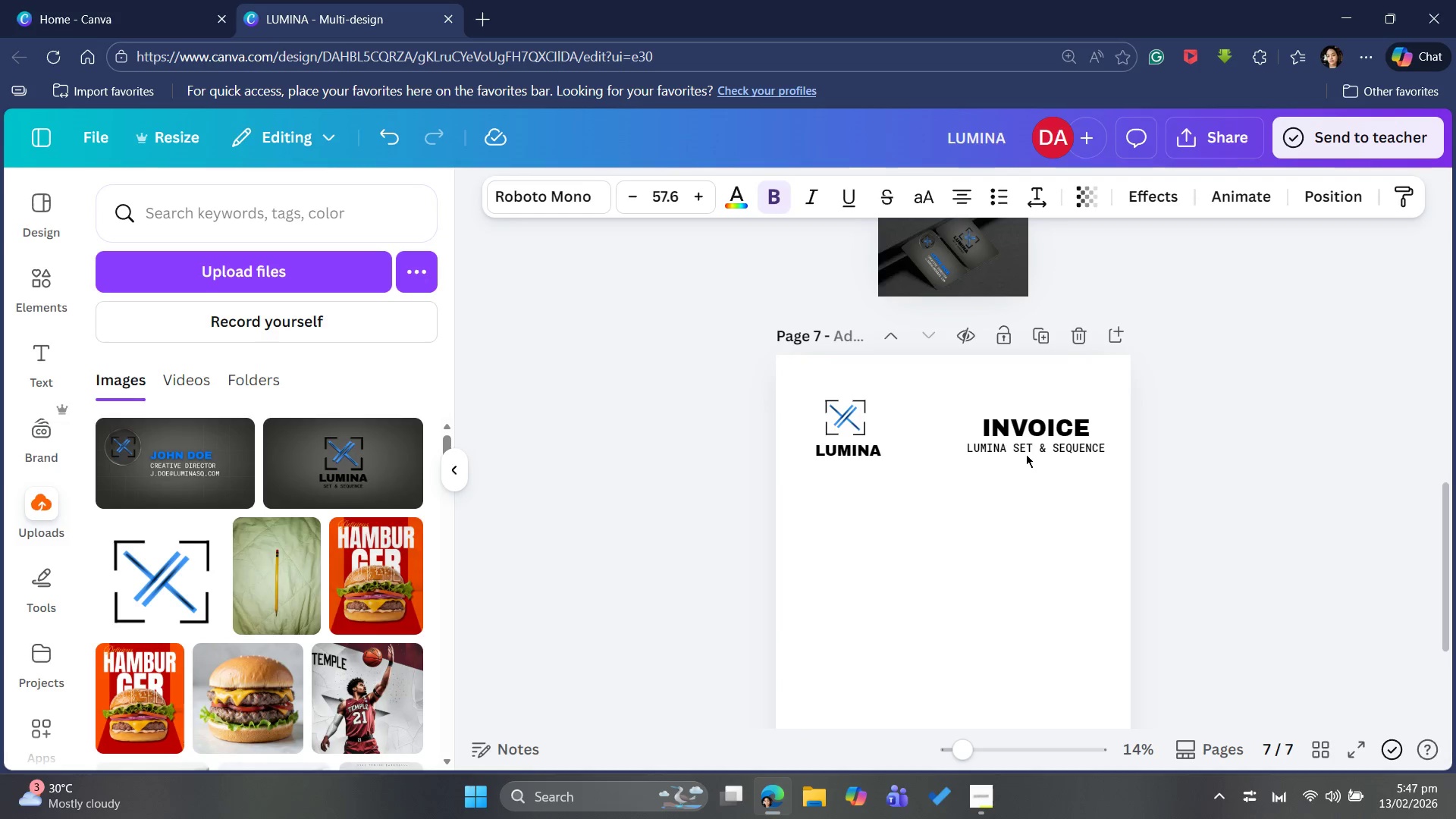 
key(ArrowDown)
 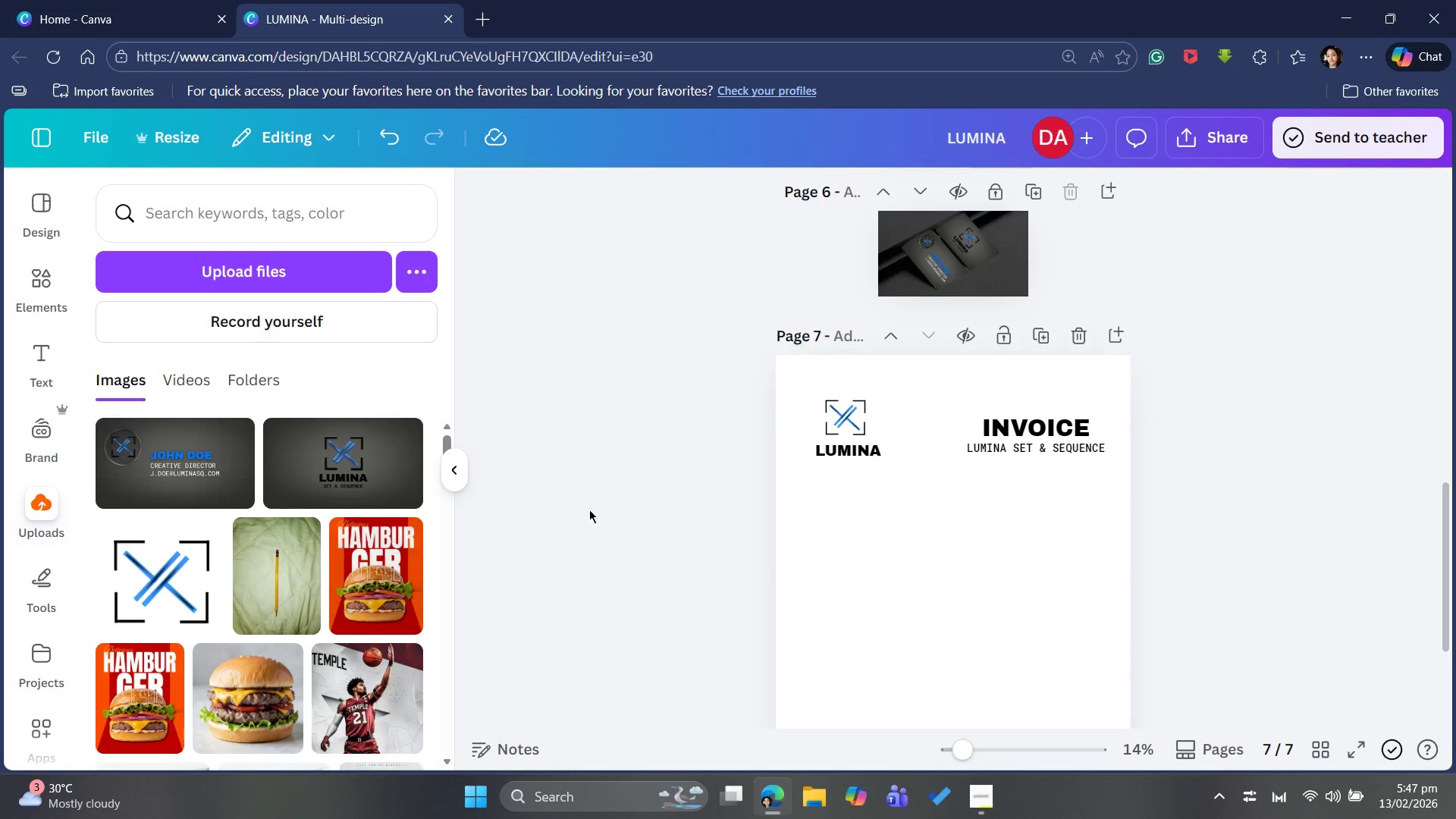 
wait(7.92)
 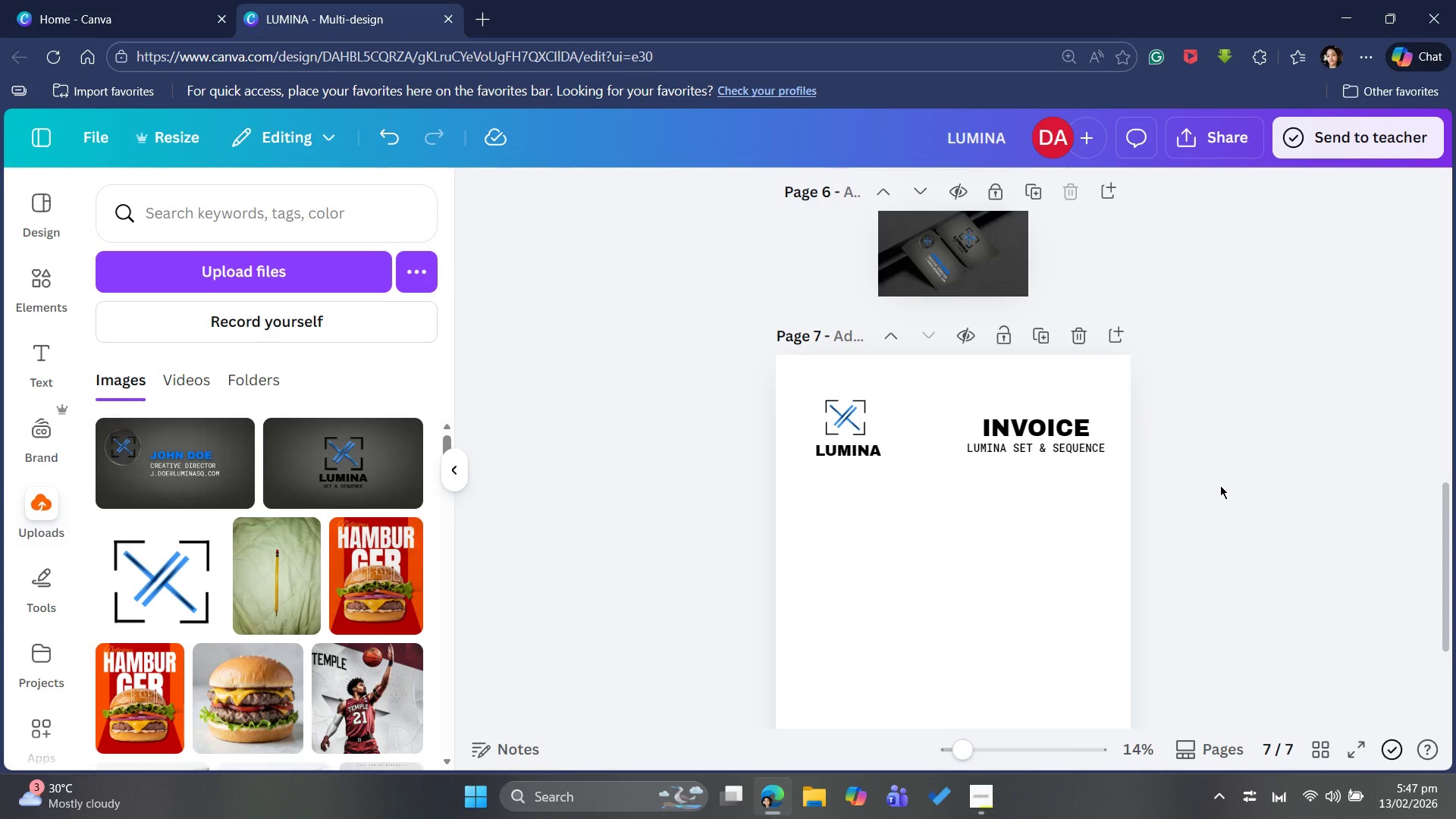 
left_click([30, 291])
 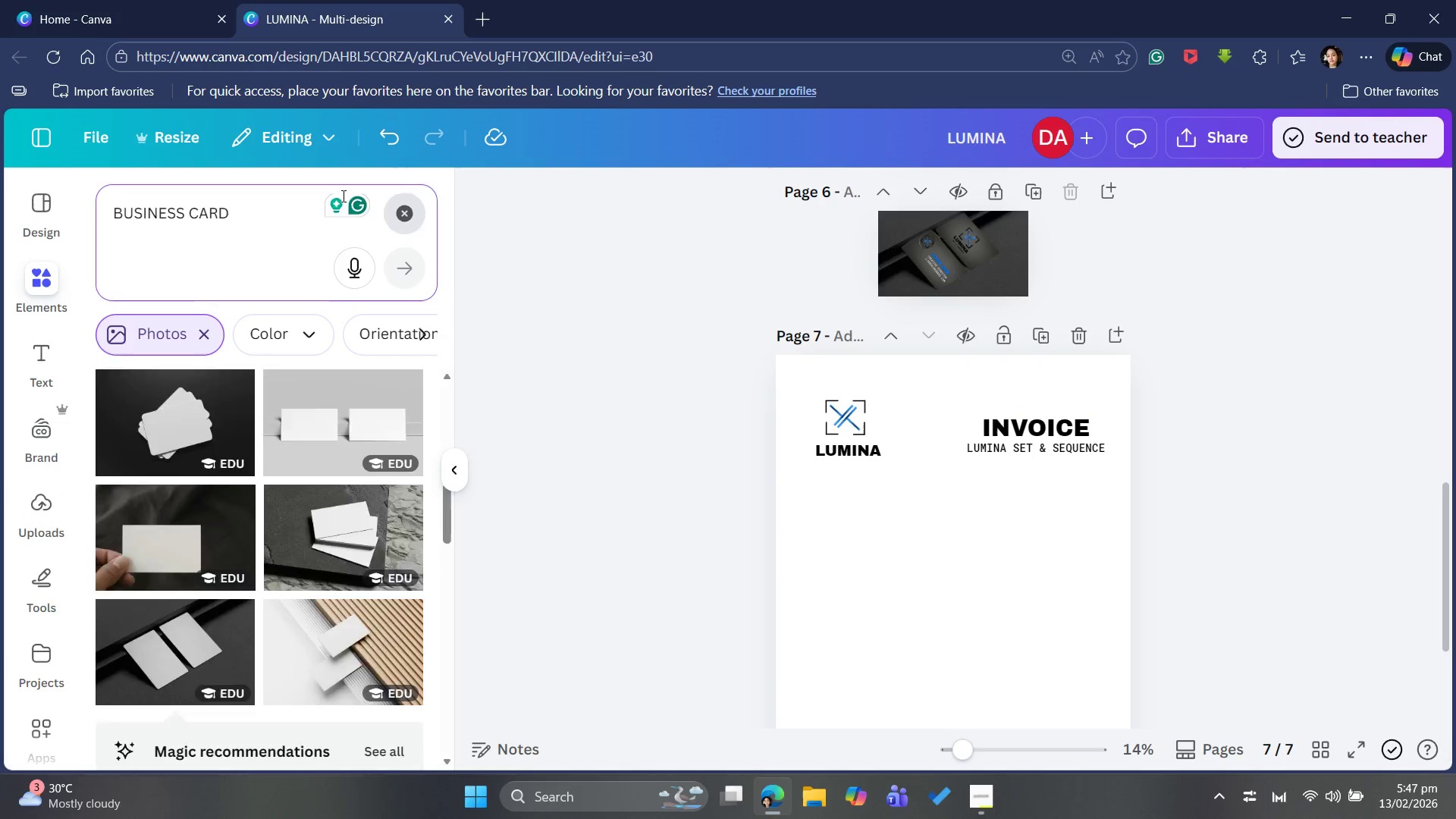 
left_click([231, 202])
 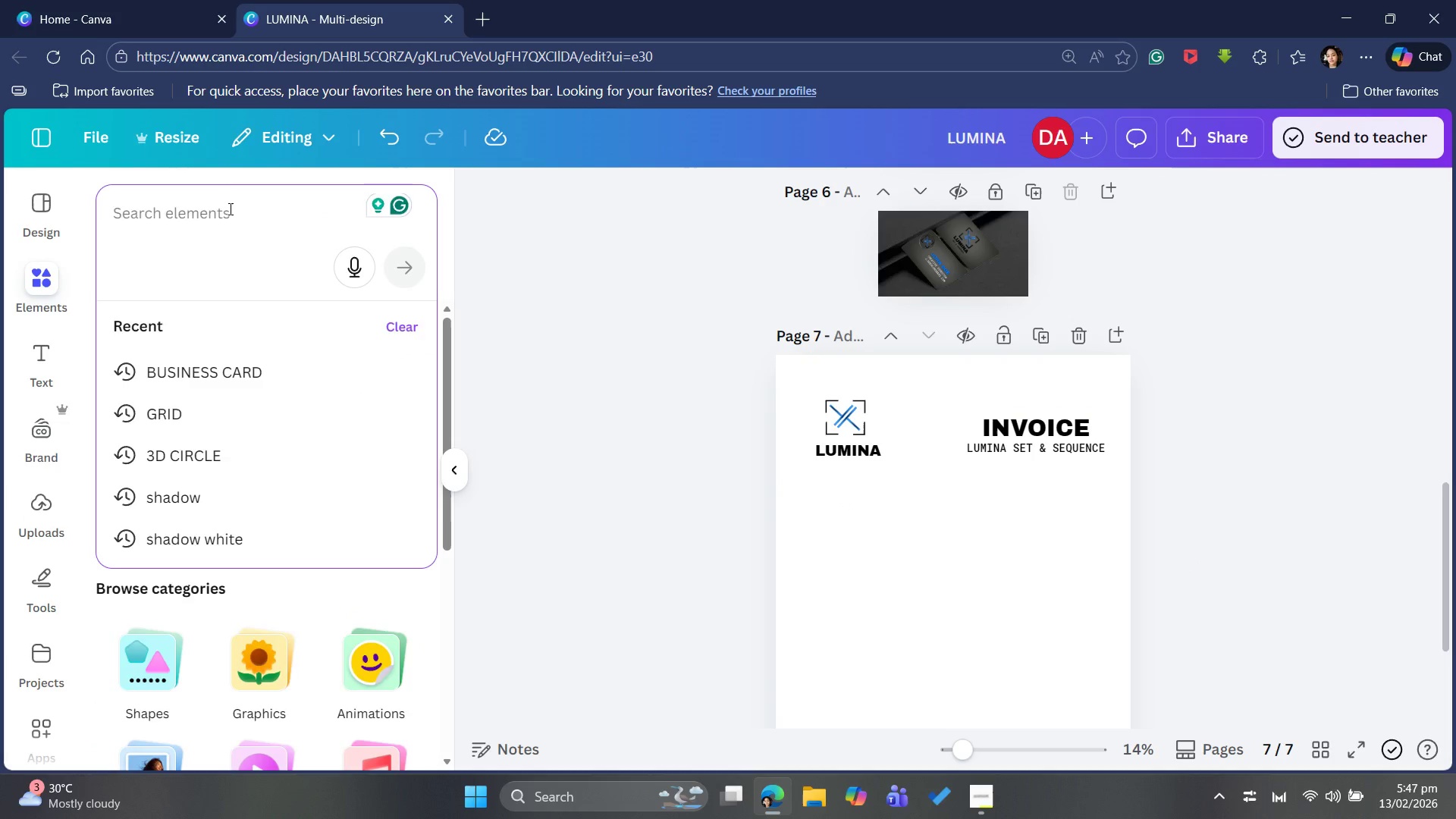 
type(LINE)
 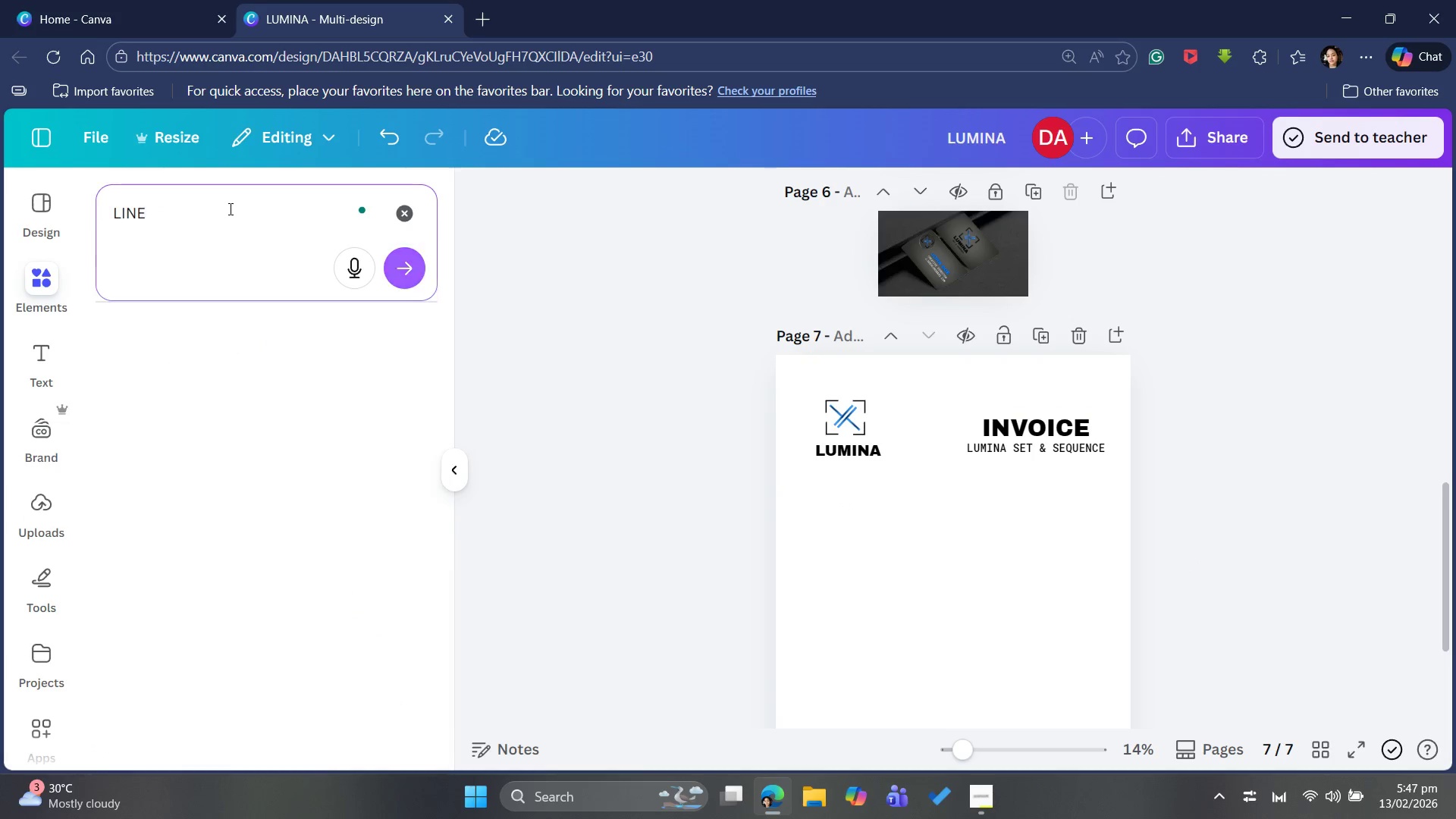 
key(Enter)
 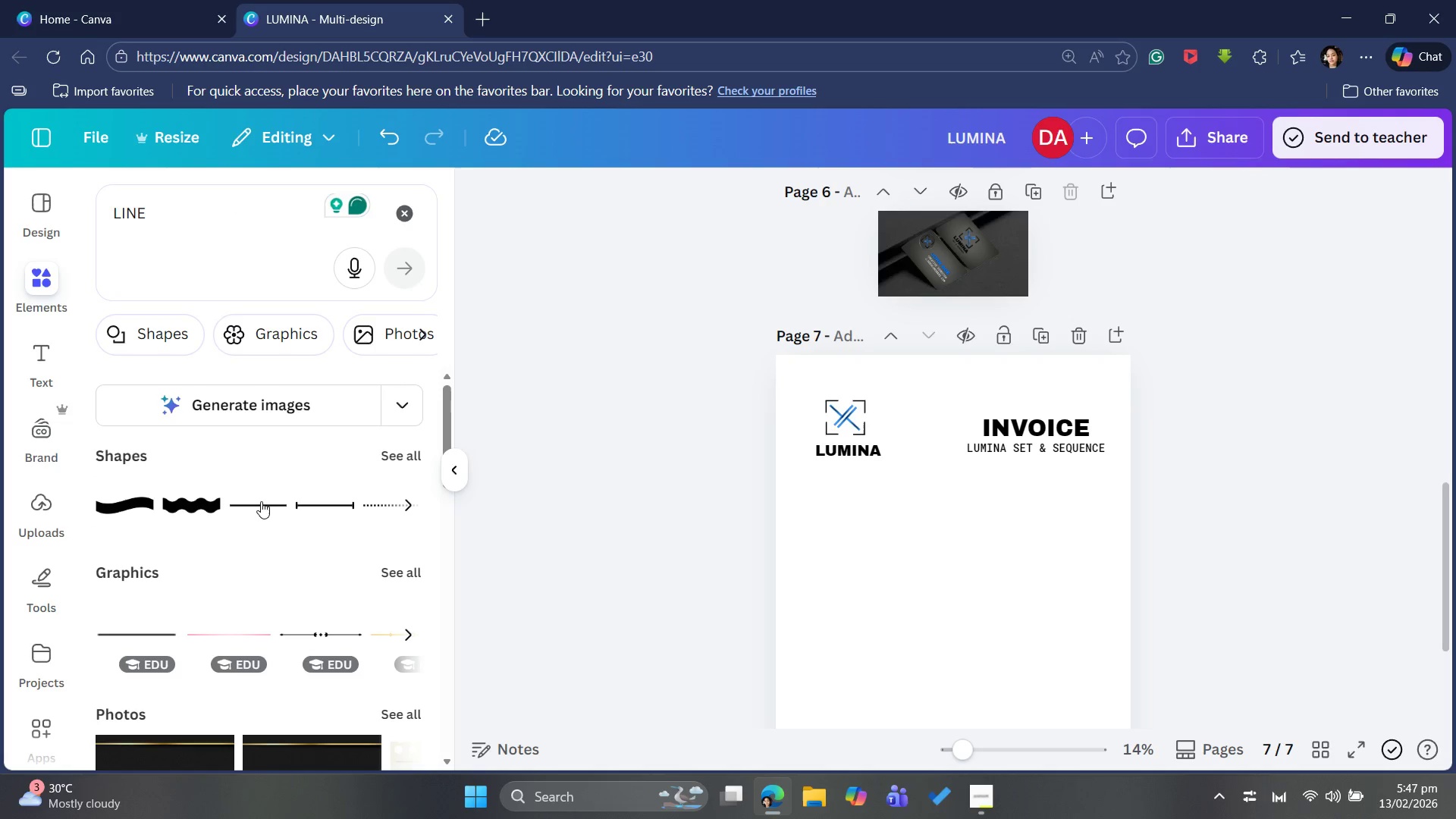 
left_click([108, 636])
 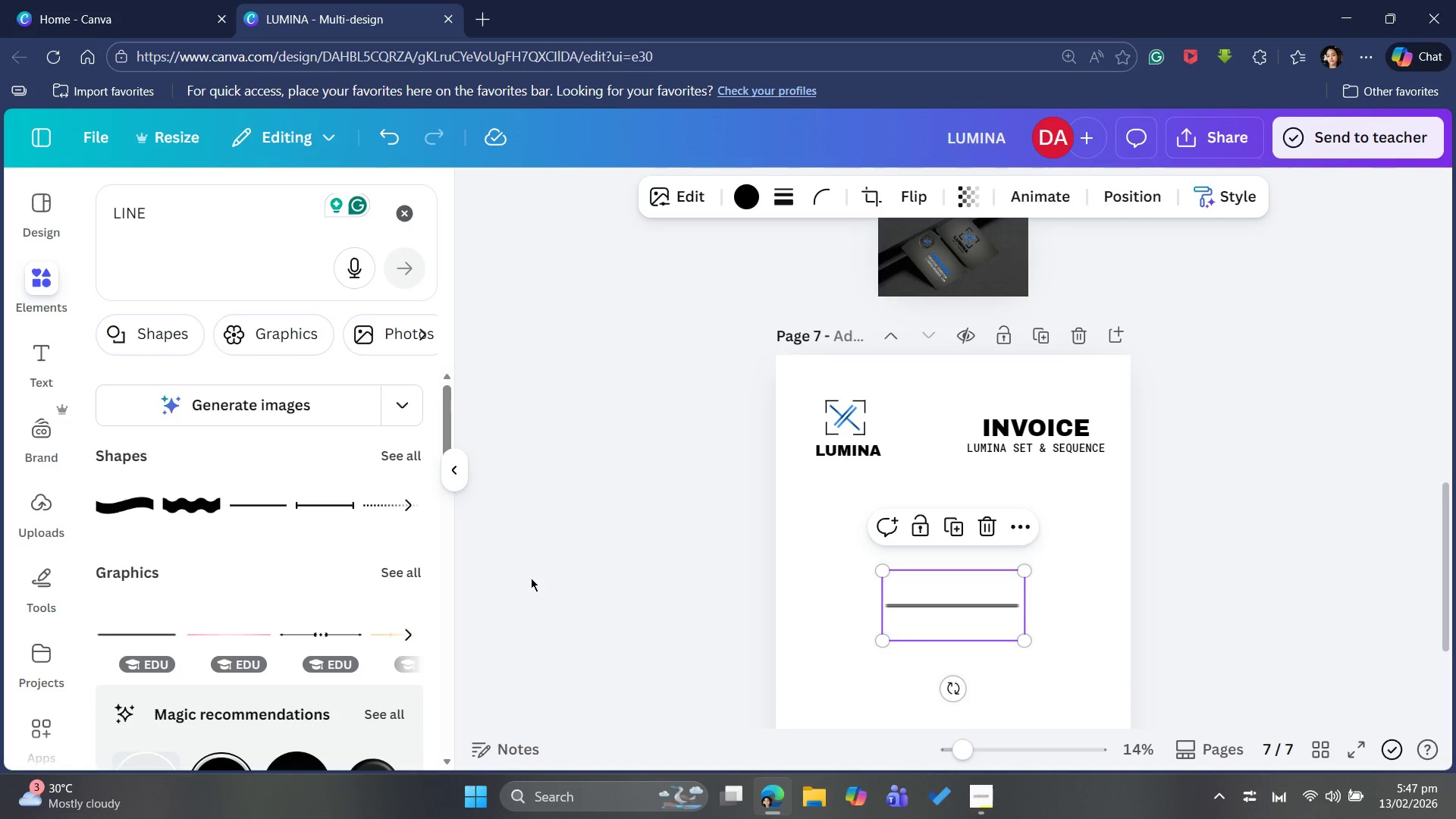 
left_click([398, 574])
 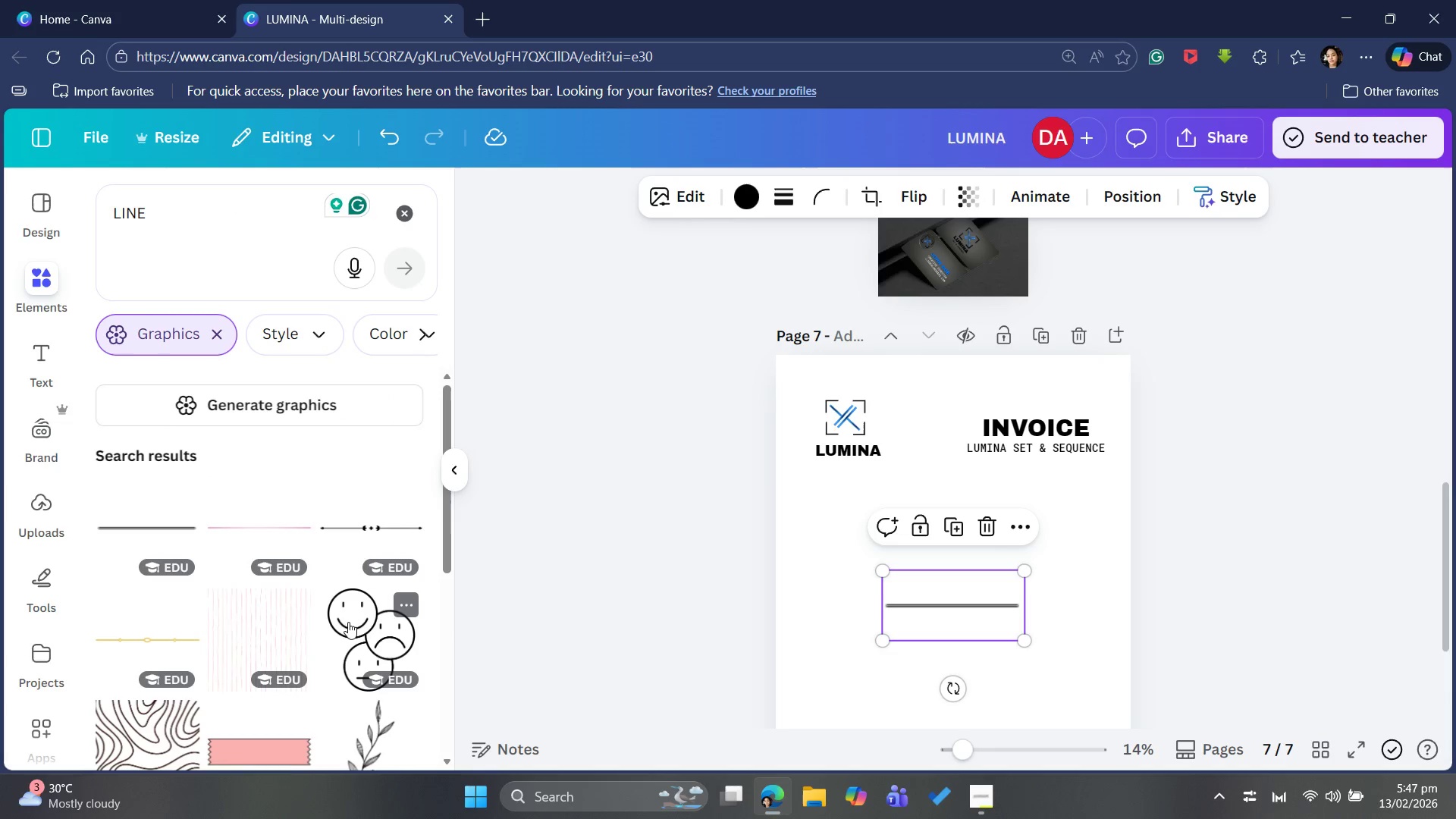 
scroll: coordinate [340, 630], scroll_direction: down, amount: 3.0
 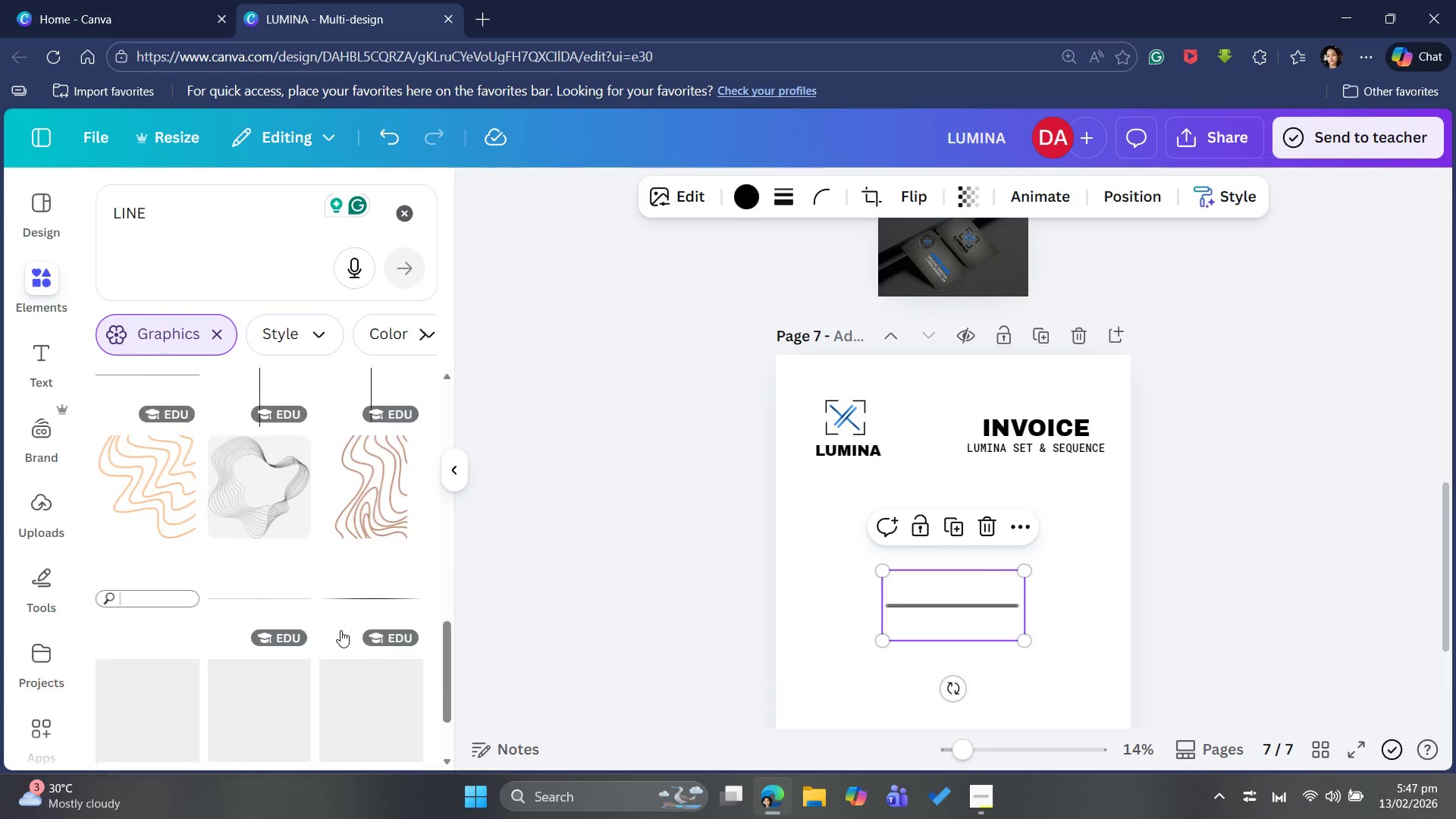 
scroll: coordinate [340, 630], scroll_direction: up, amount: 2.0
 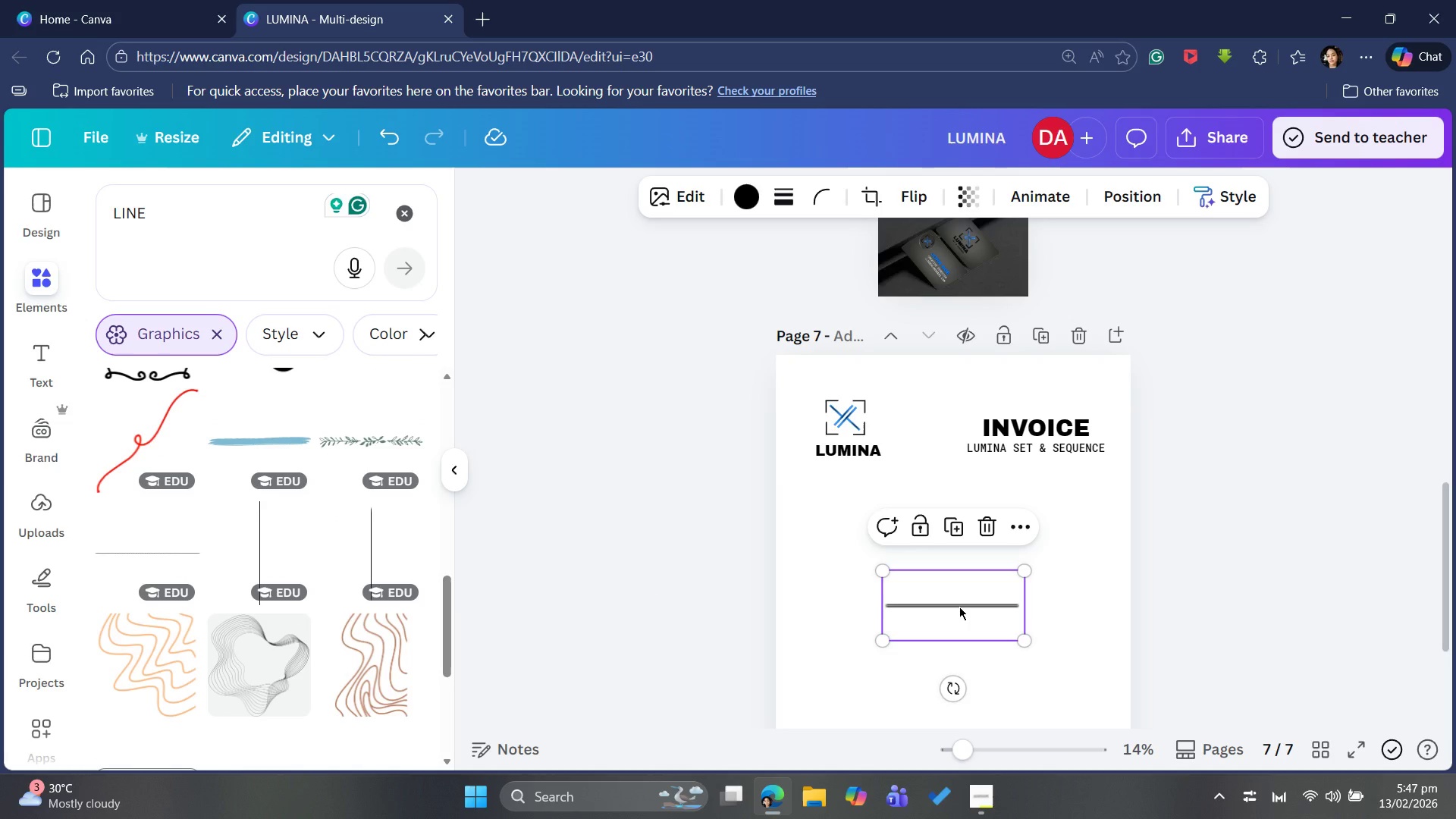 
key(Backspace)
 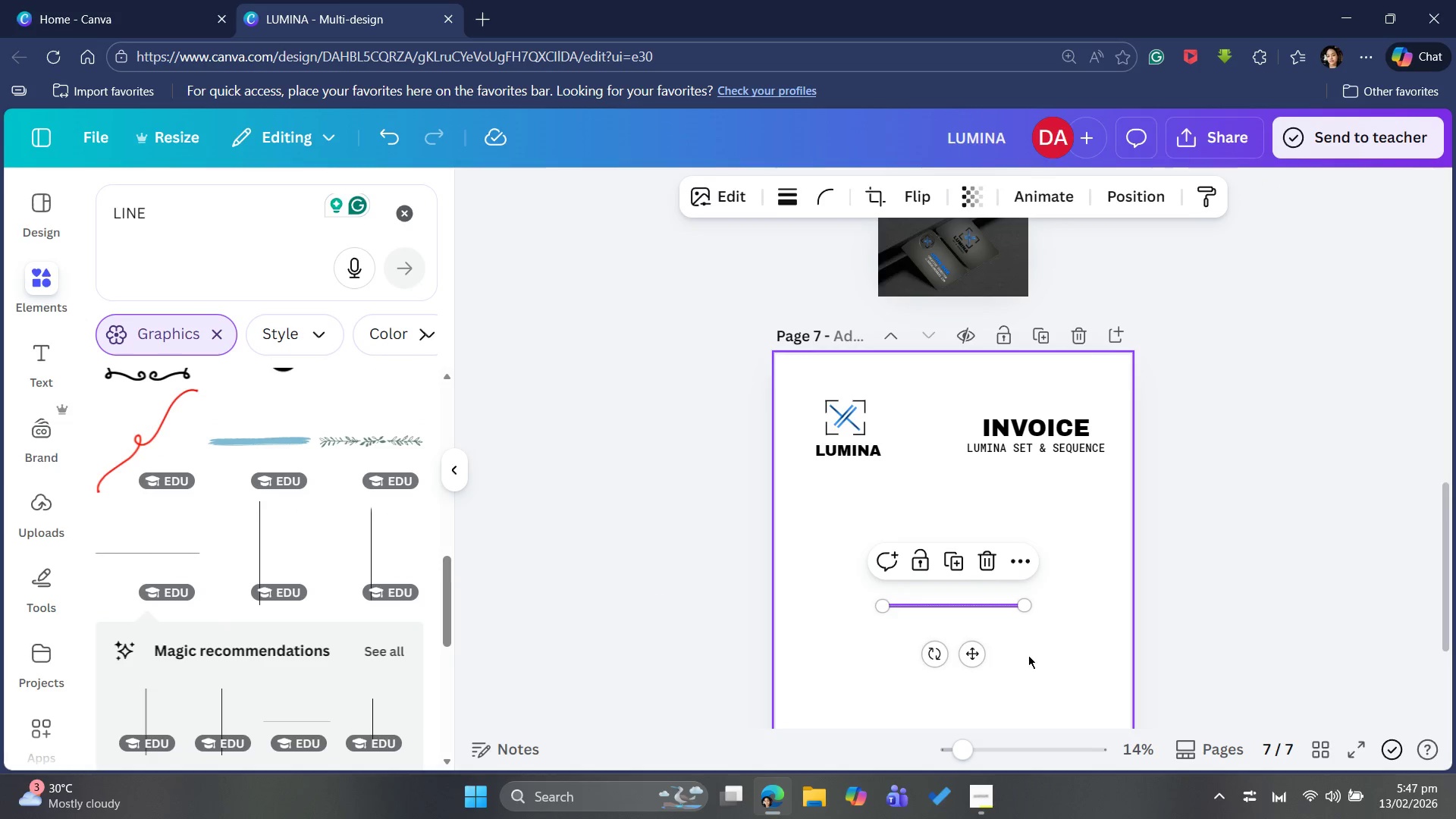 
left_click_drag(start_coordinate=[968, 660], to_coordinate=[952, 645])
 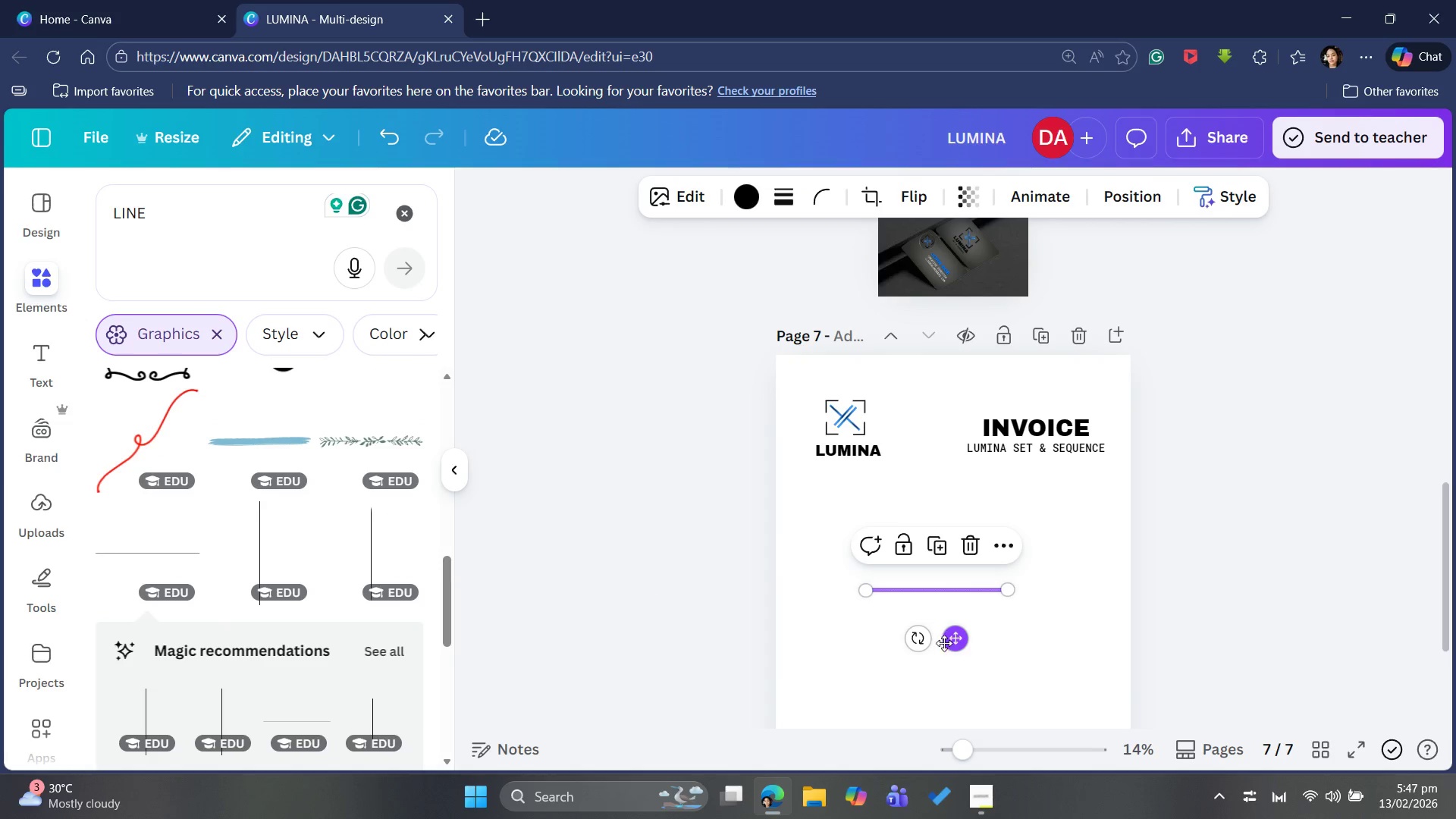 
key(Backspace)
 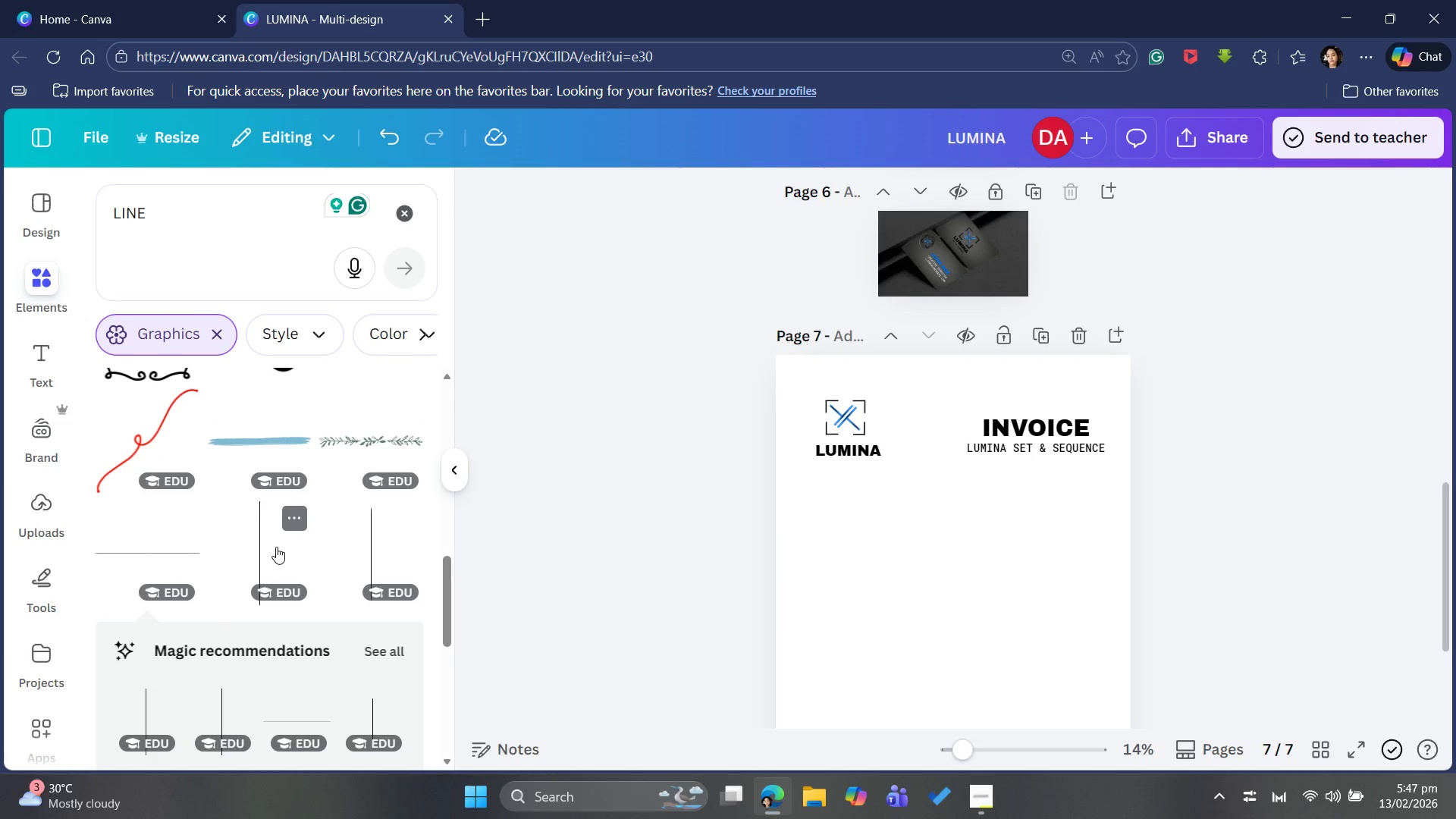 
scroll: coordinate [278, 552], scroll_direction: down, amount: 5.0
 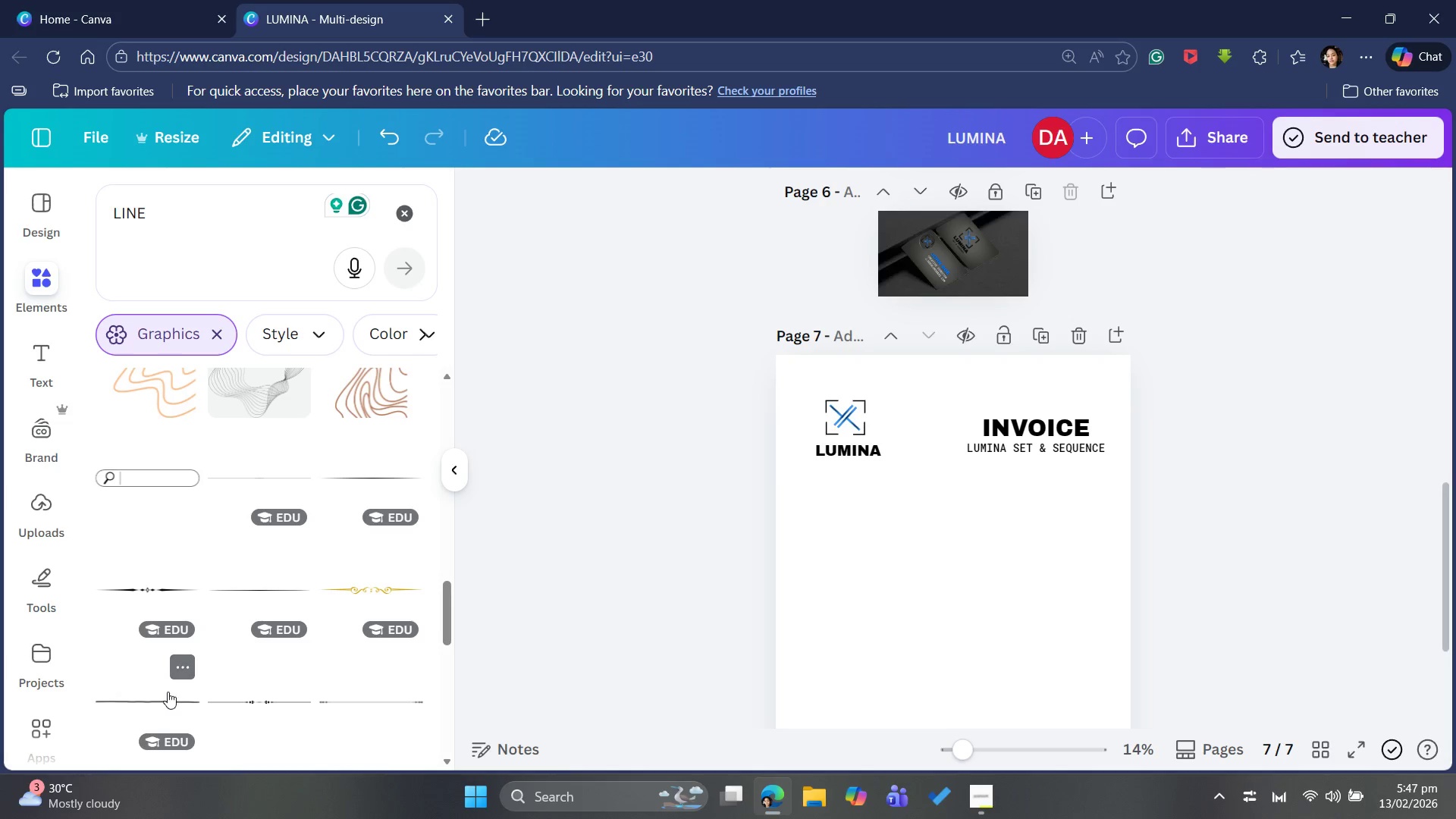 
left_click([170, 695])
 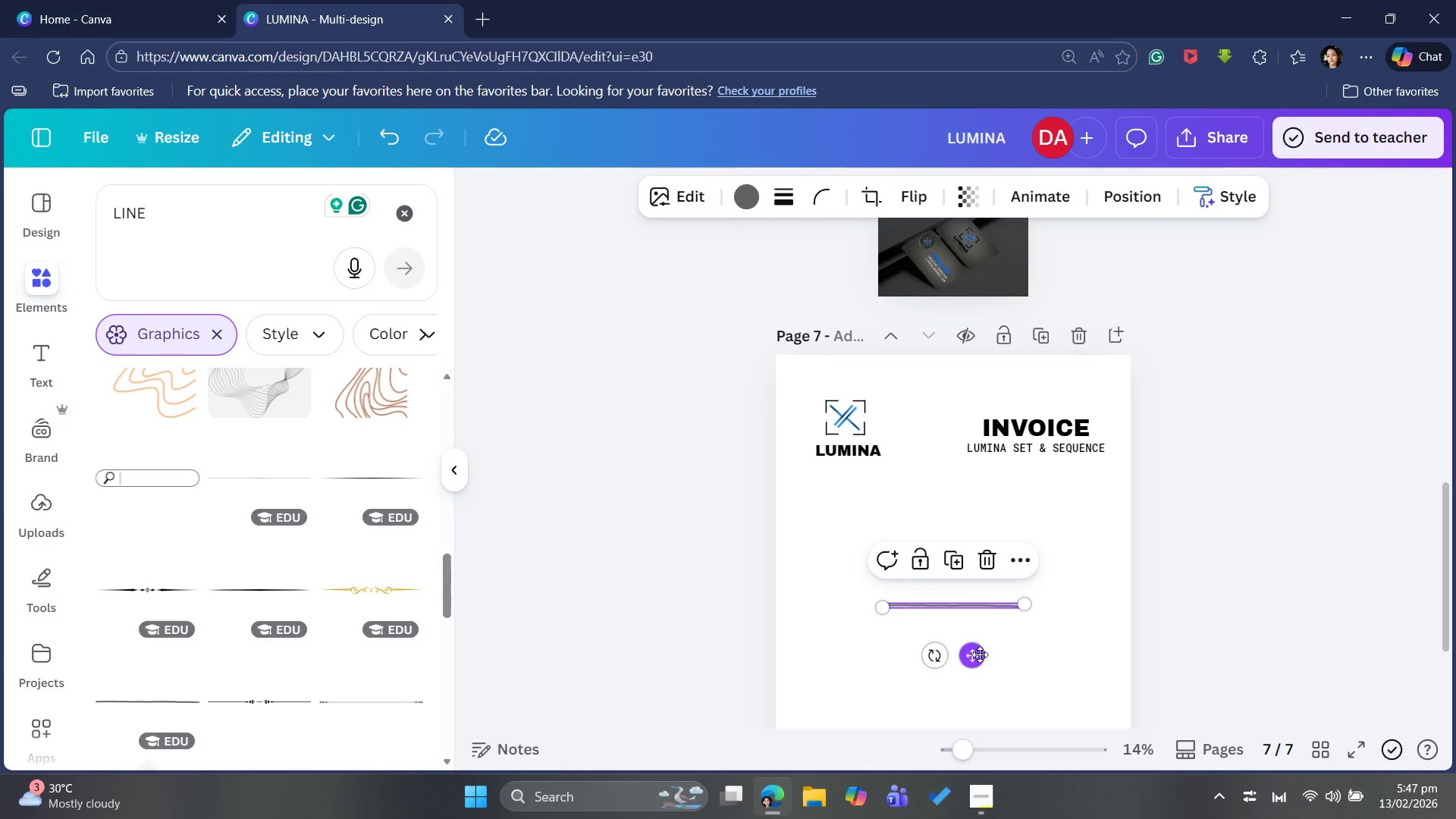 
key(Backspace)
 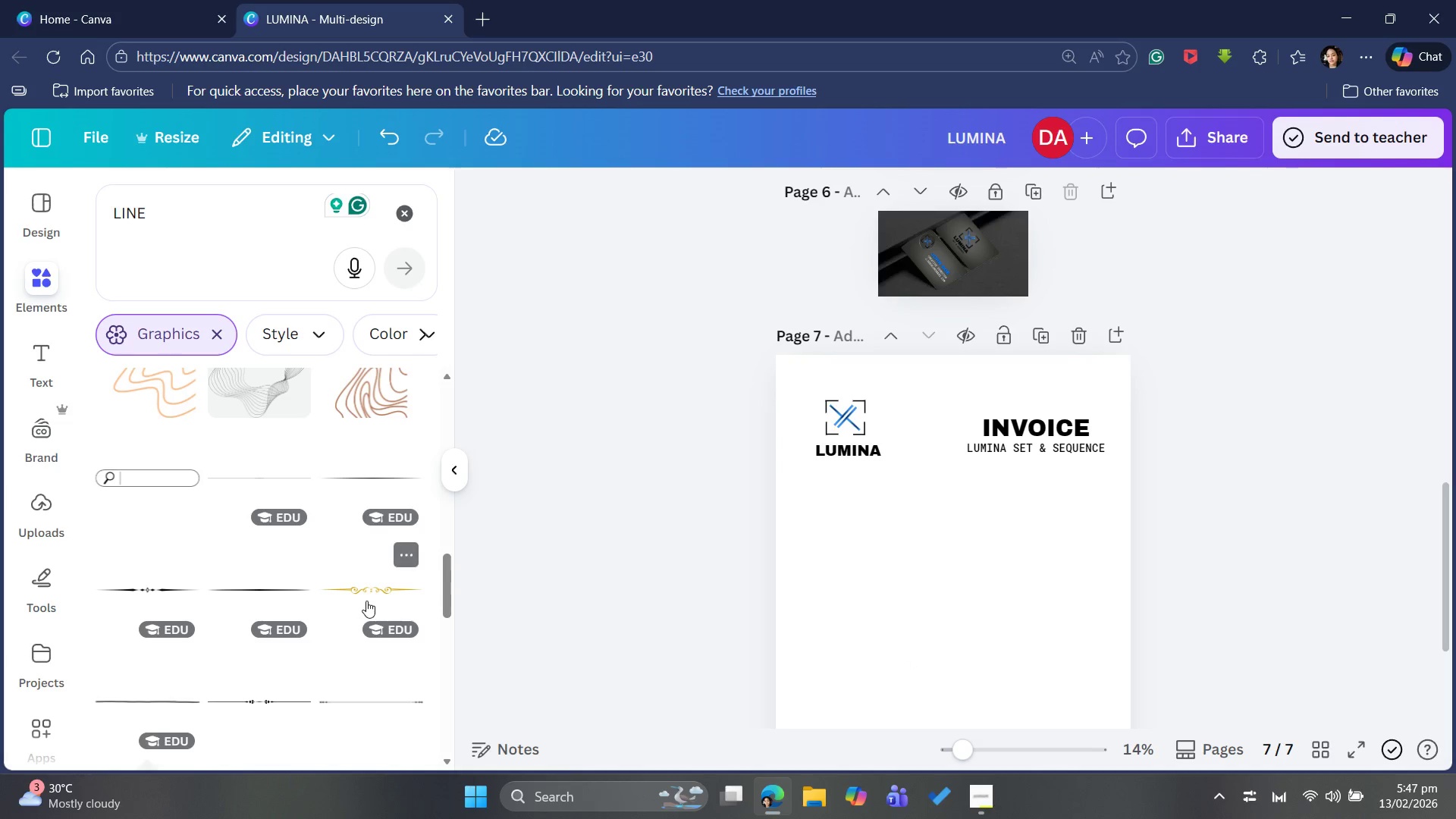 
scroll: coordinate [231, 670], scroll_direction: up, amount: 12.0
 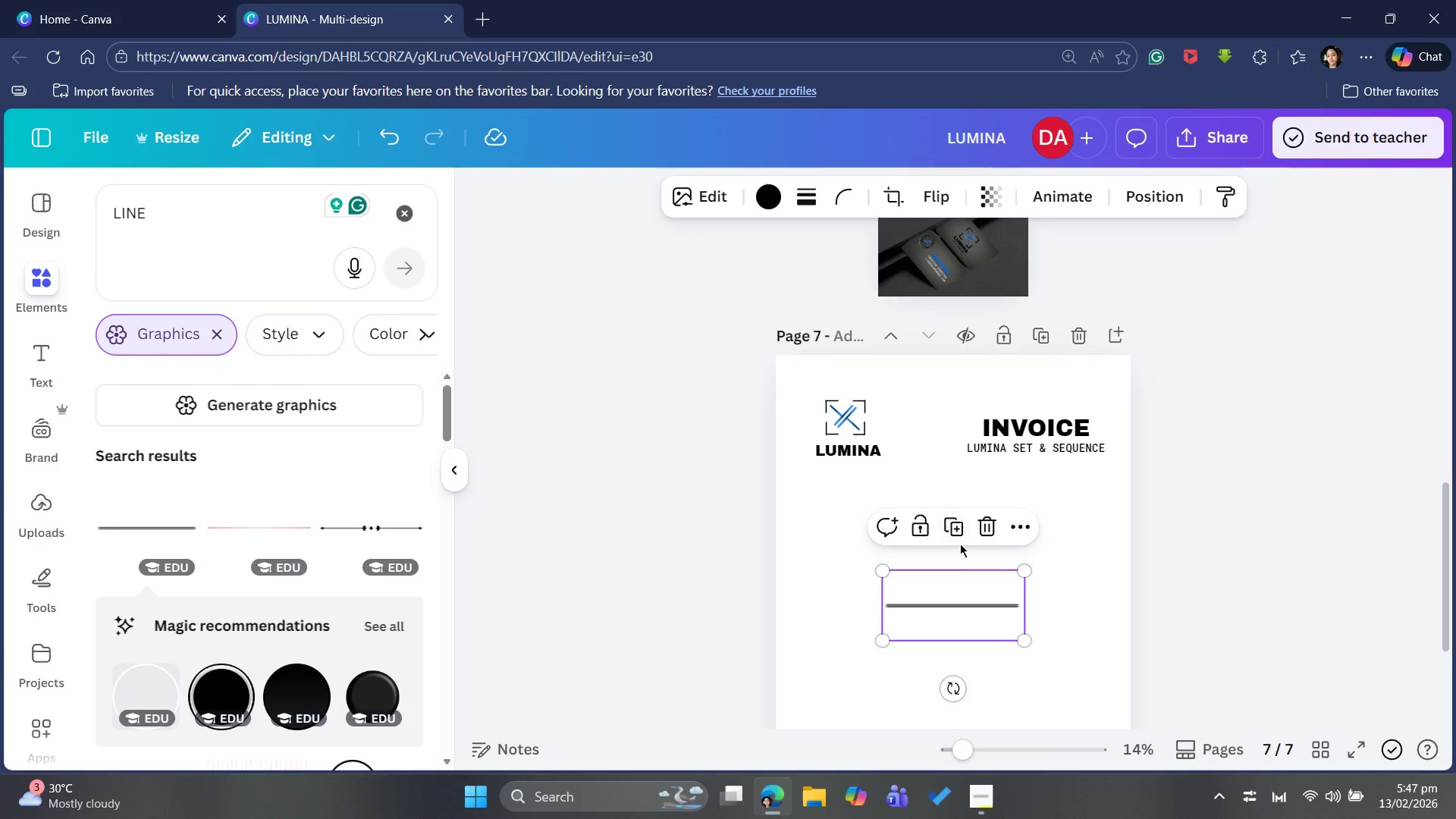 
left_click_drag(start_coordinate=[966, 601], to_coordinate=[886, 499])
 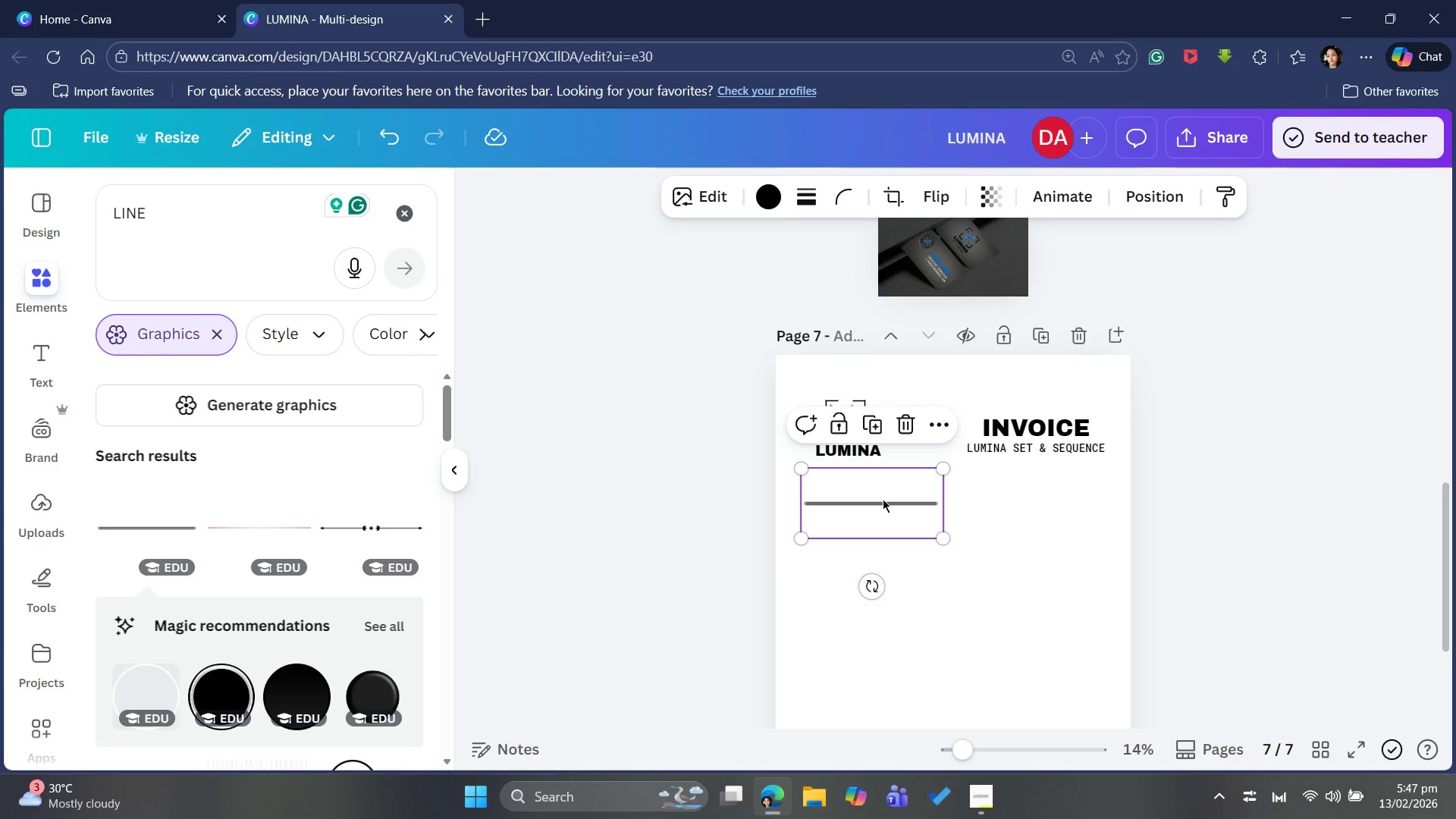 
key(Control+C)
 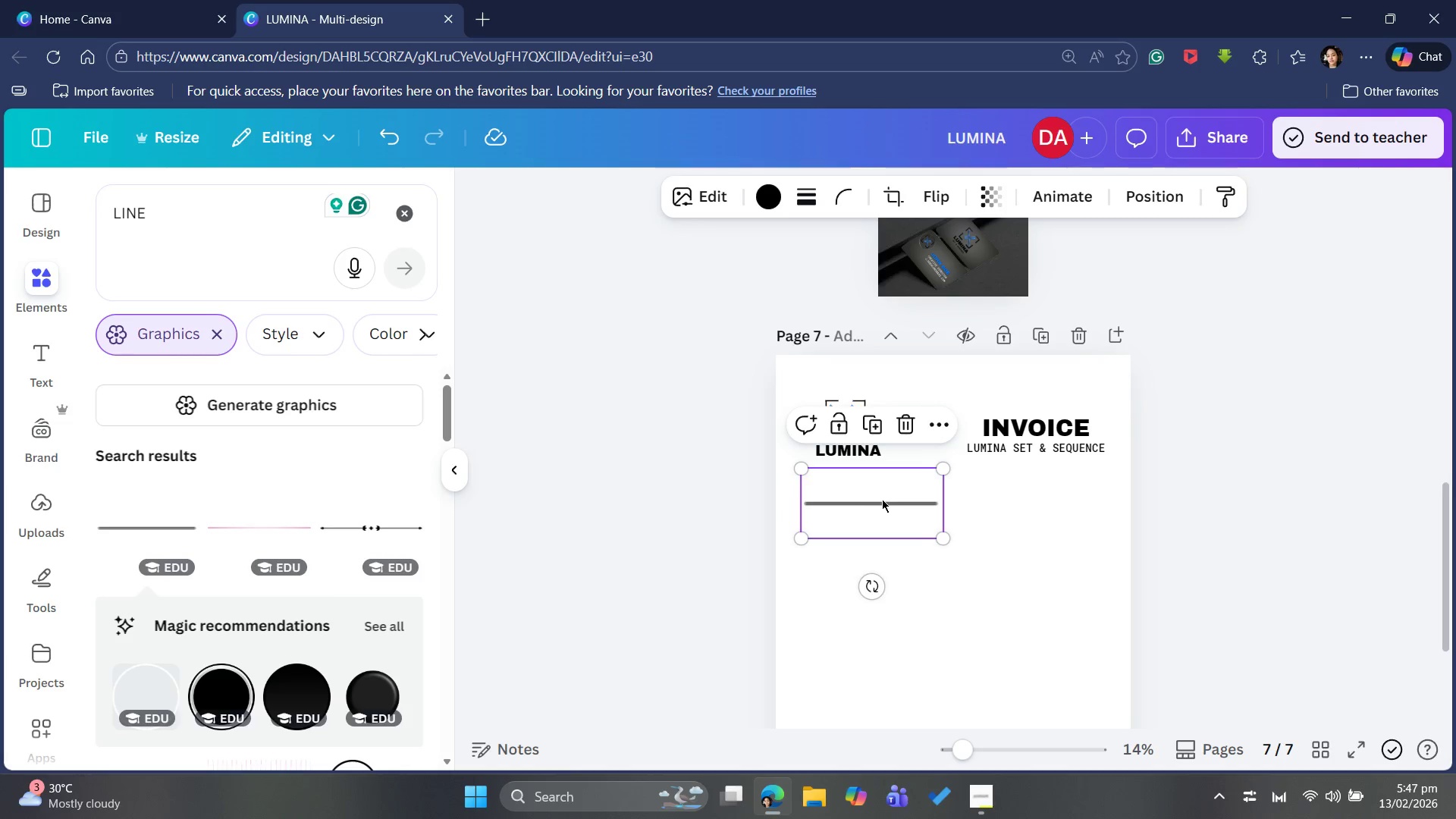 
key(Control+V)
 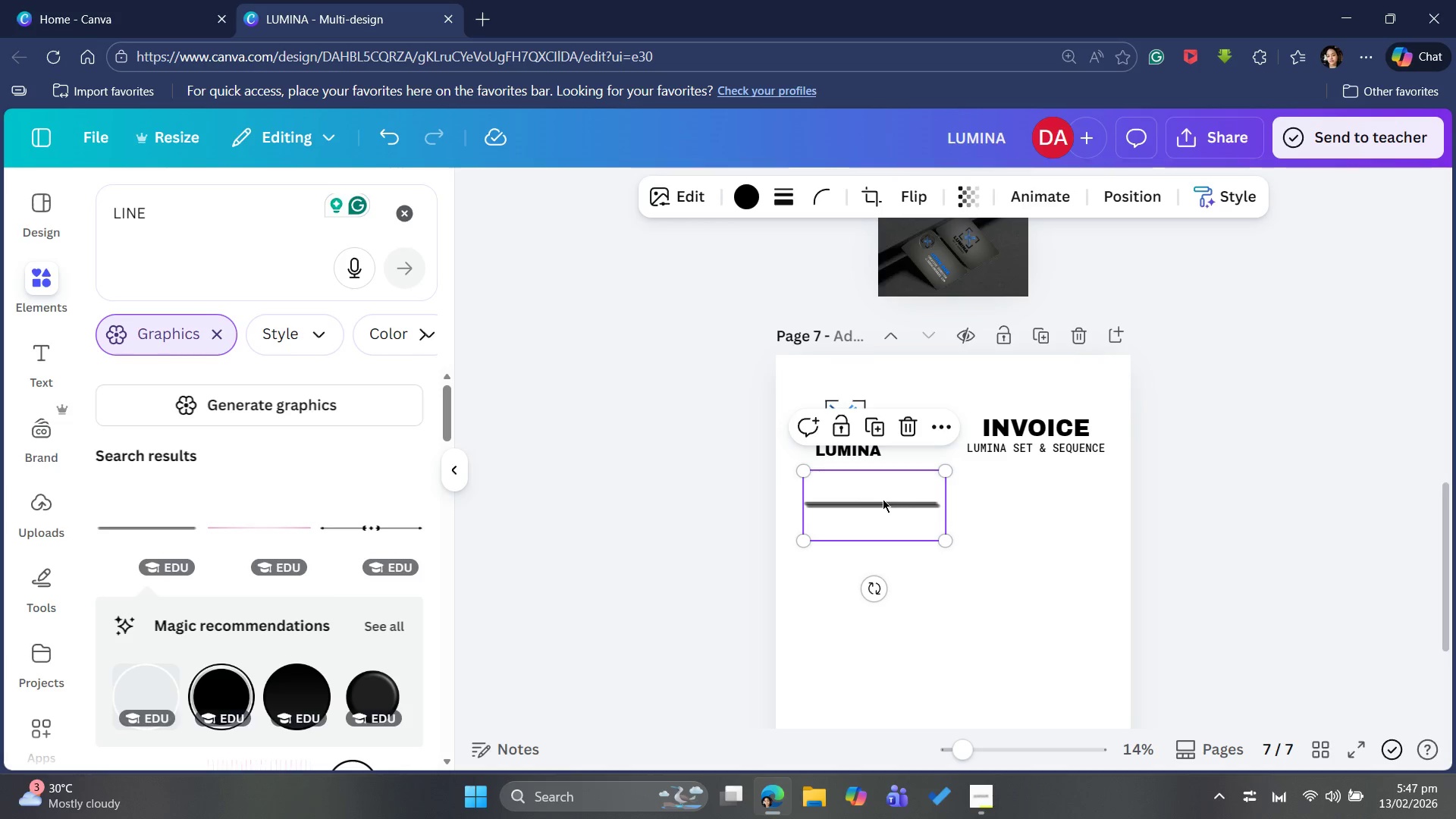 
left_click_drag(start_coordinate=[883, 499], to_coordinate=[1009, 498])
 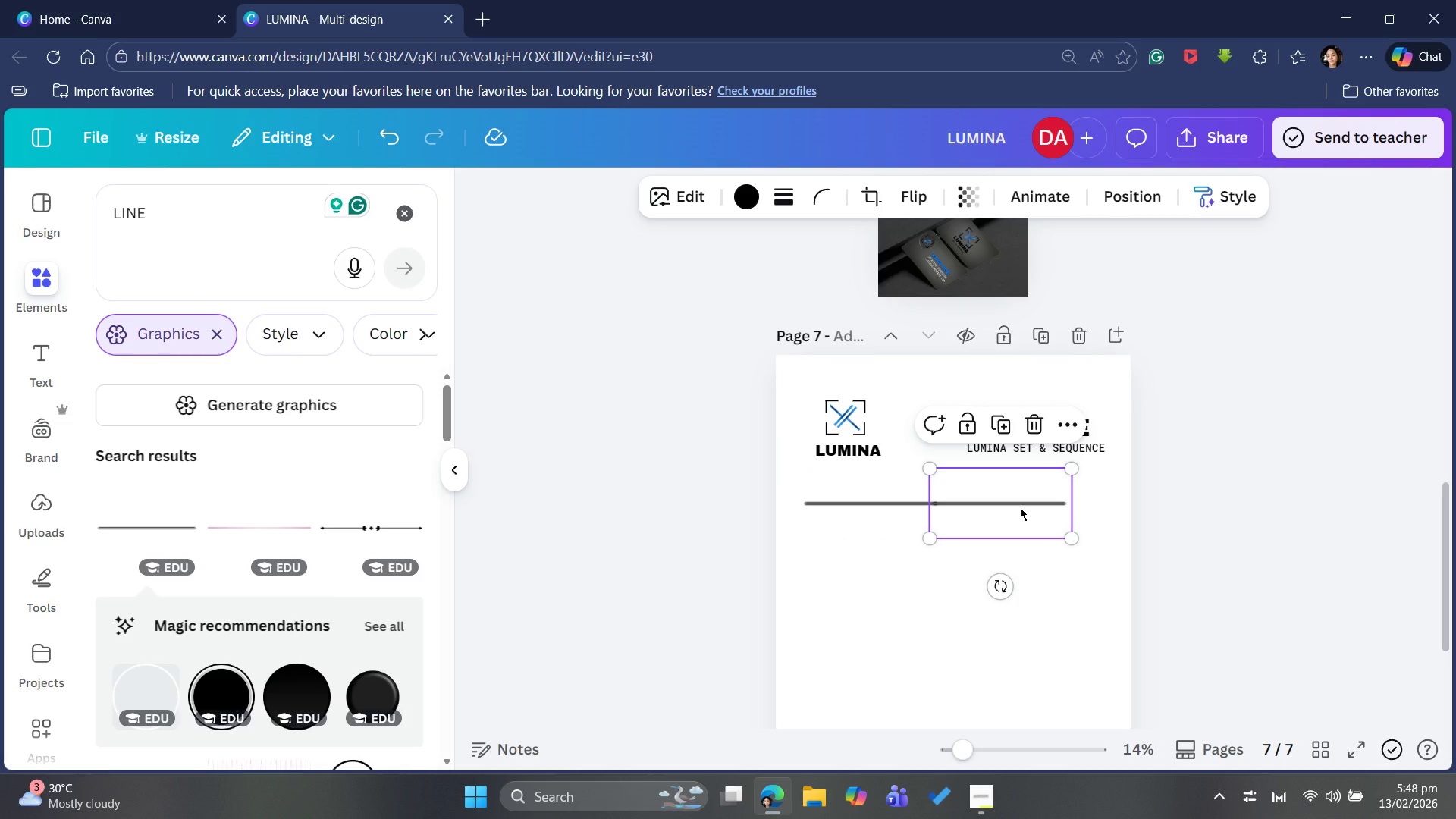 
key(Control+C)
 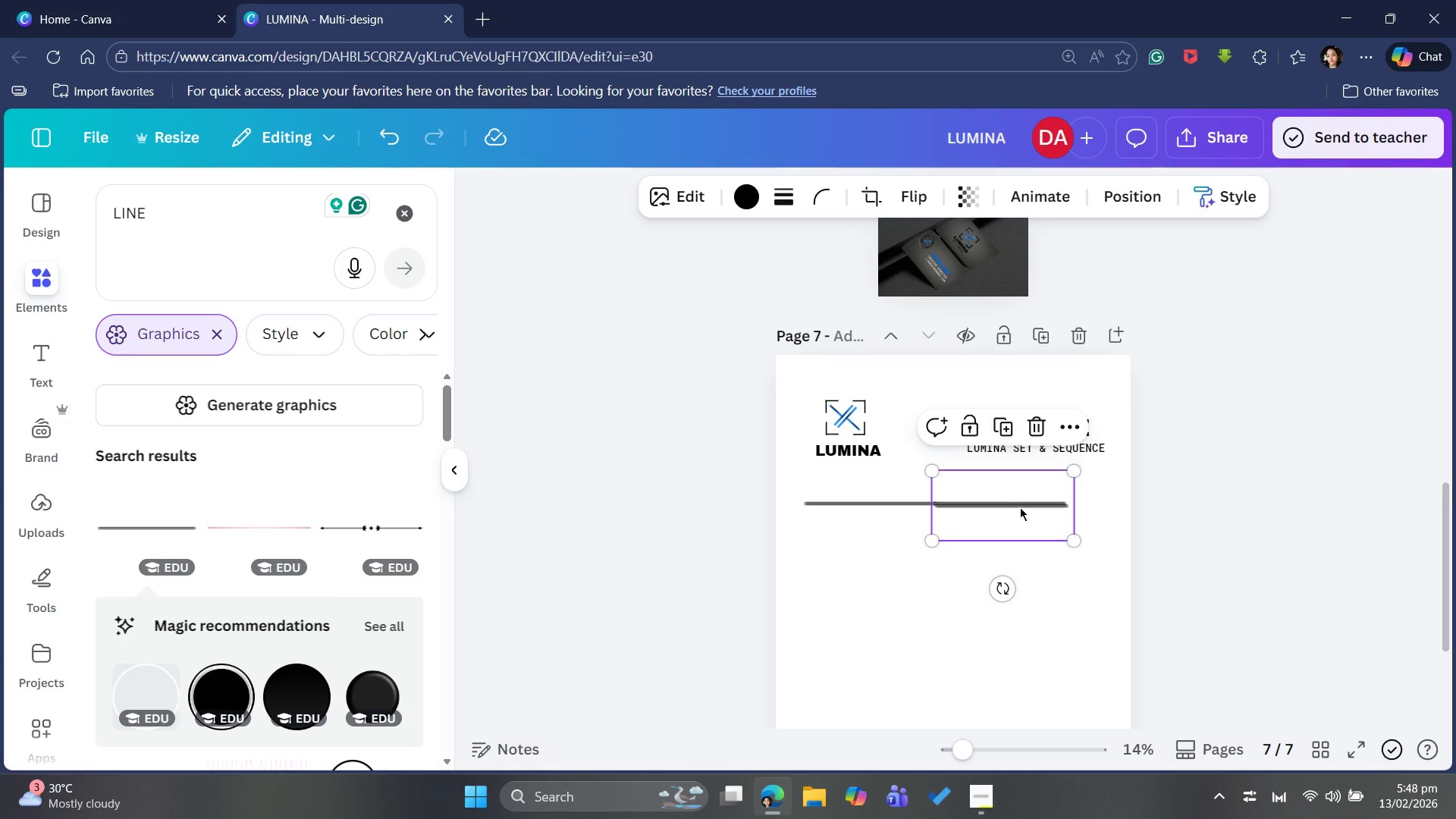 
key(Control+V)
 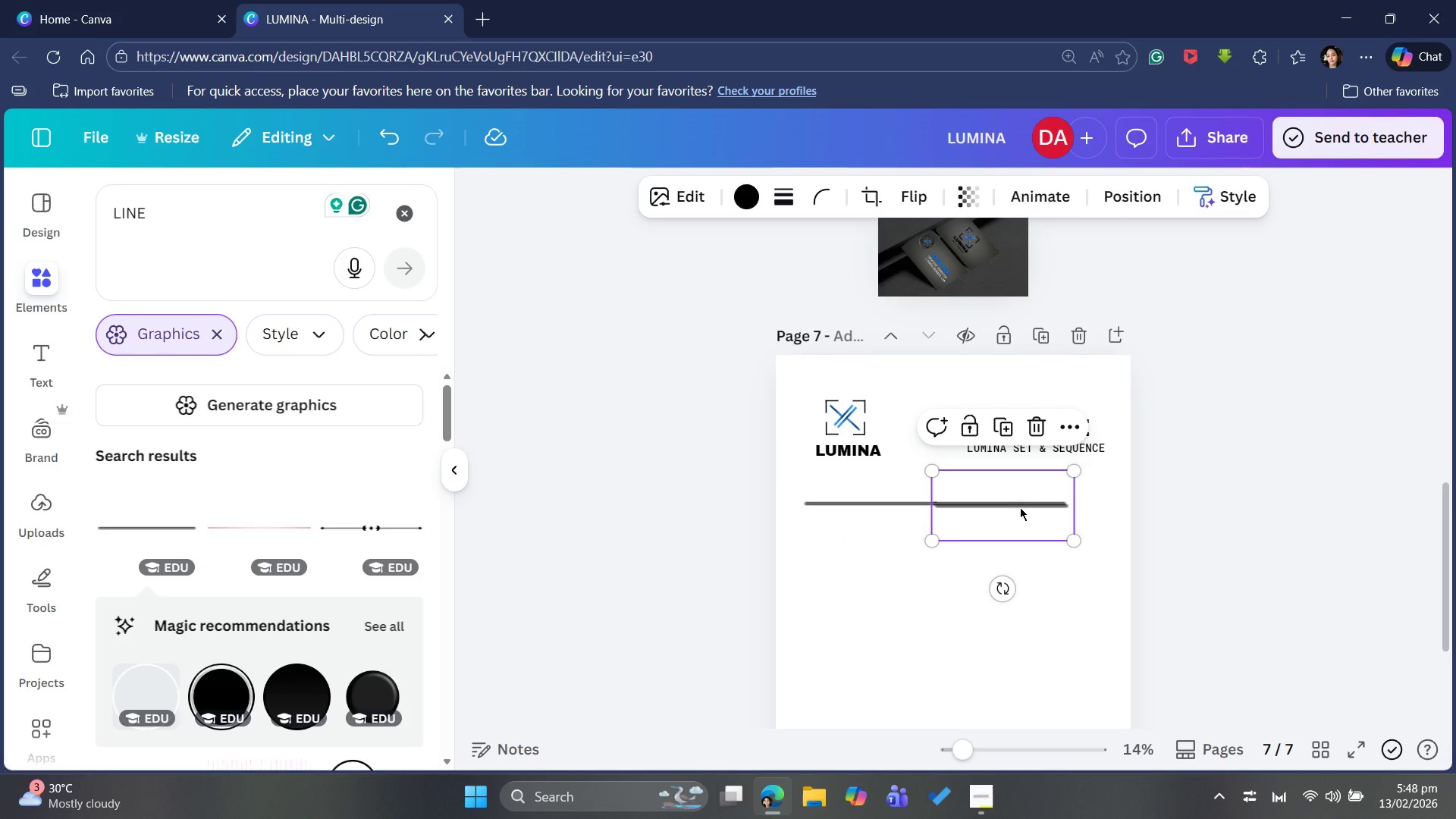 
left_click_drag(start_coordinate=[1020, 507], to_coordinate=[1056, 507])
 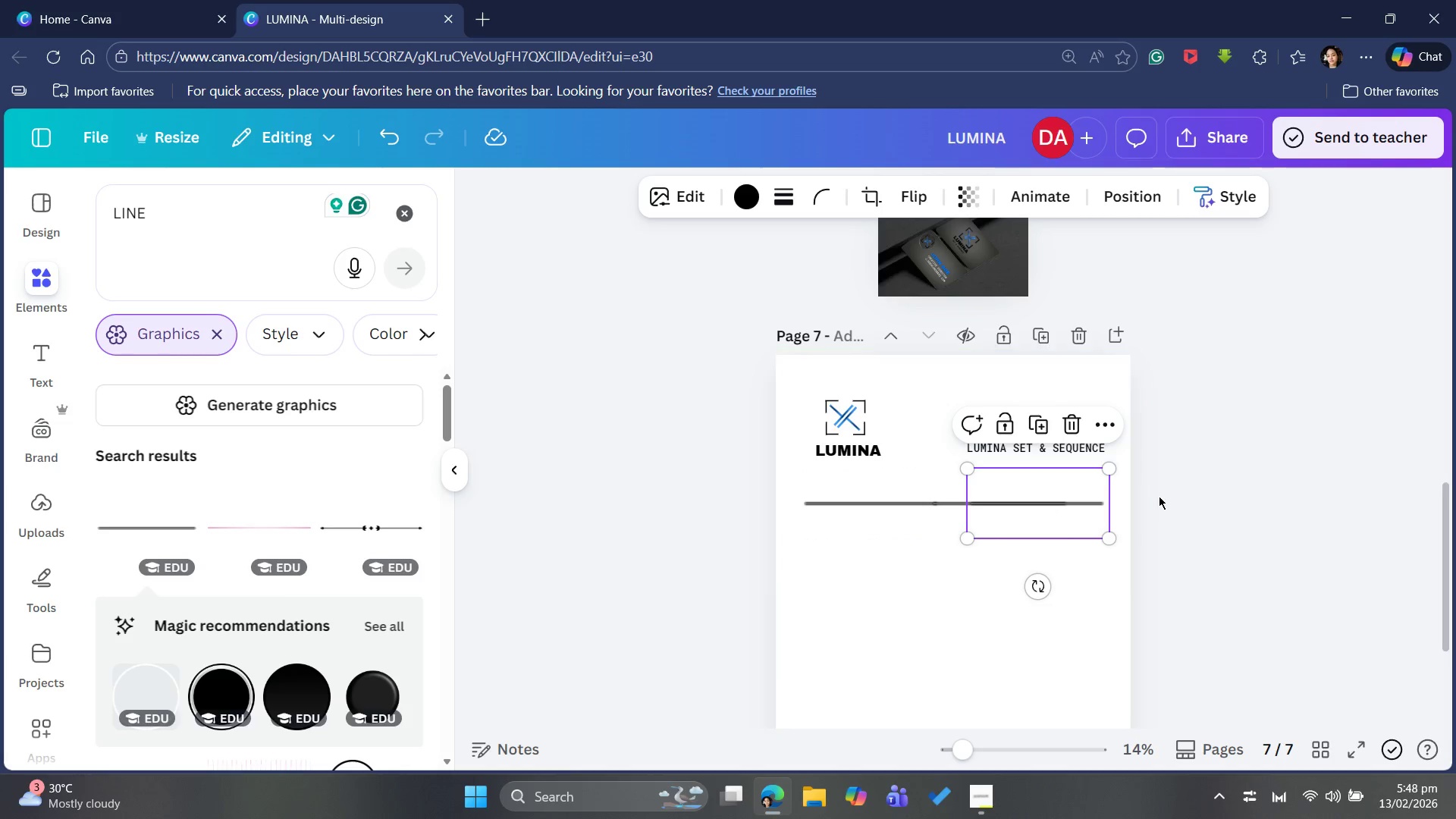 
left_click([1162, 494])
 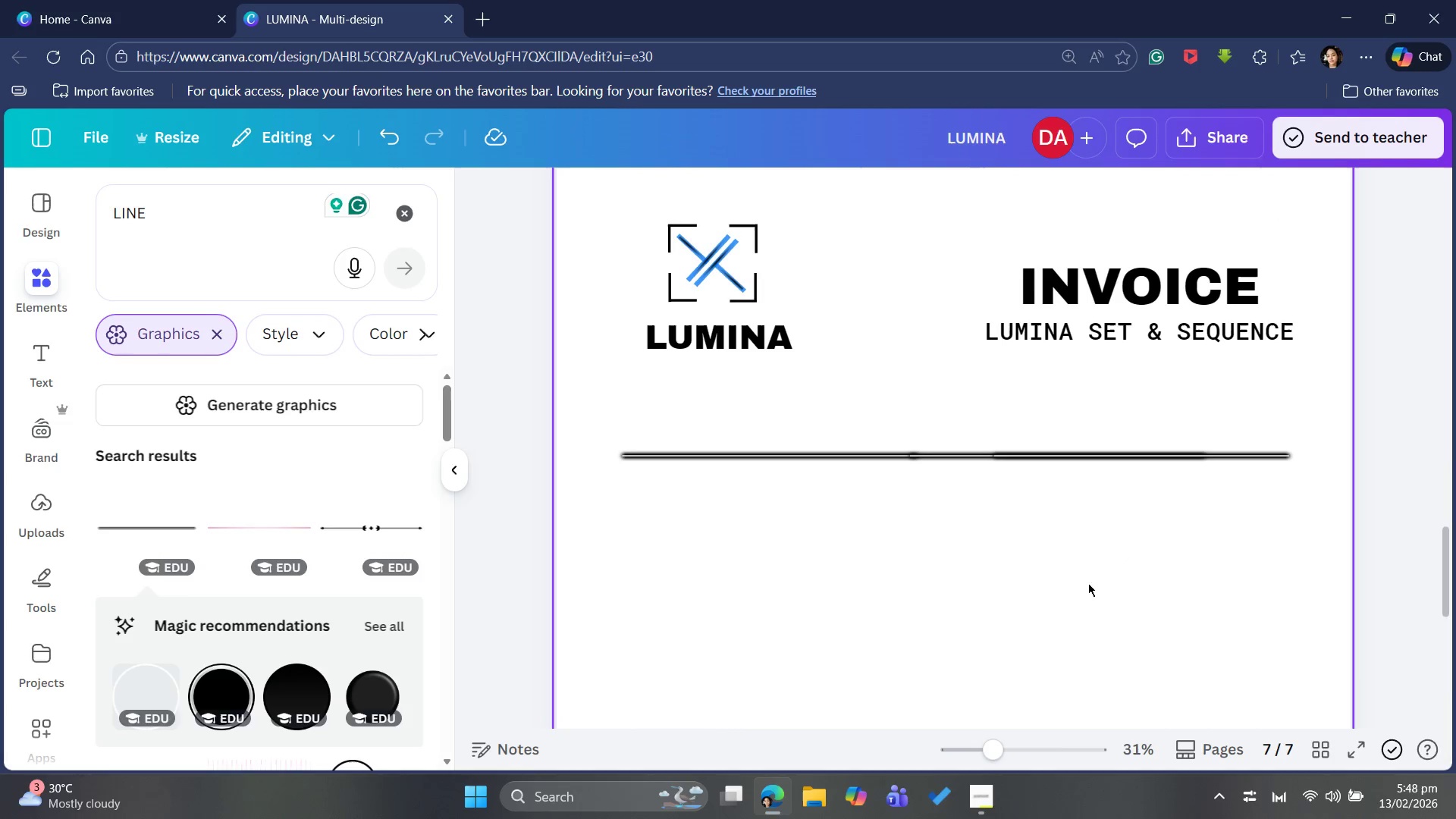 
mouse_move([1059, 442])
 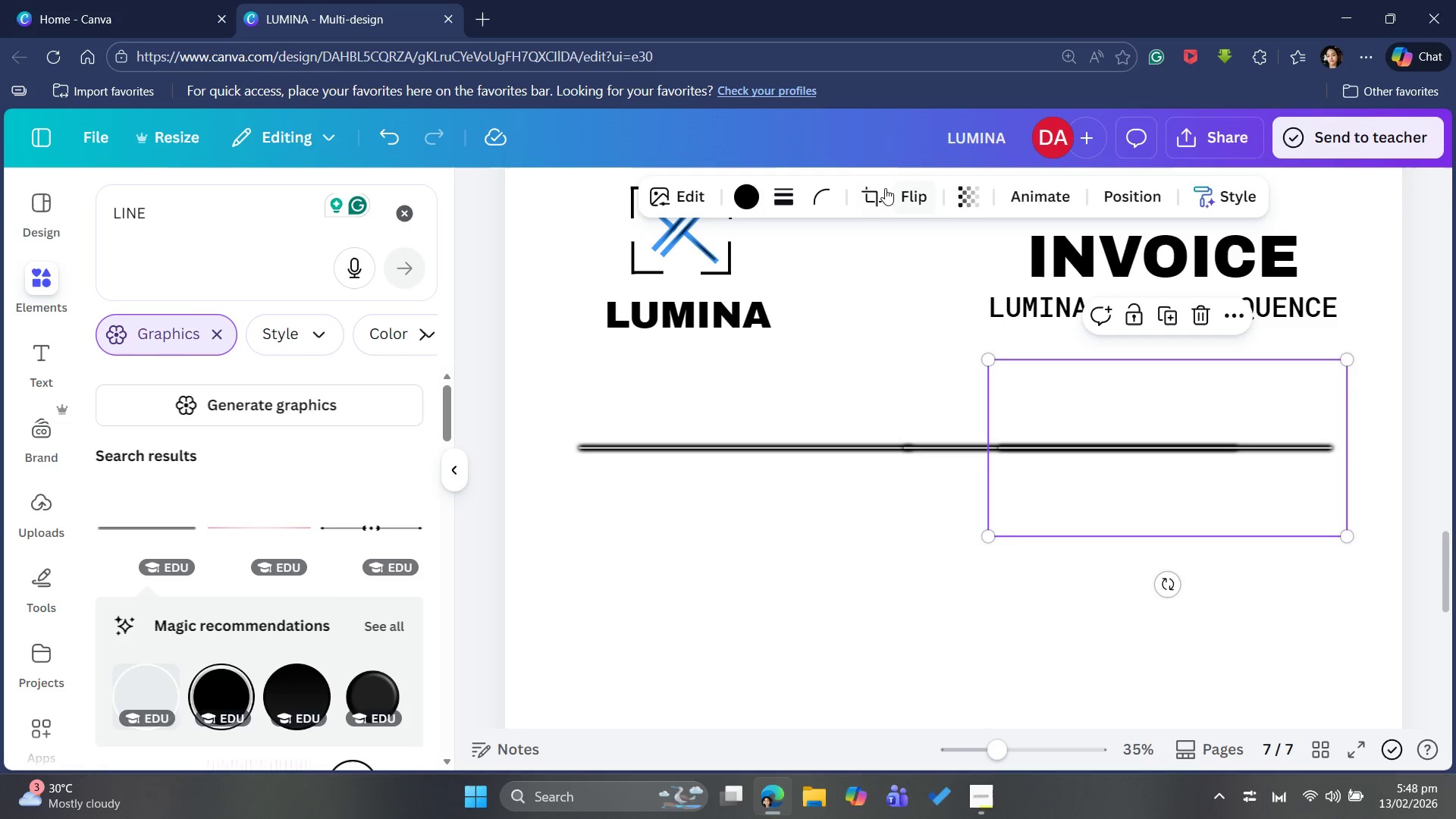 
left_click([880, 187])
 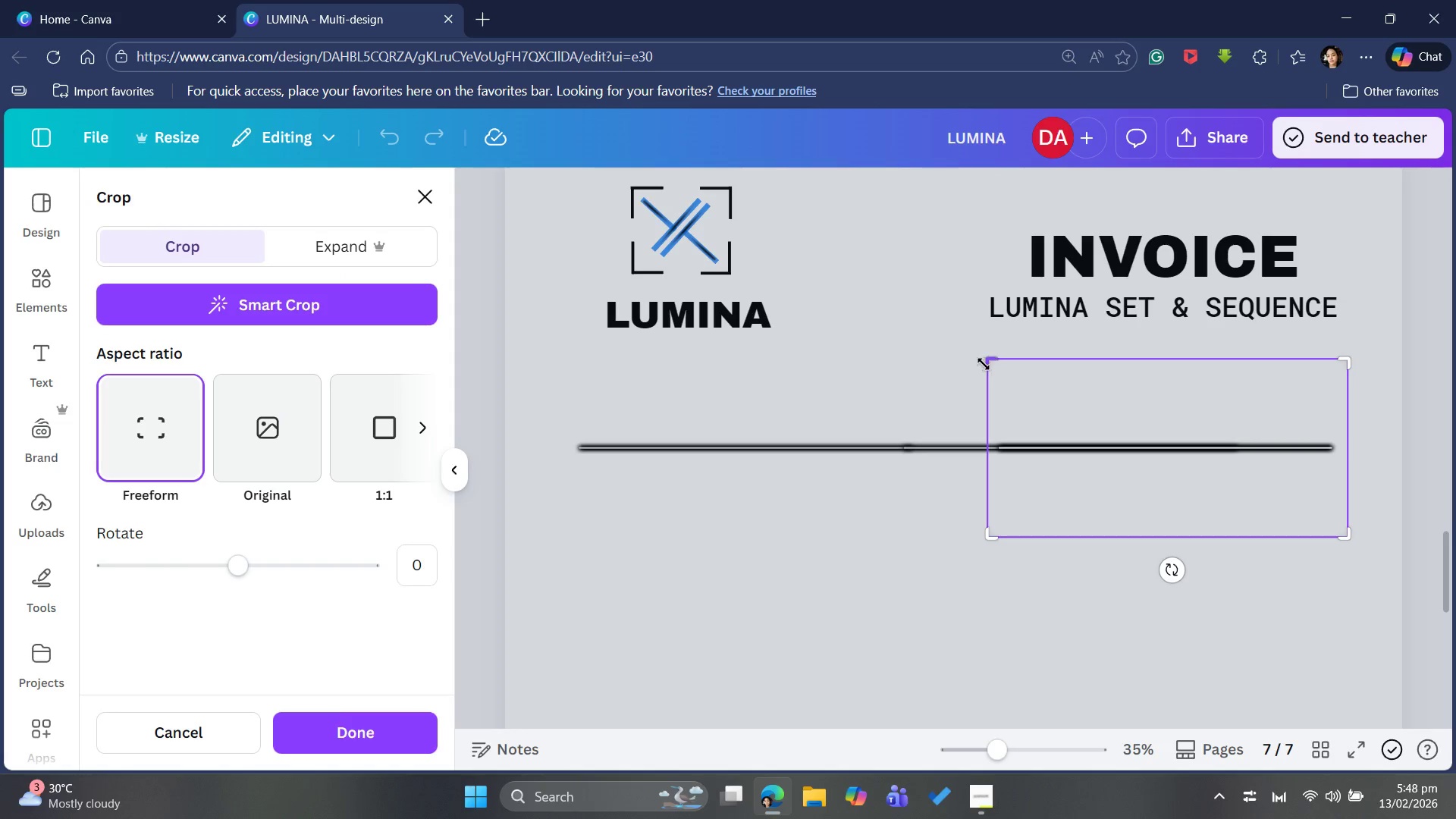 
left_click_drag(start_coordinate=[990, 359], to_coordinate=[1063, 353])
 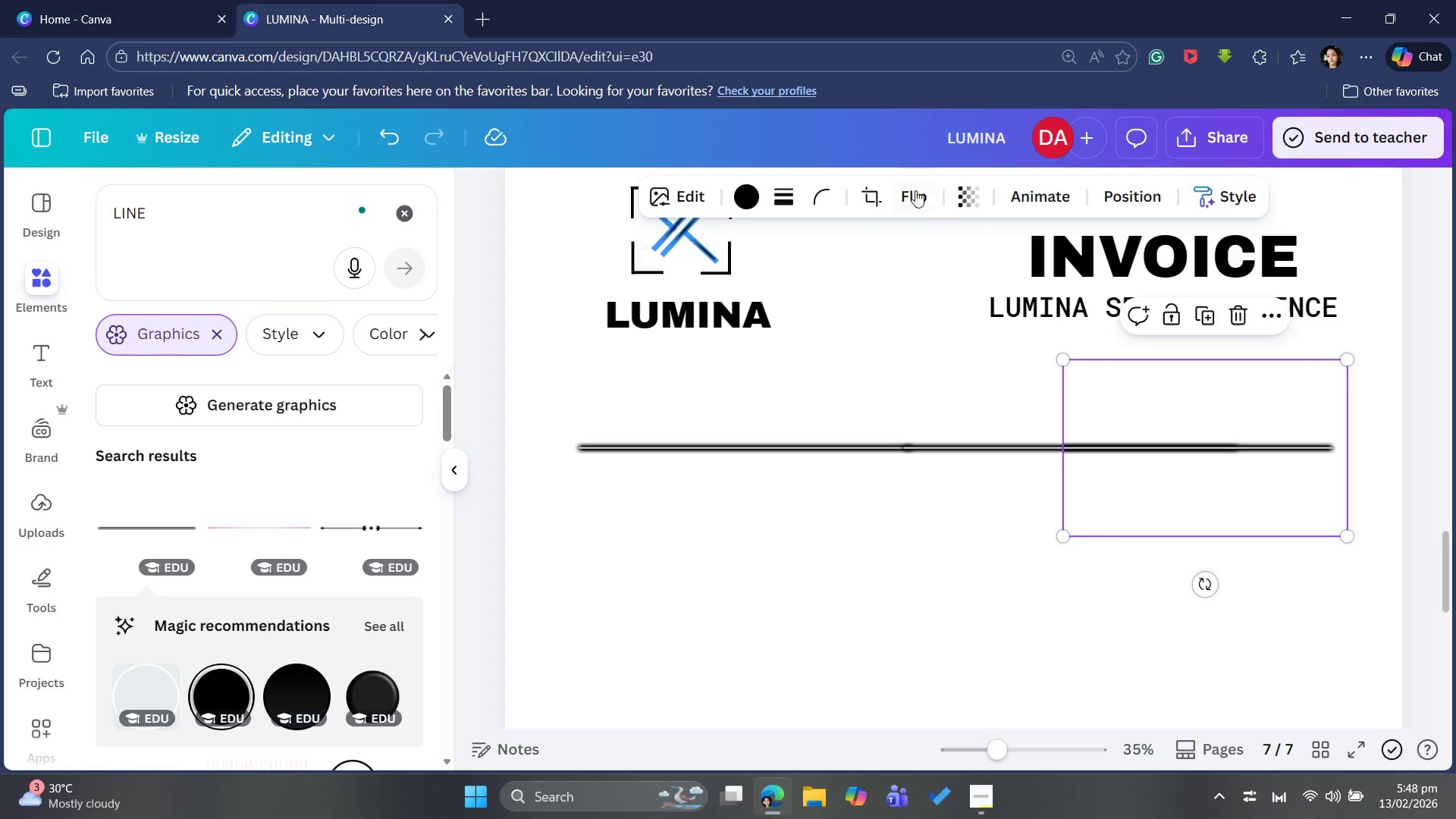 
left_click([867, 198])
 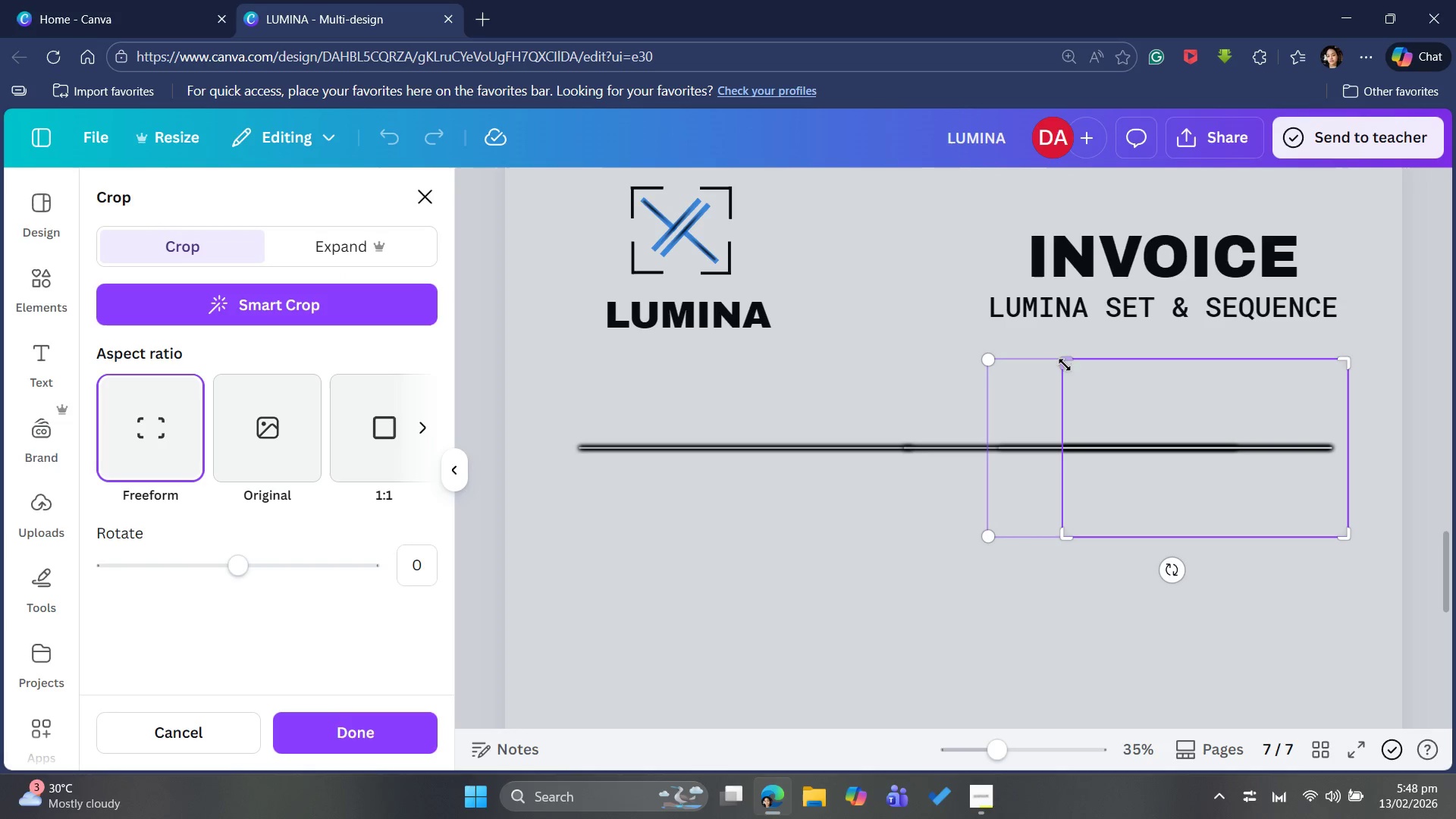 
left_click_drag(start_coordinate=[1065, 359], to_coordinate=[1110, 347])
 